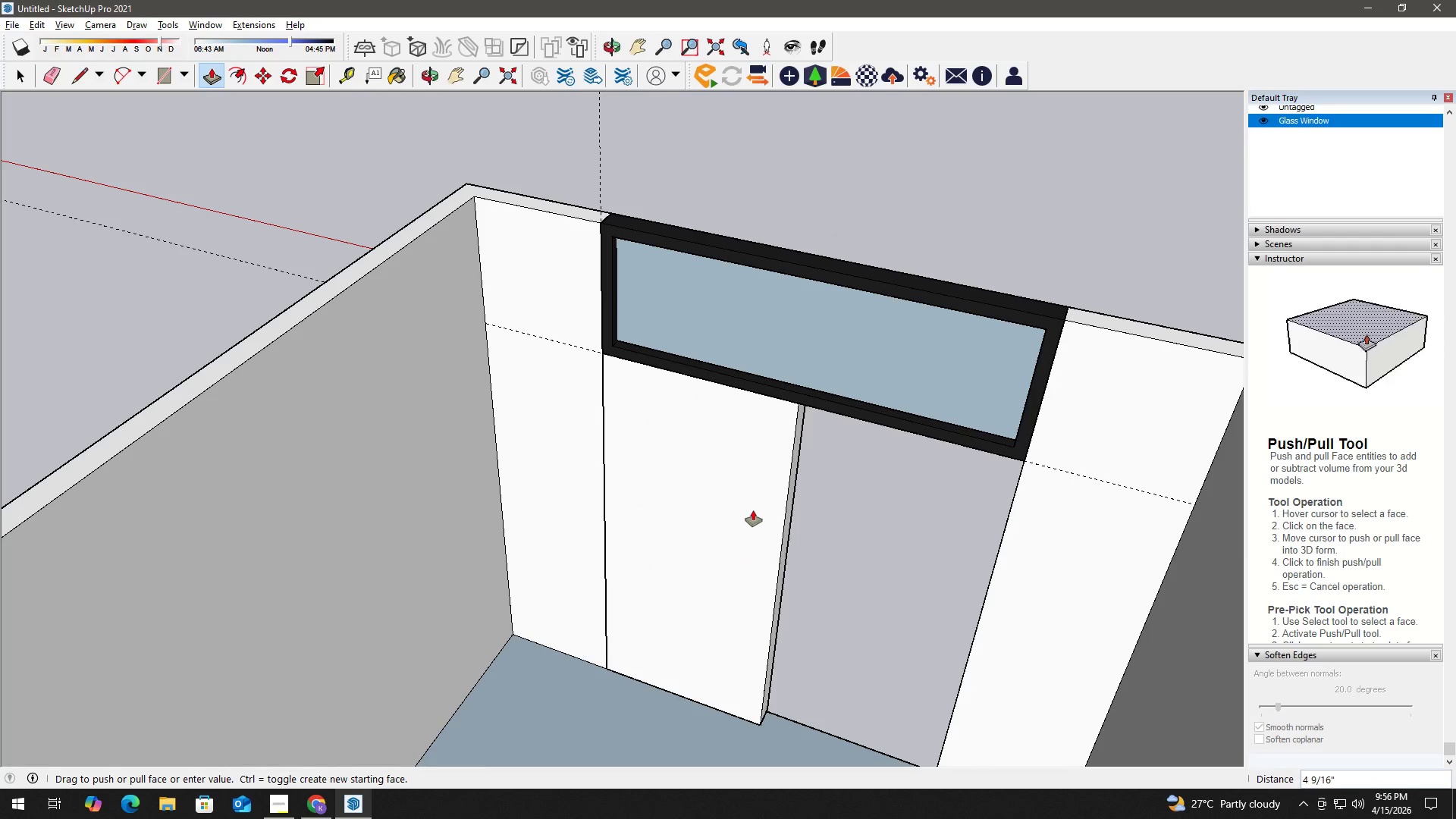 
key(Numpad1)
 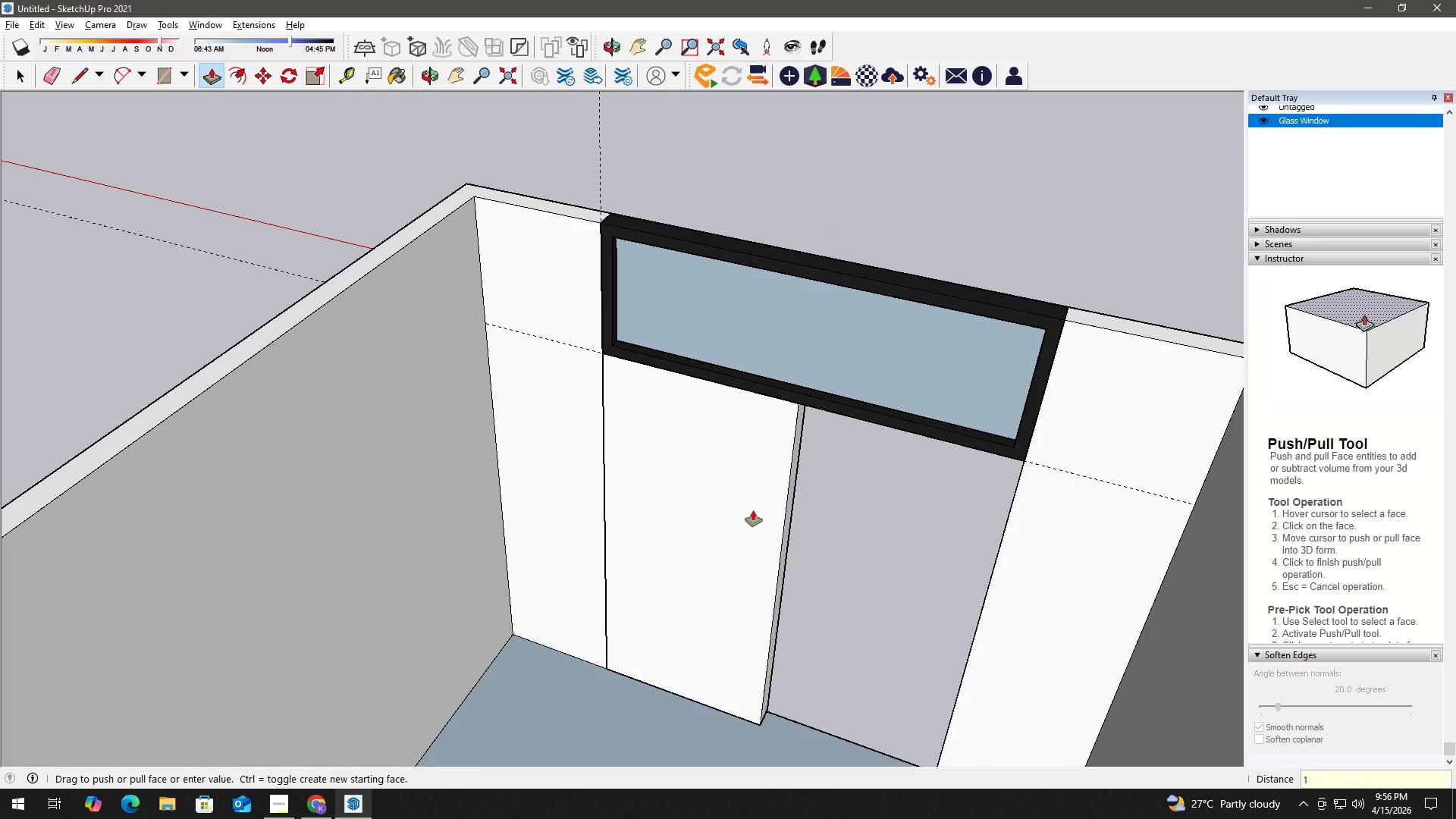 
key(NumpadEnter)
 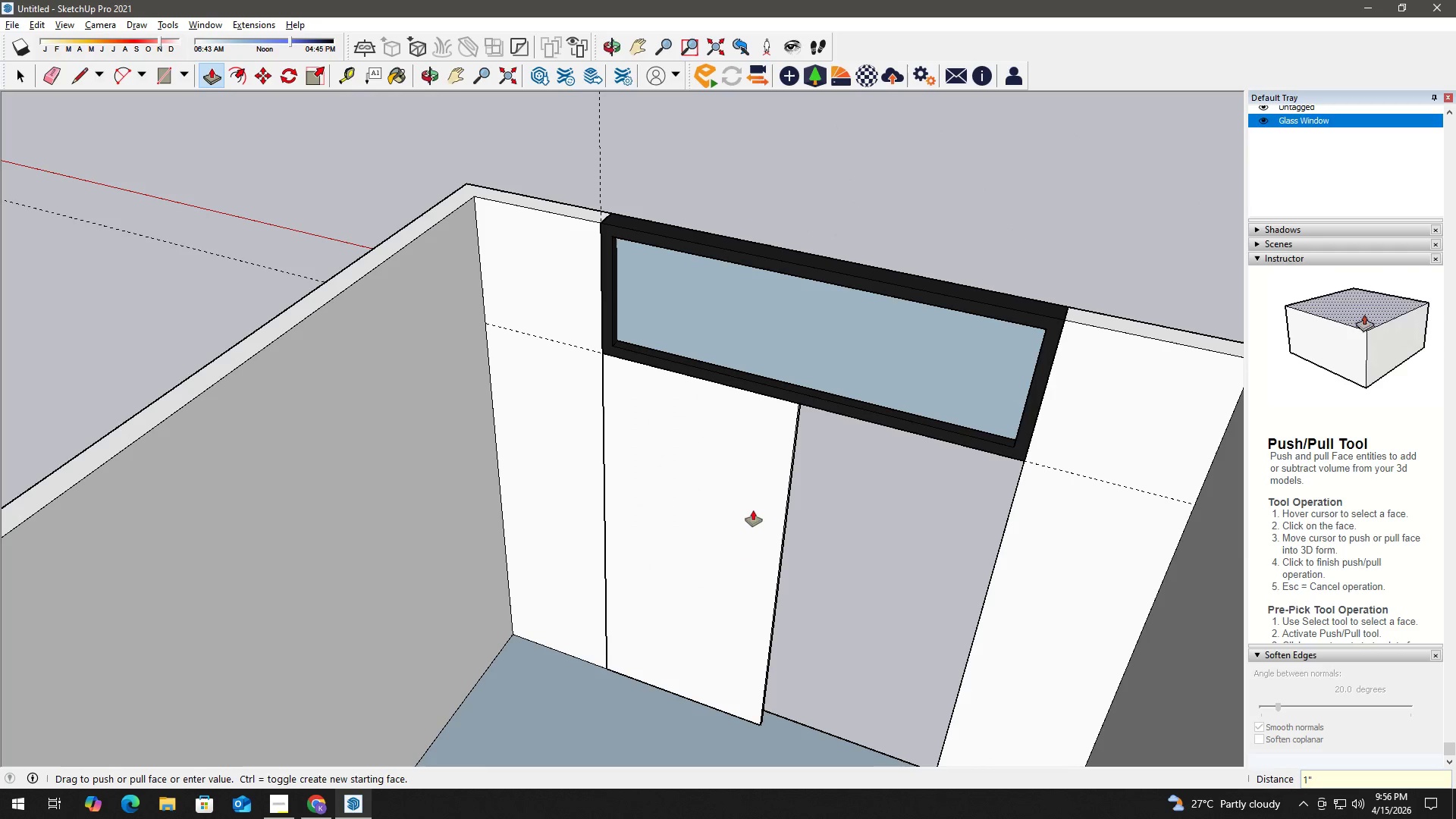 
key(Space)
 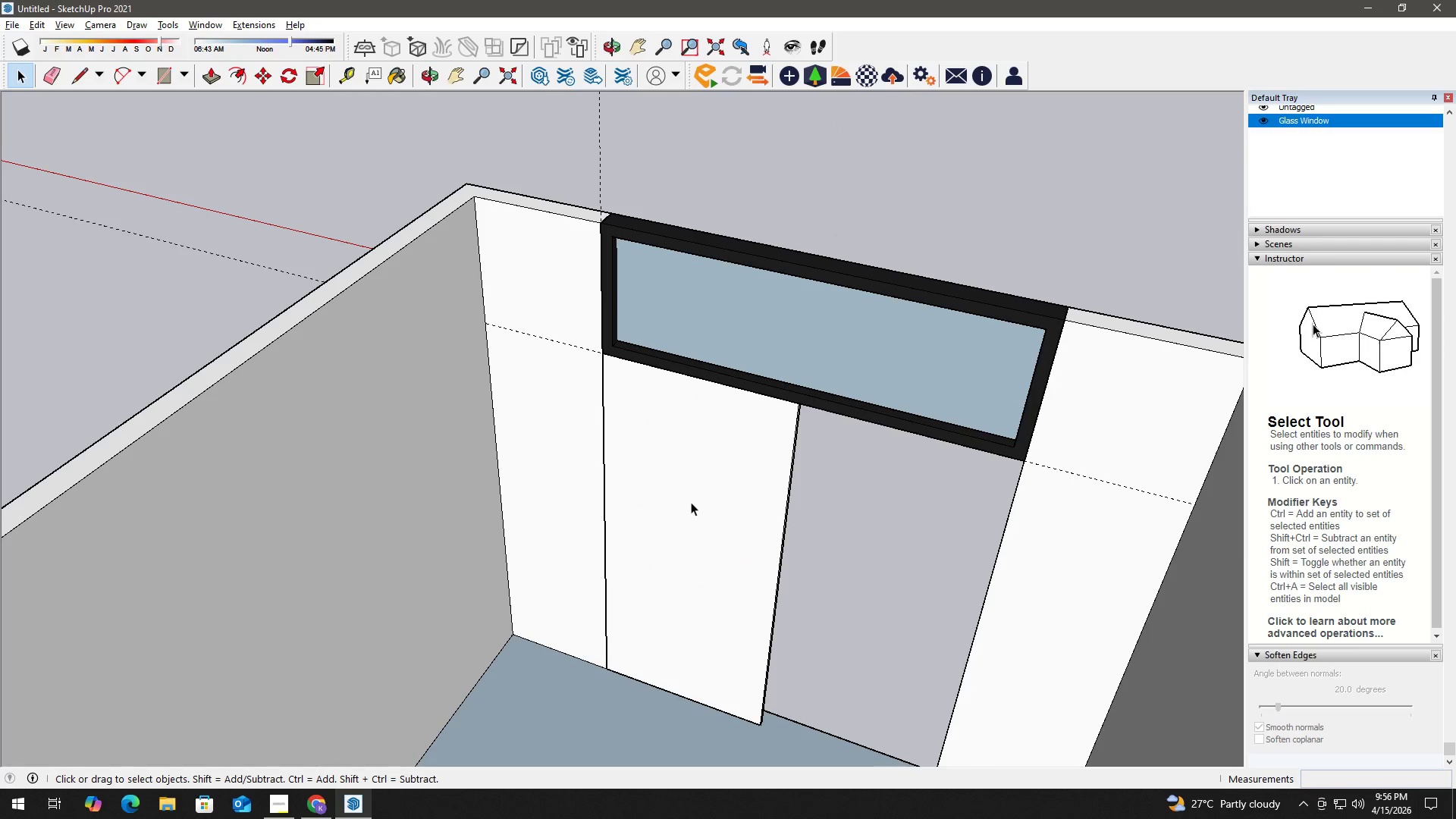 
key(F)
 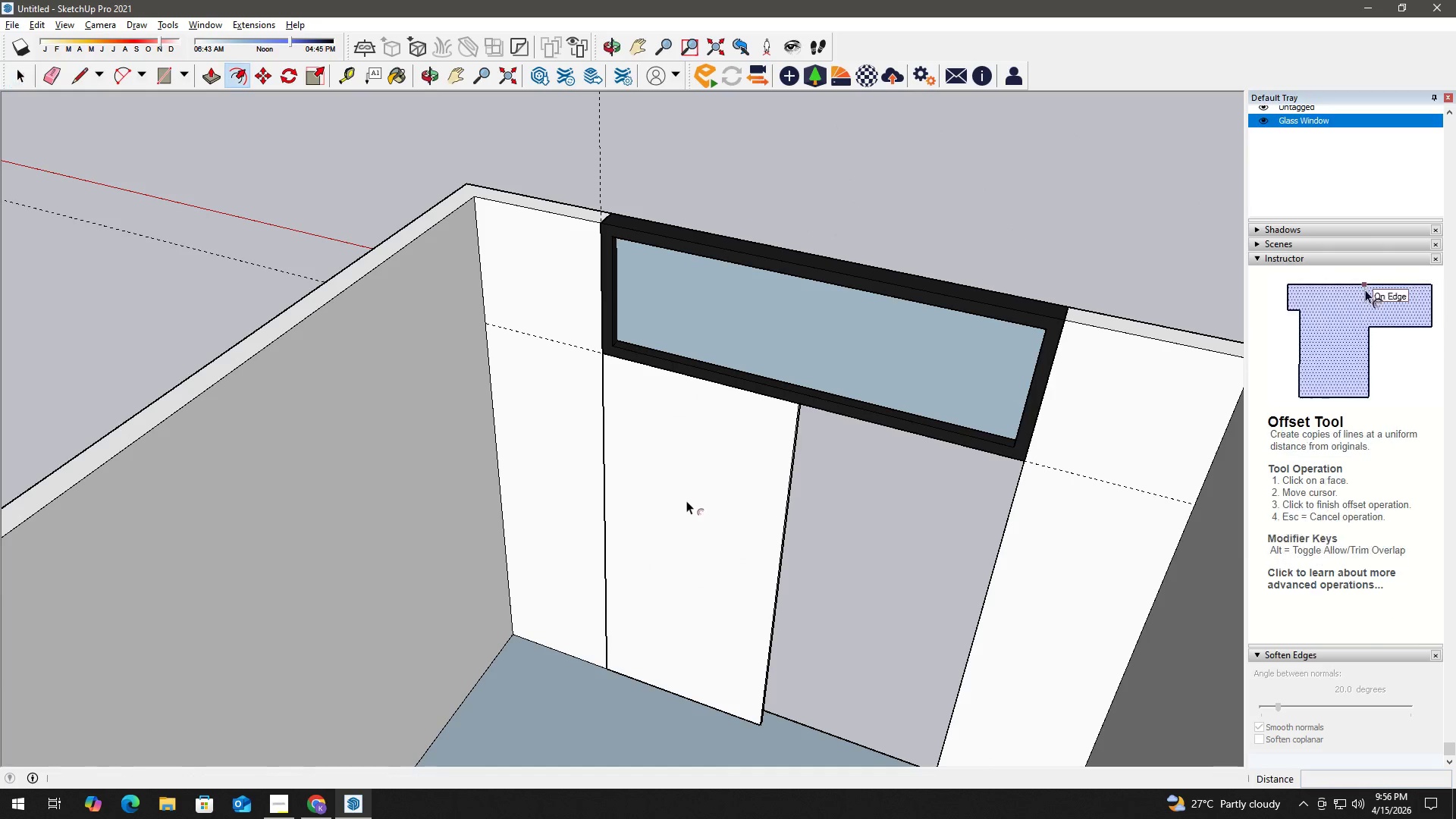 
left_click([686, 500])
 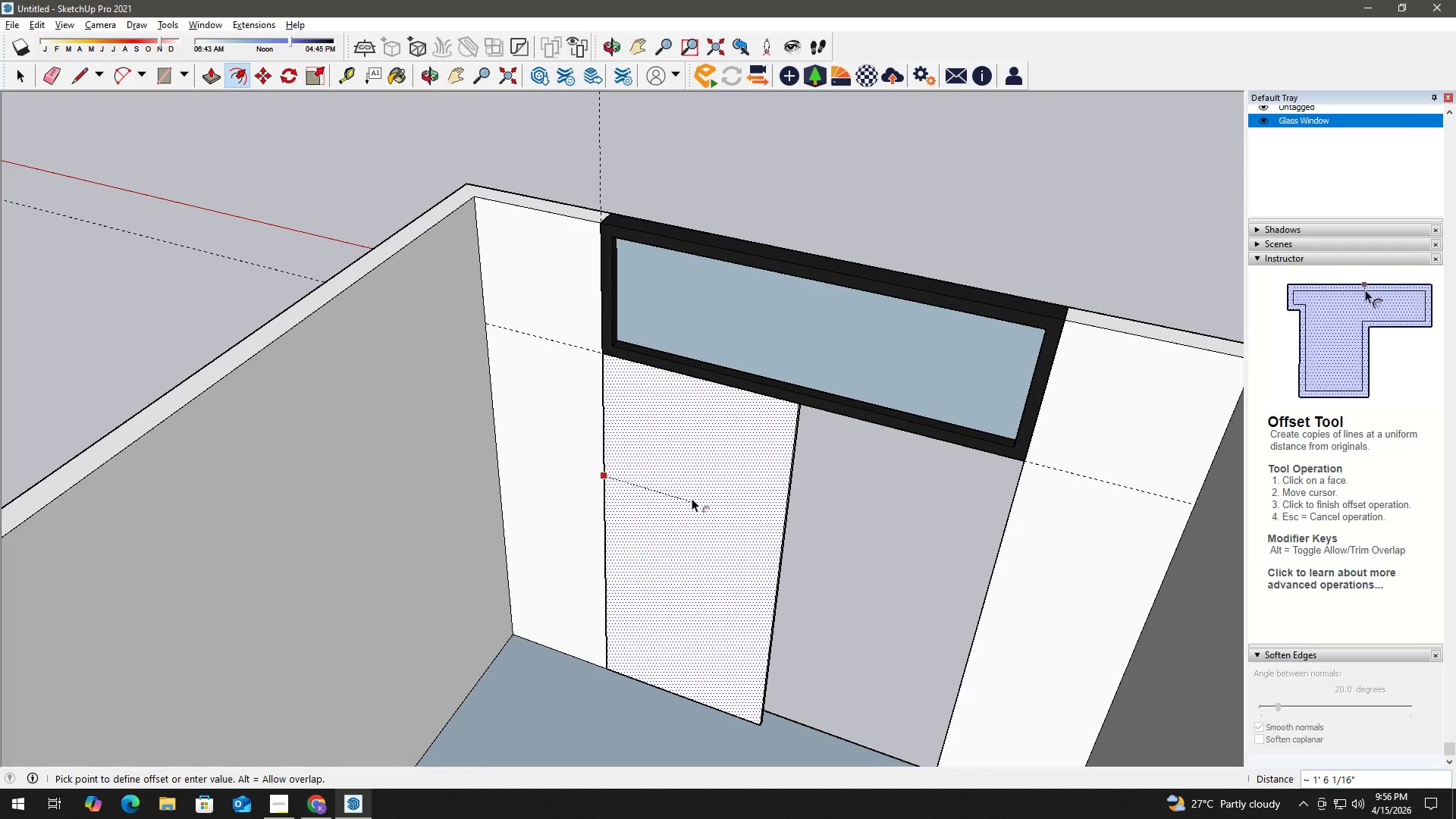 
key(Space)
 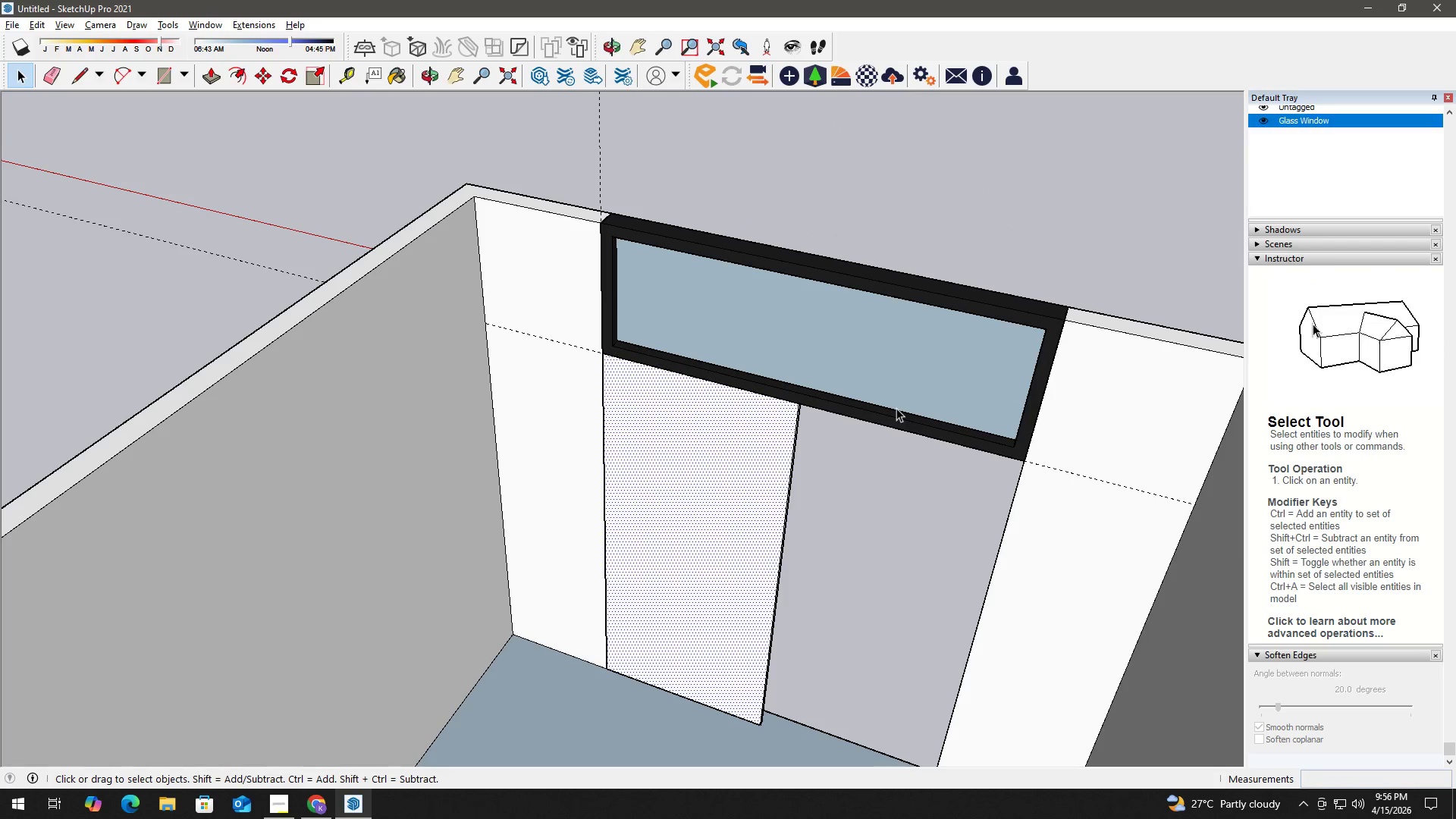 
left_click([893, 411])
 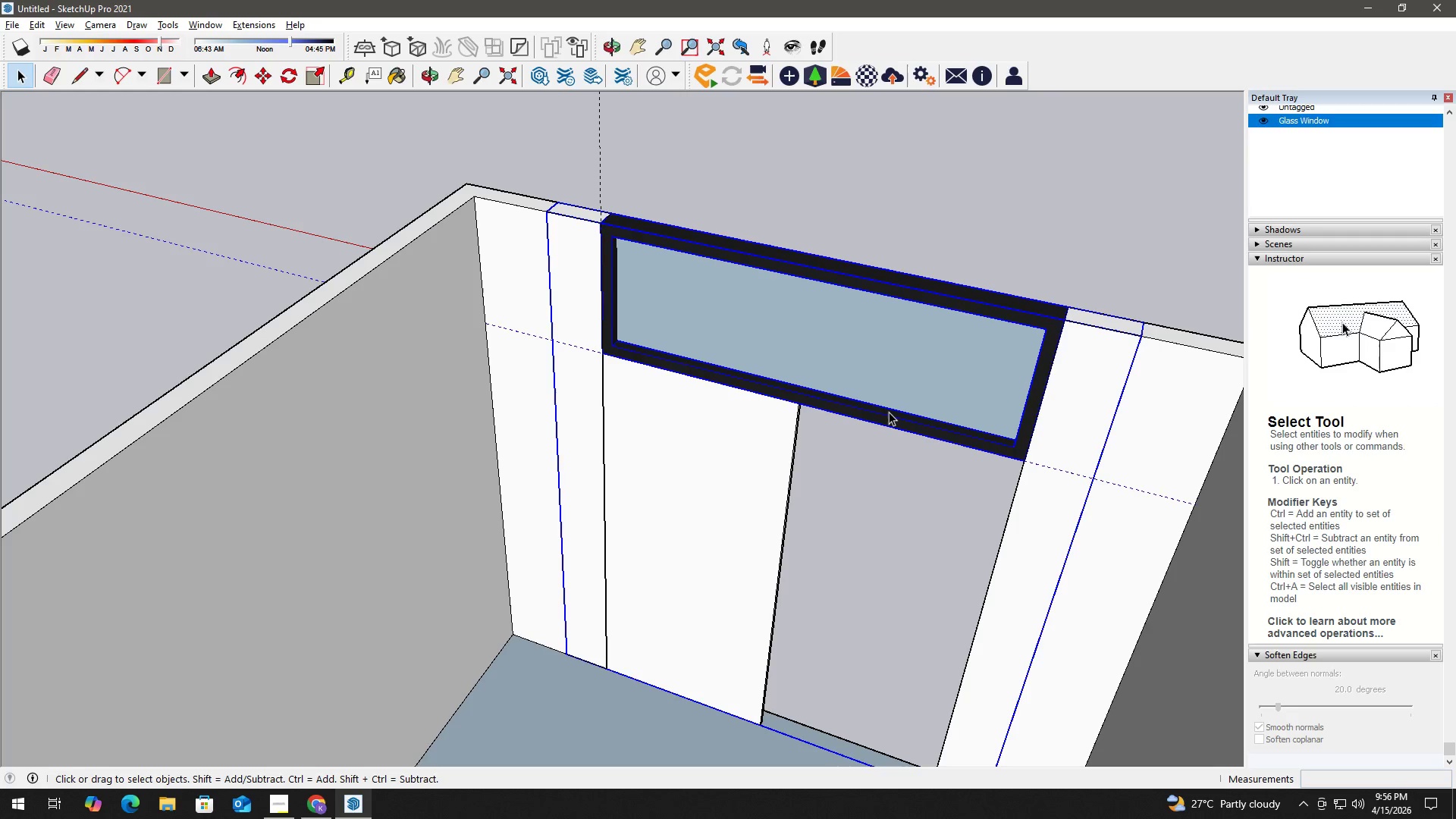 
key(Control+Z)
 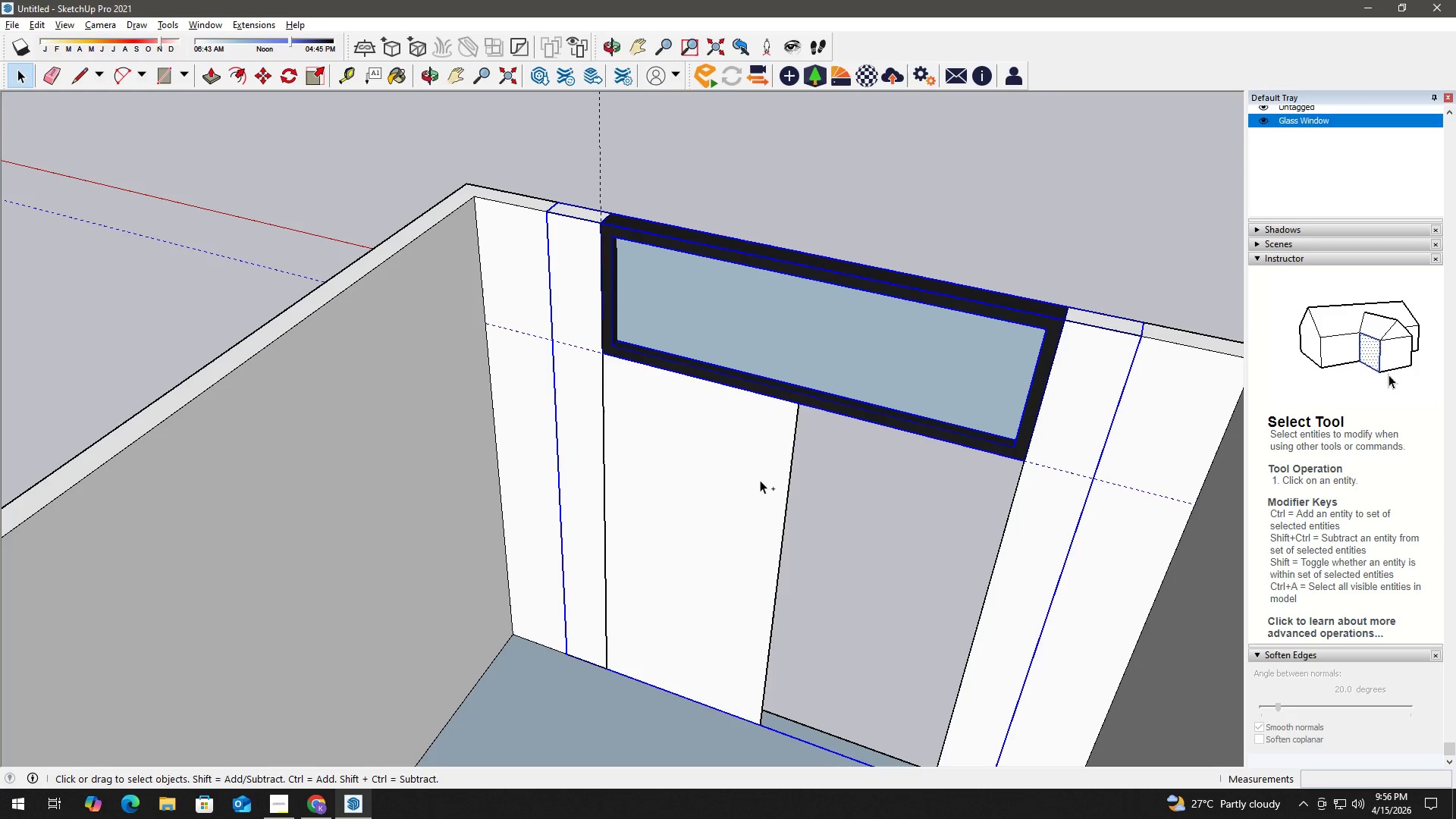 
key(Control+Z)
 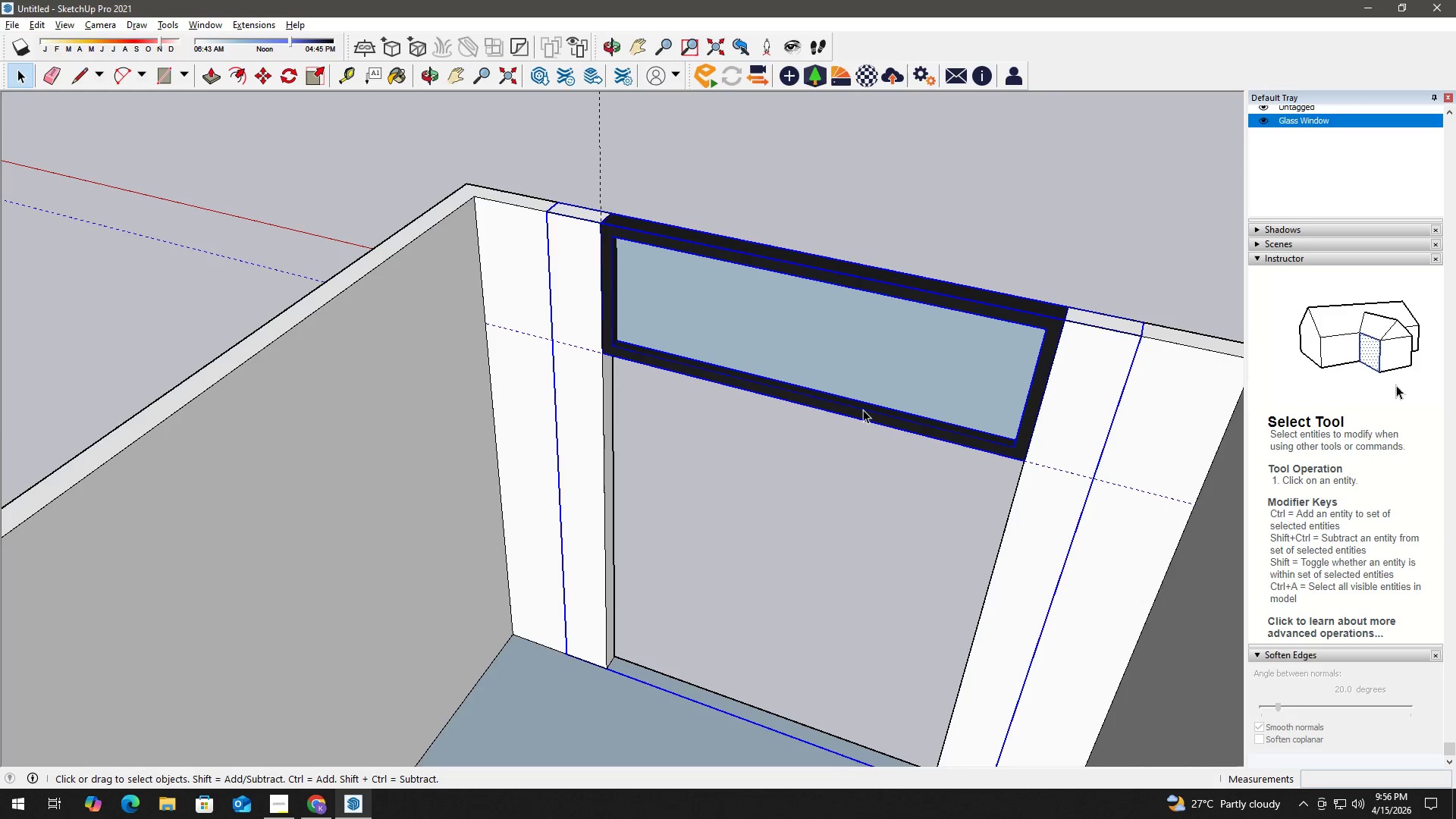 
double_click([863, 410])
 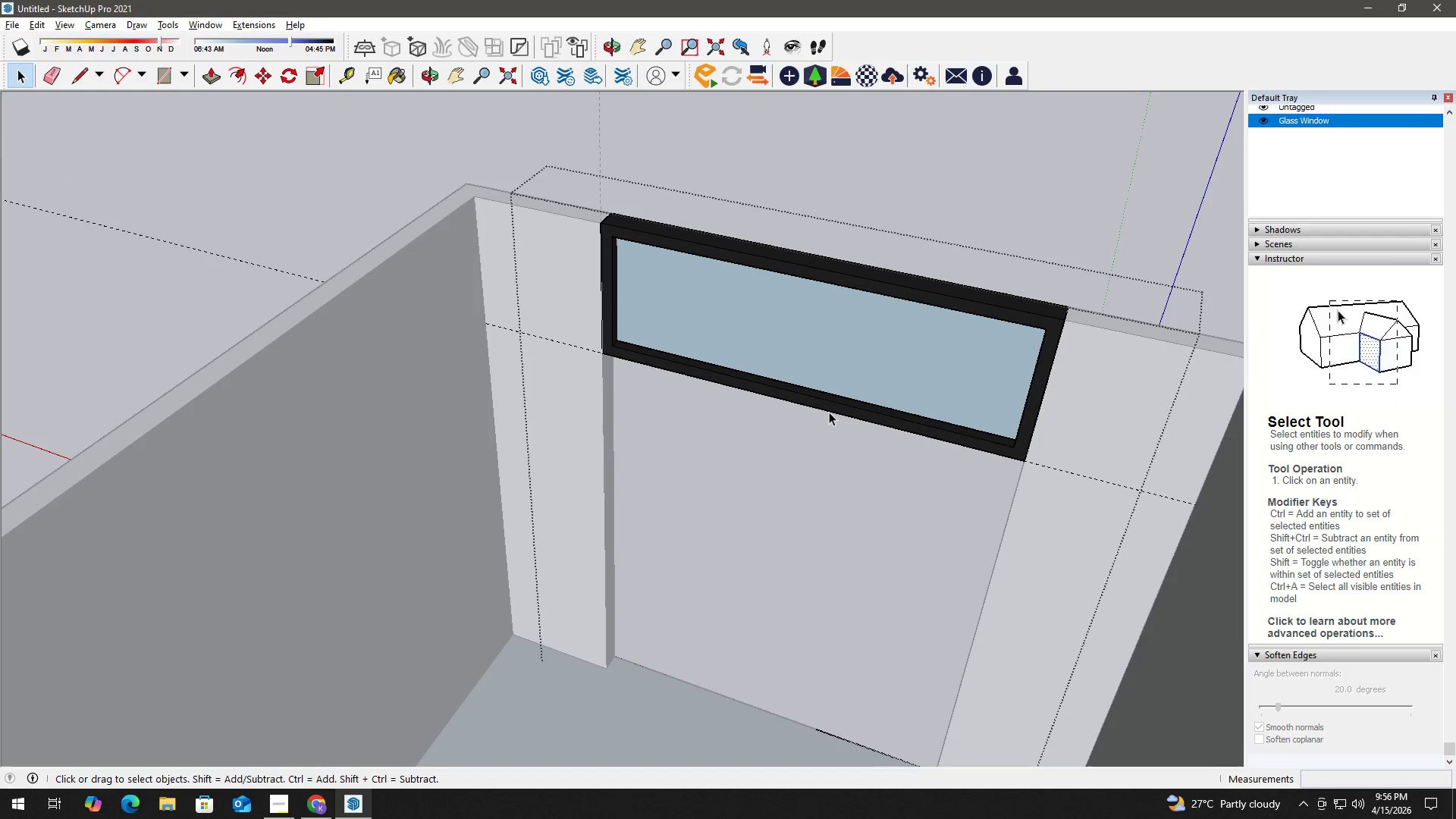 
triple_click([827, 412])
 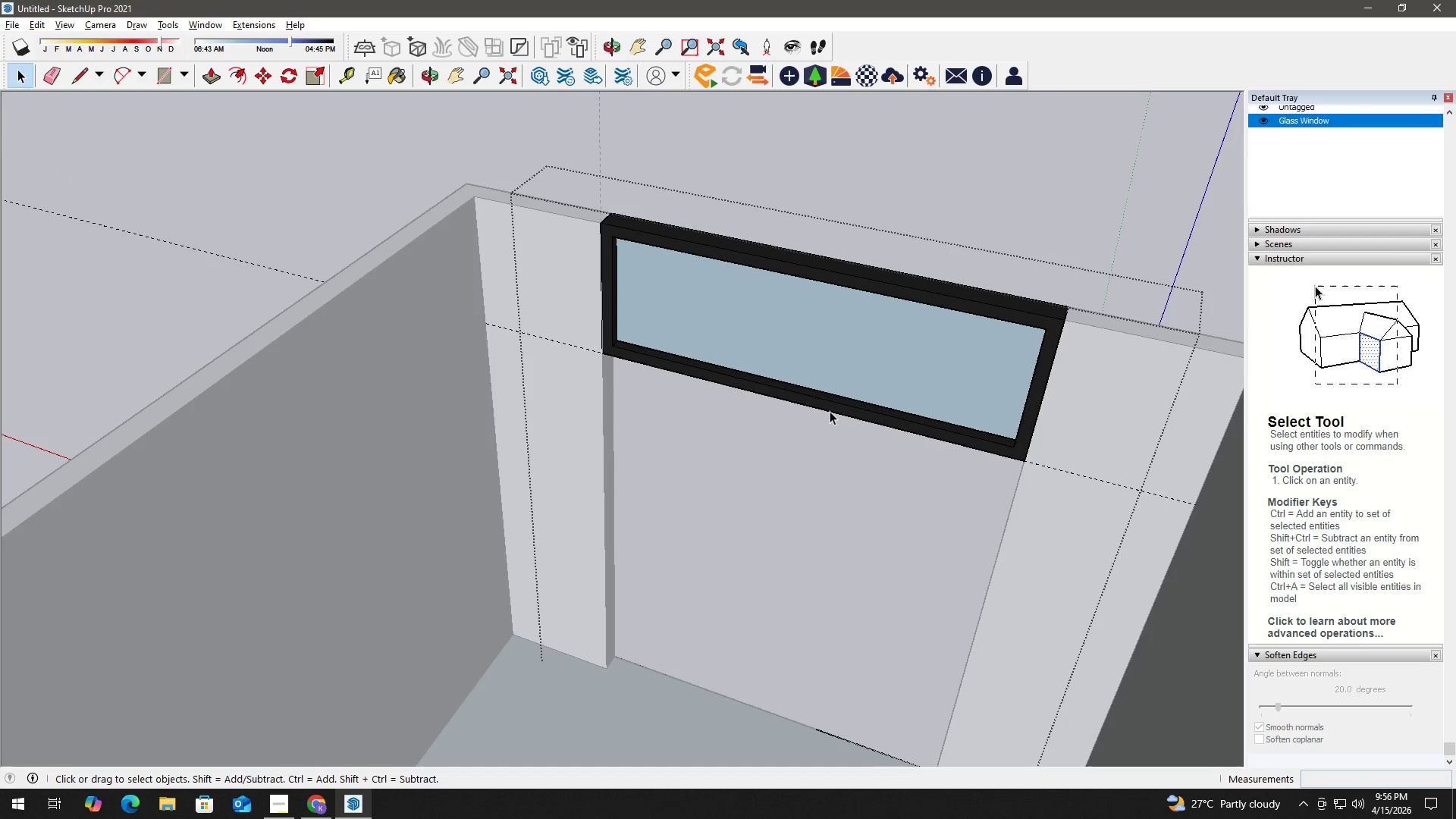 
triple_click([838, 404])
 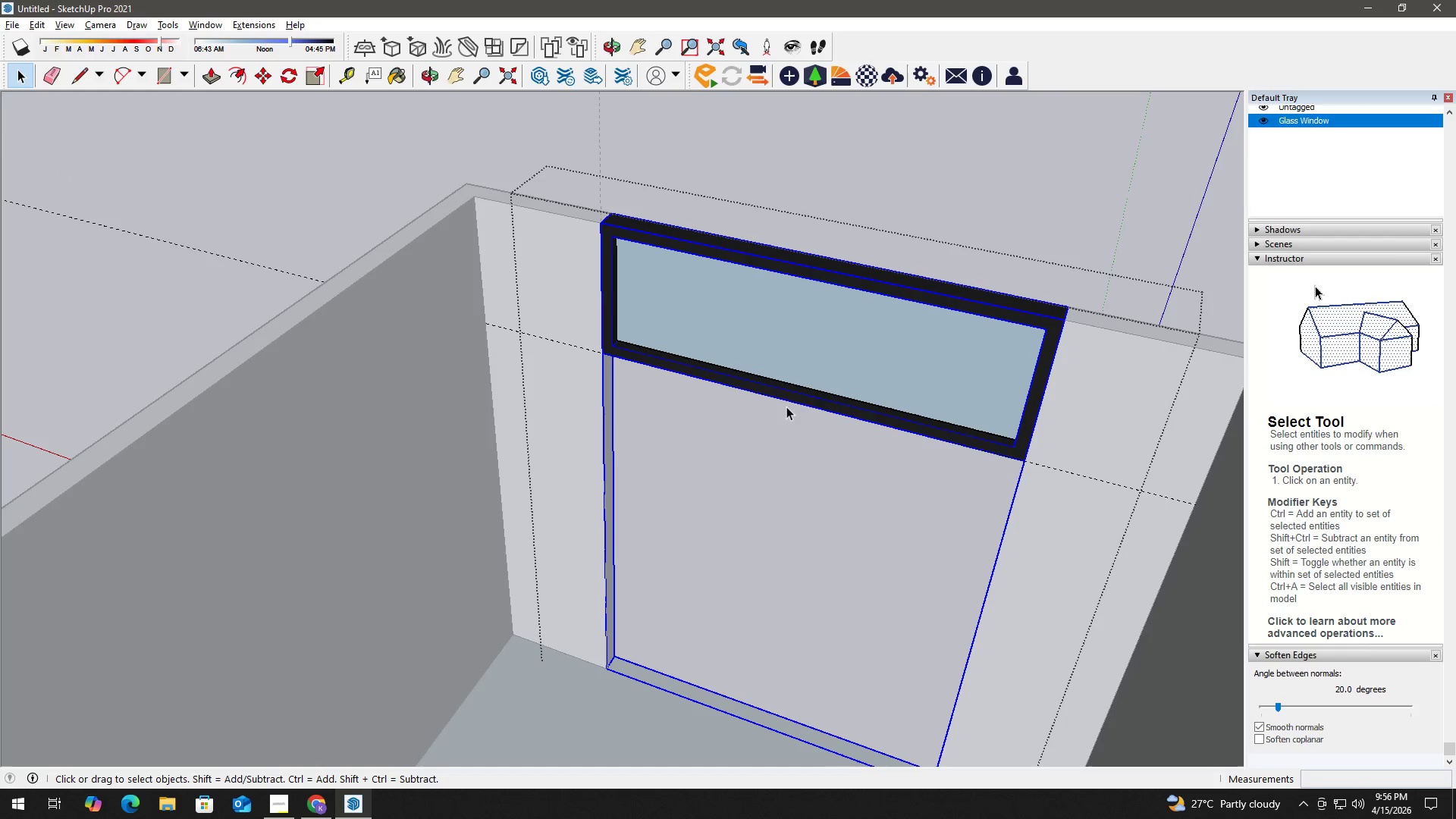 
key(R)
 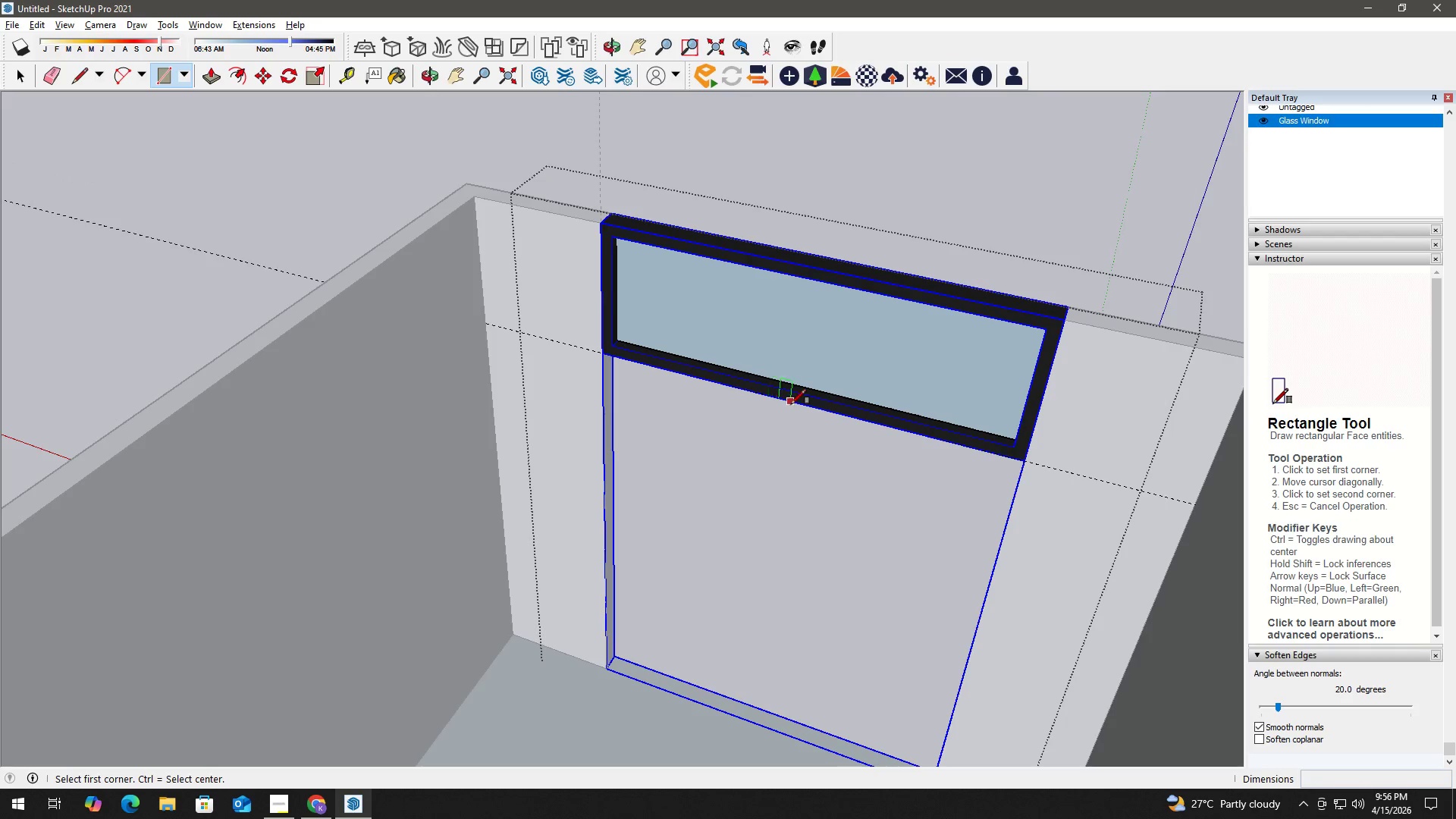 
left_click_drag(start_coordinate=[794, 405], to_coordinate=[787, 410])
 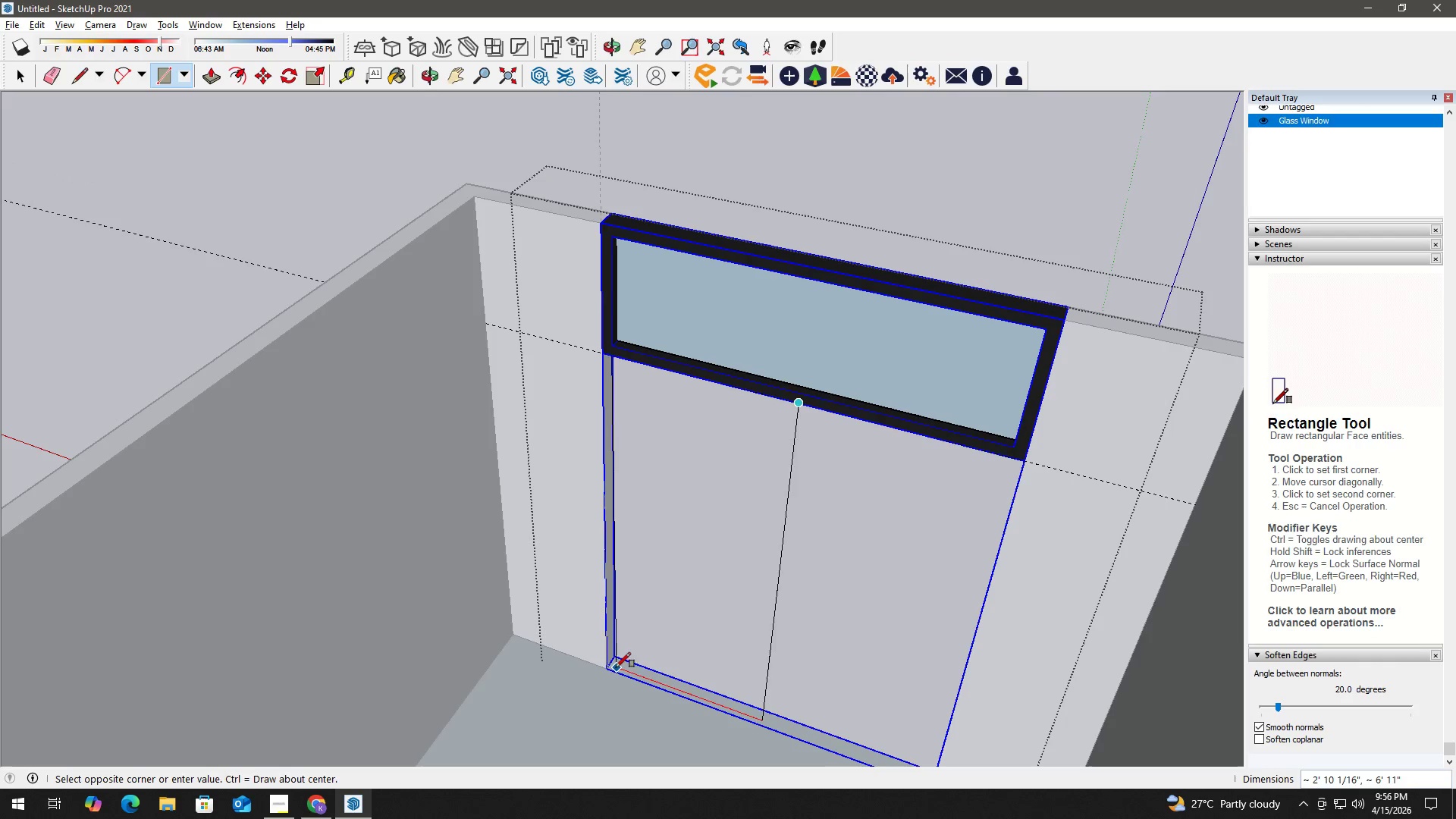 
left_click([609, 668])
 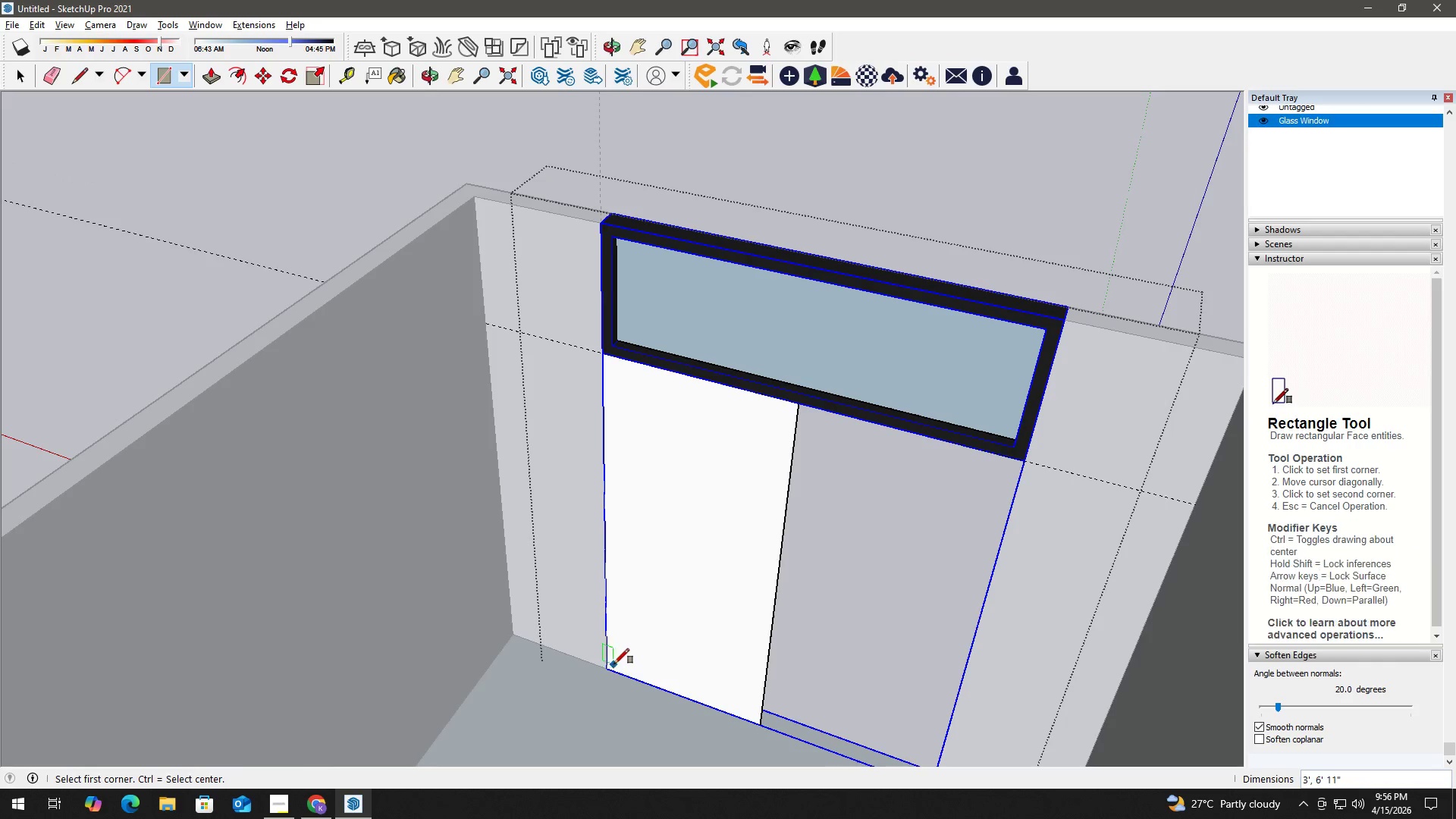 
key(Space)
 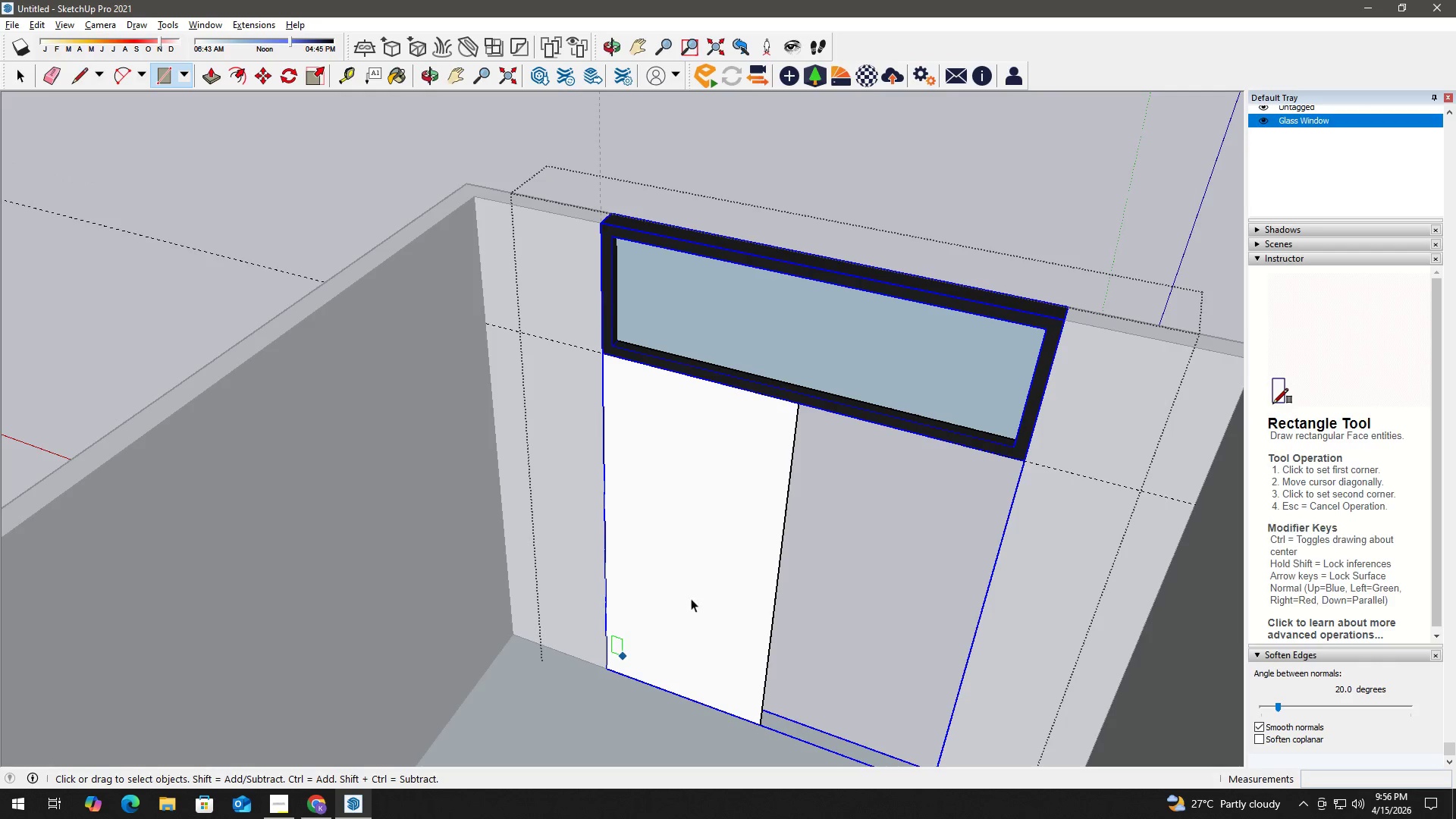 
key(F)
 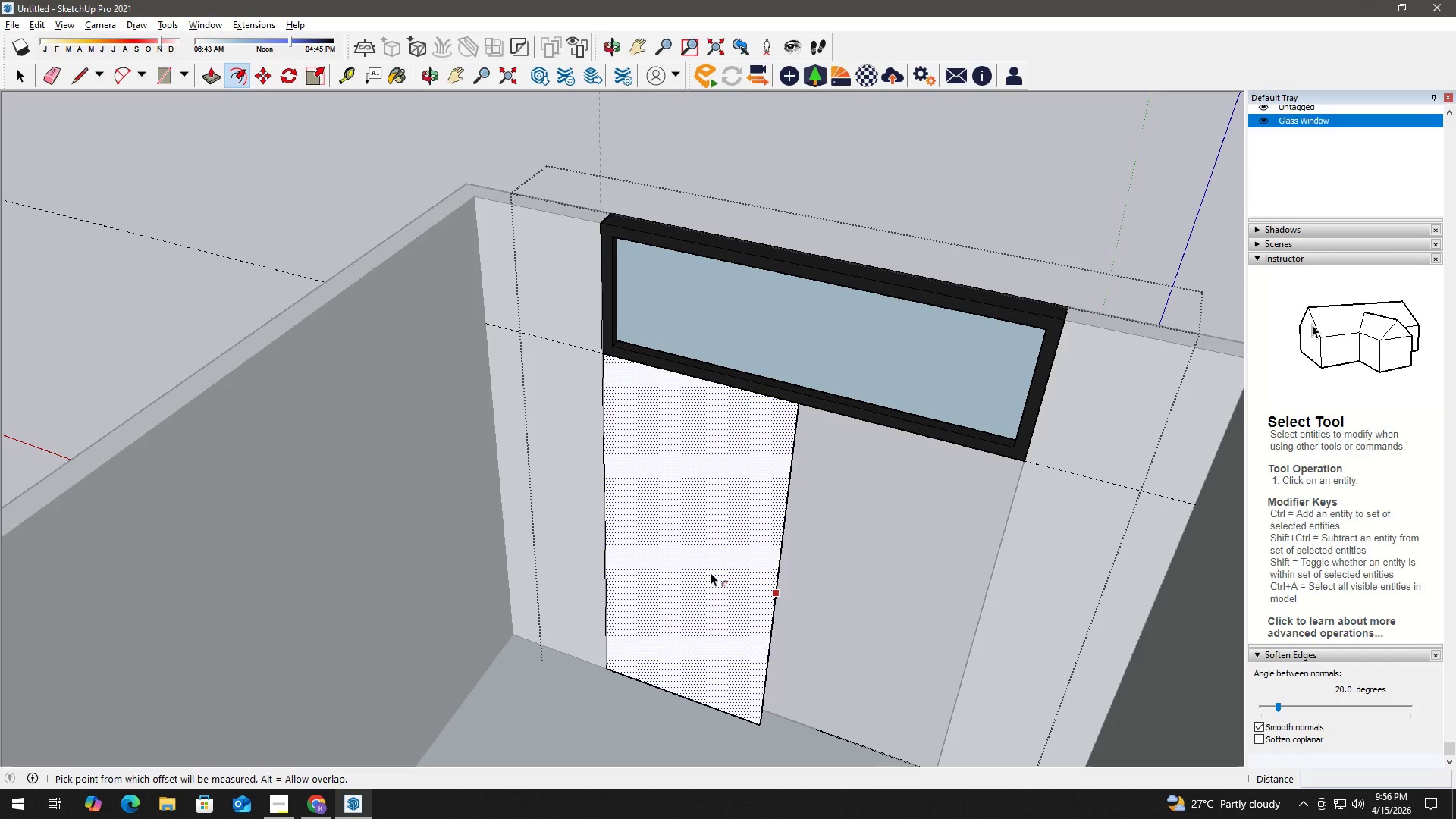 
double_click([711, 573])
 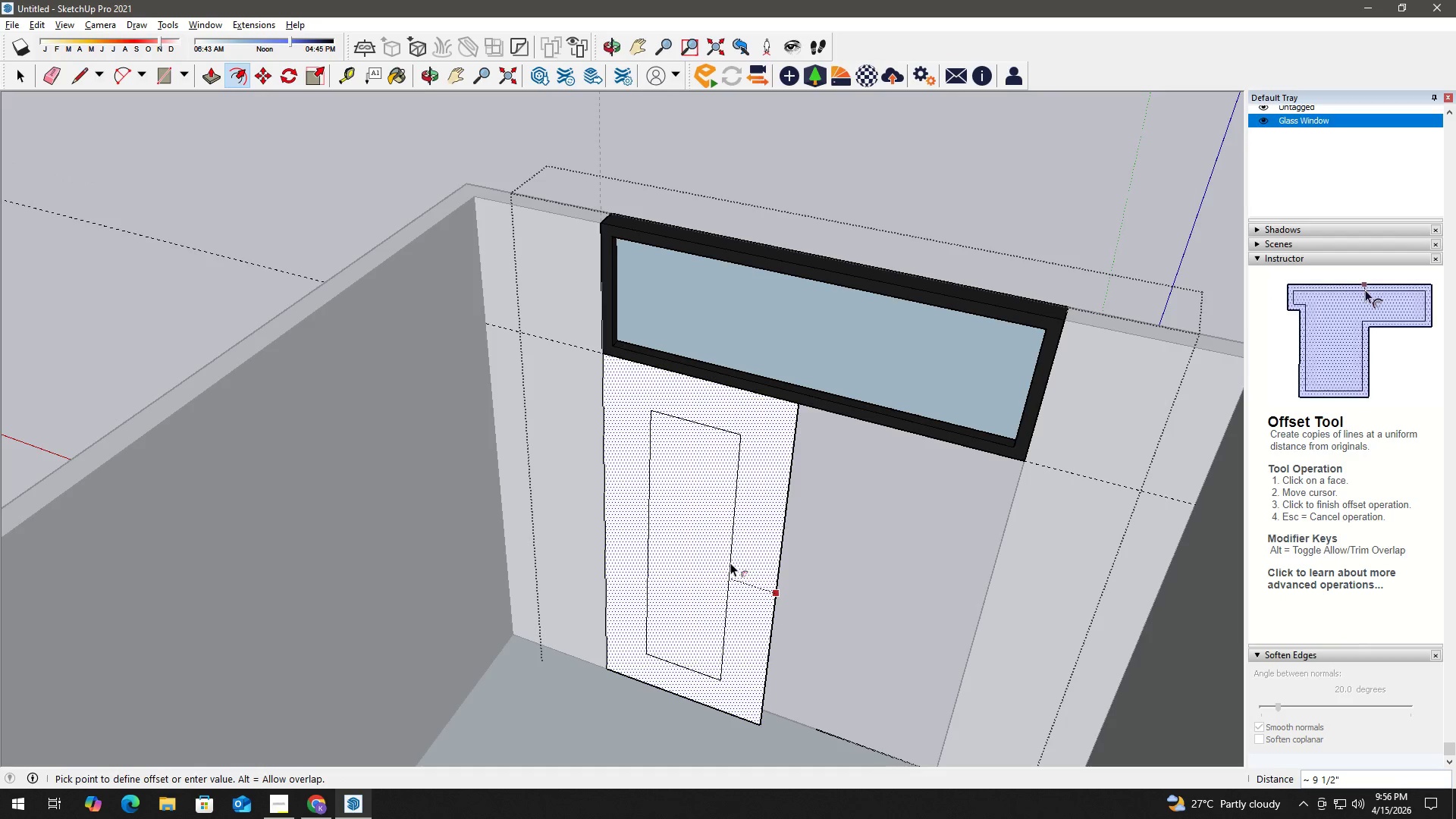 
key(Space)
 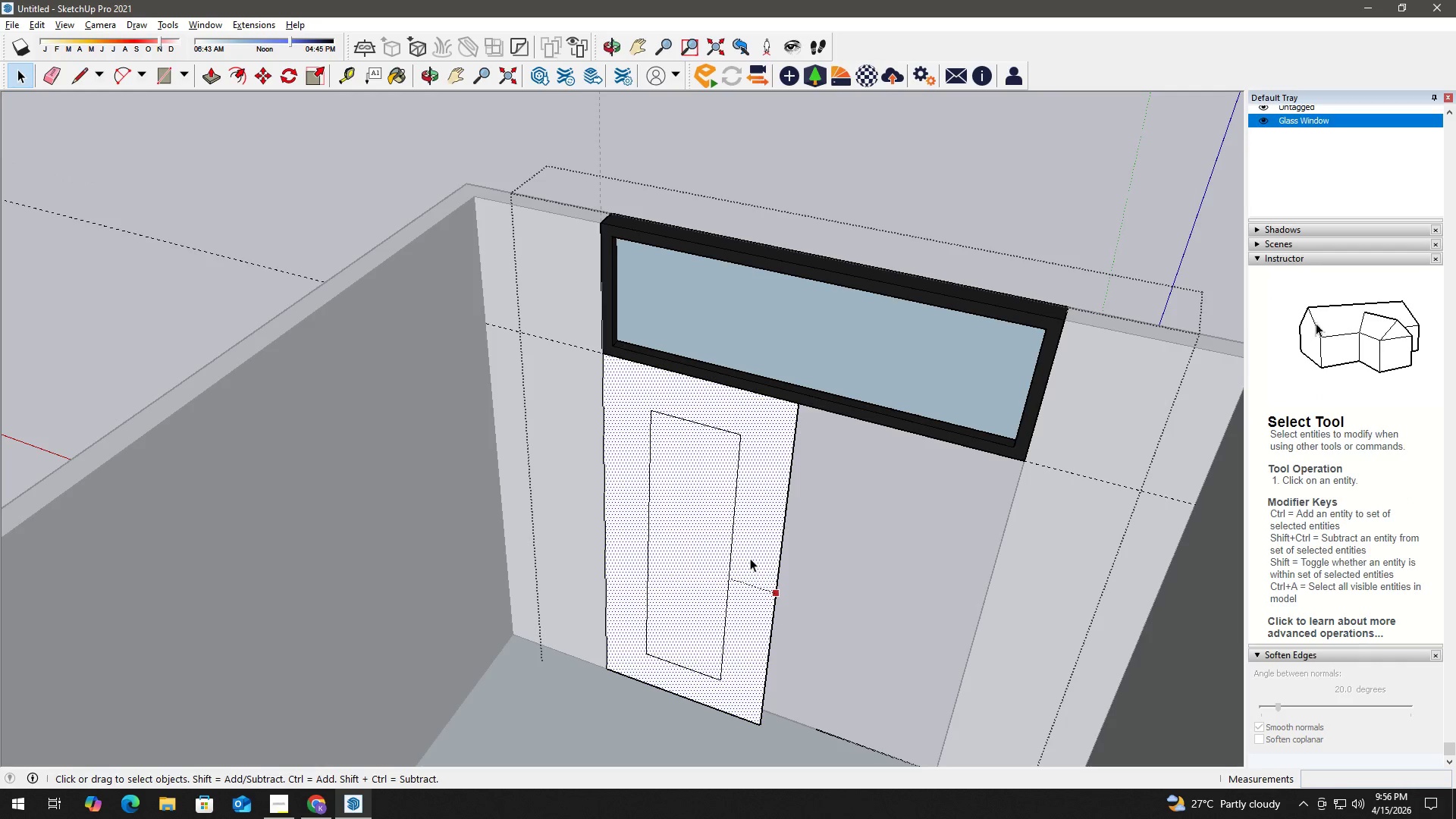 
key(Control+ControlLeft)
 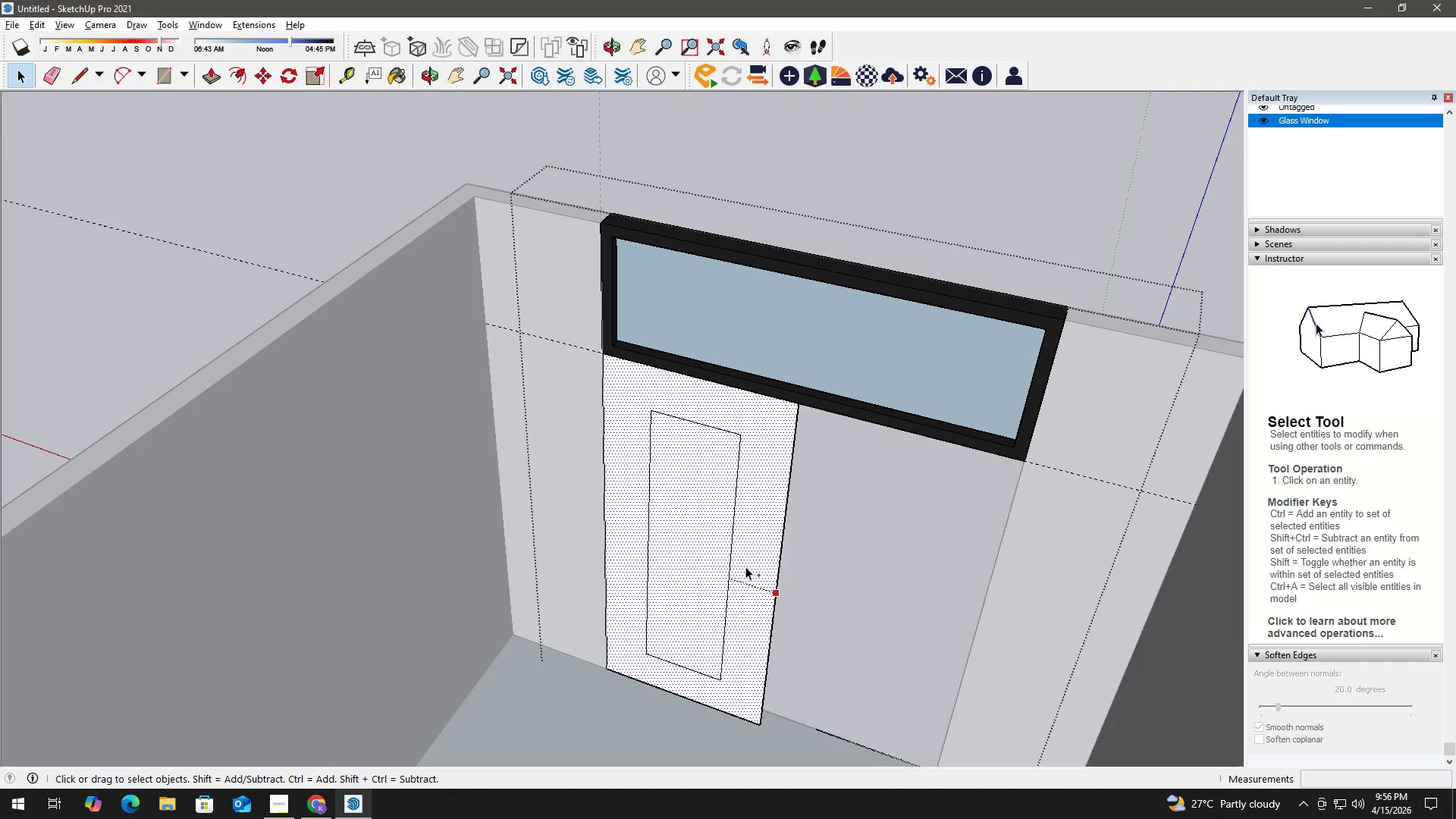 
left_click([744, 567])
 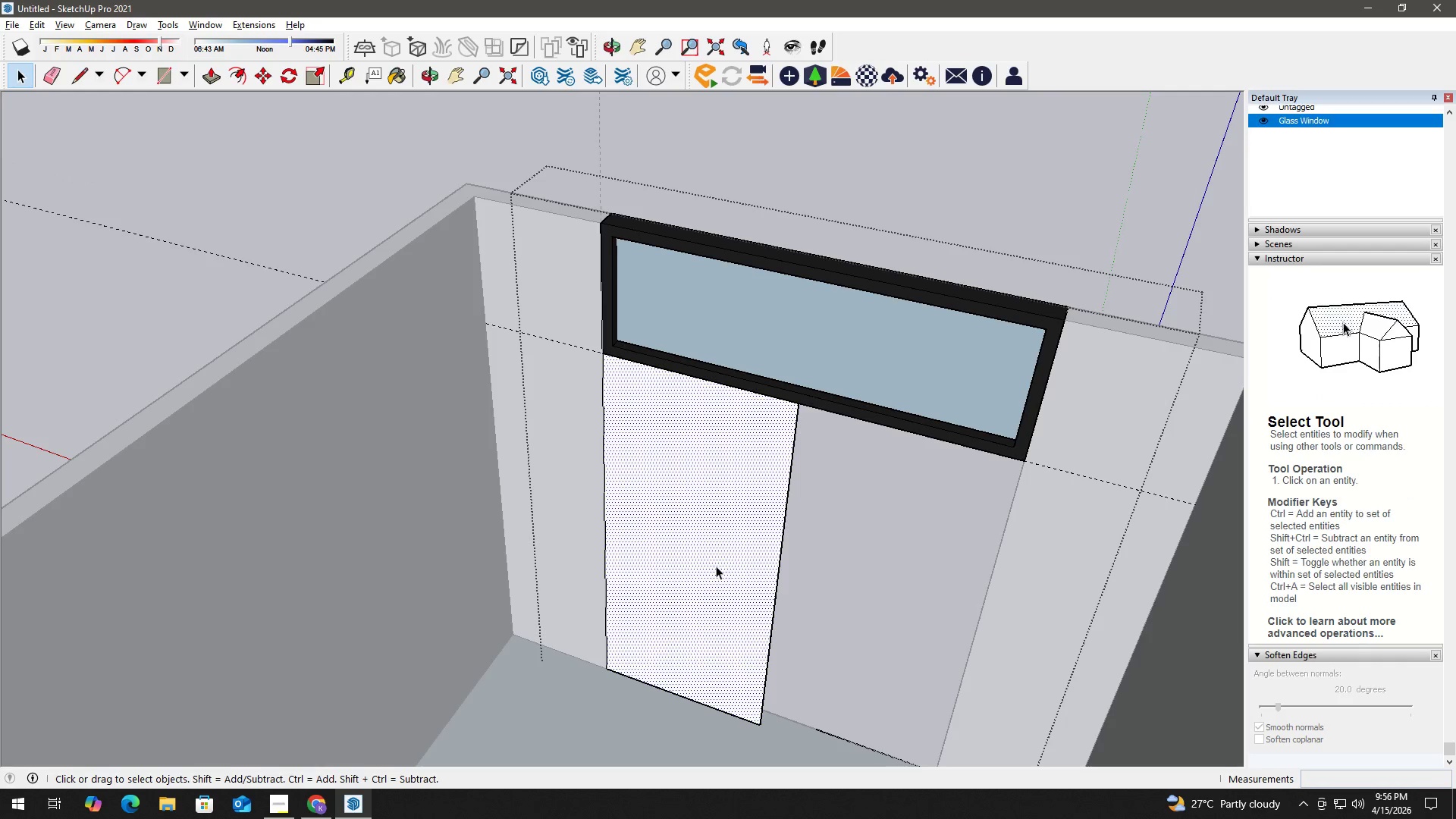 
key(P)
 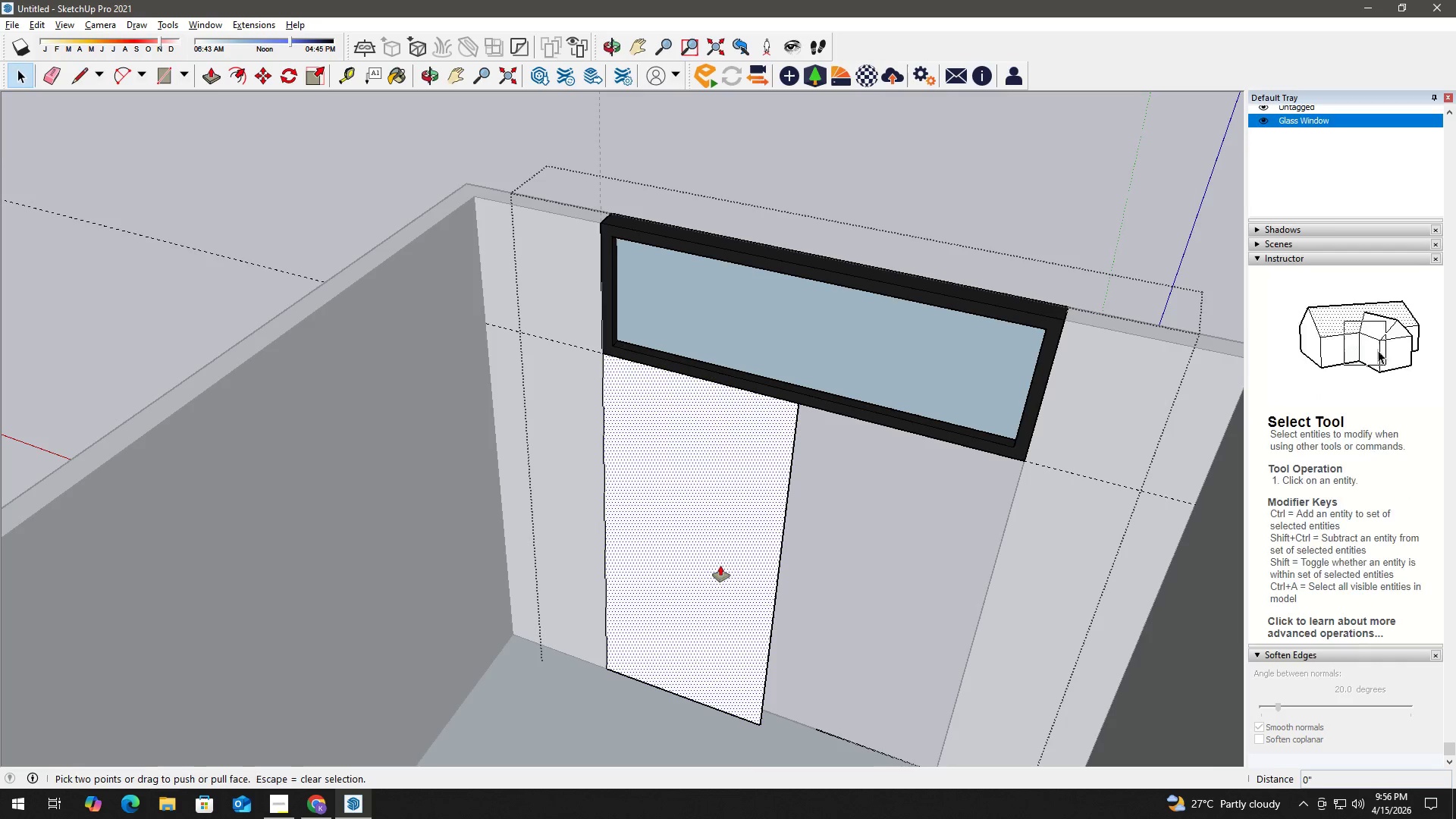 
left_click([720, 566])
 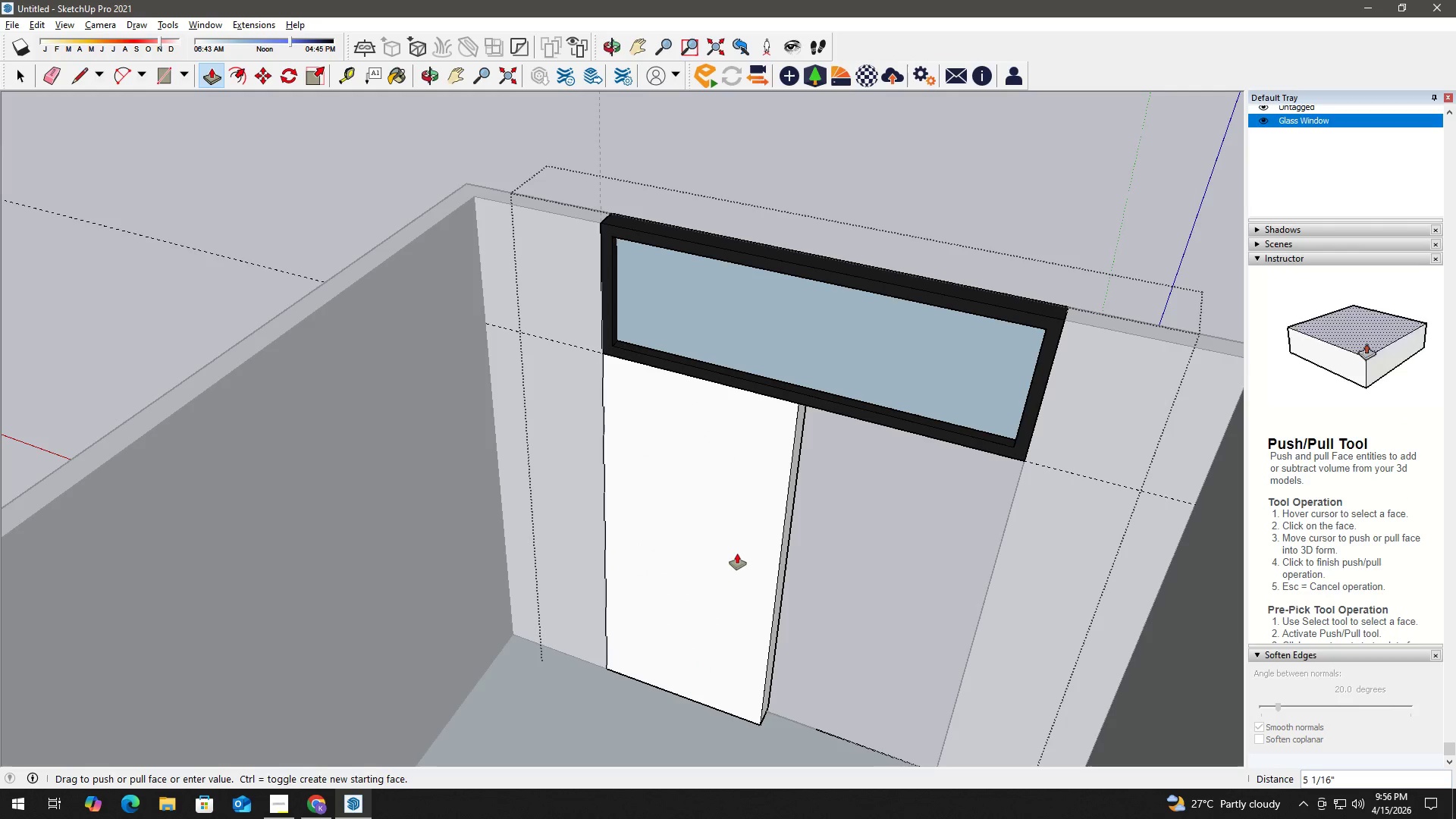 
key(1)
 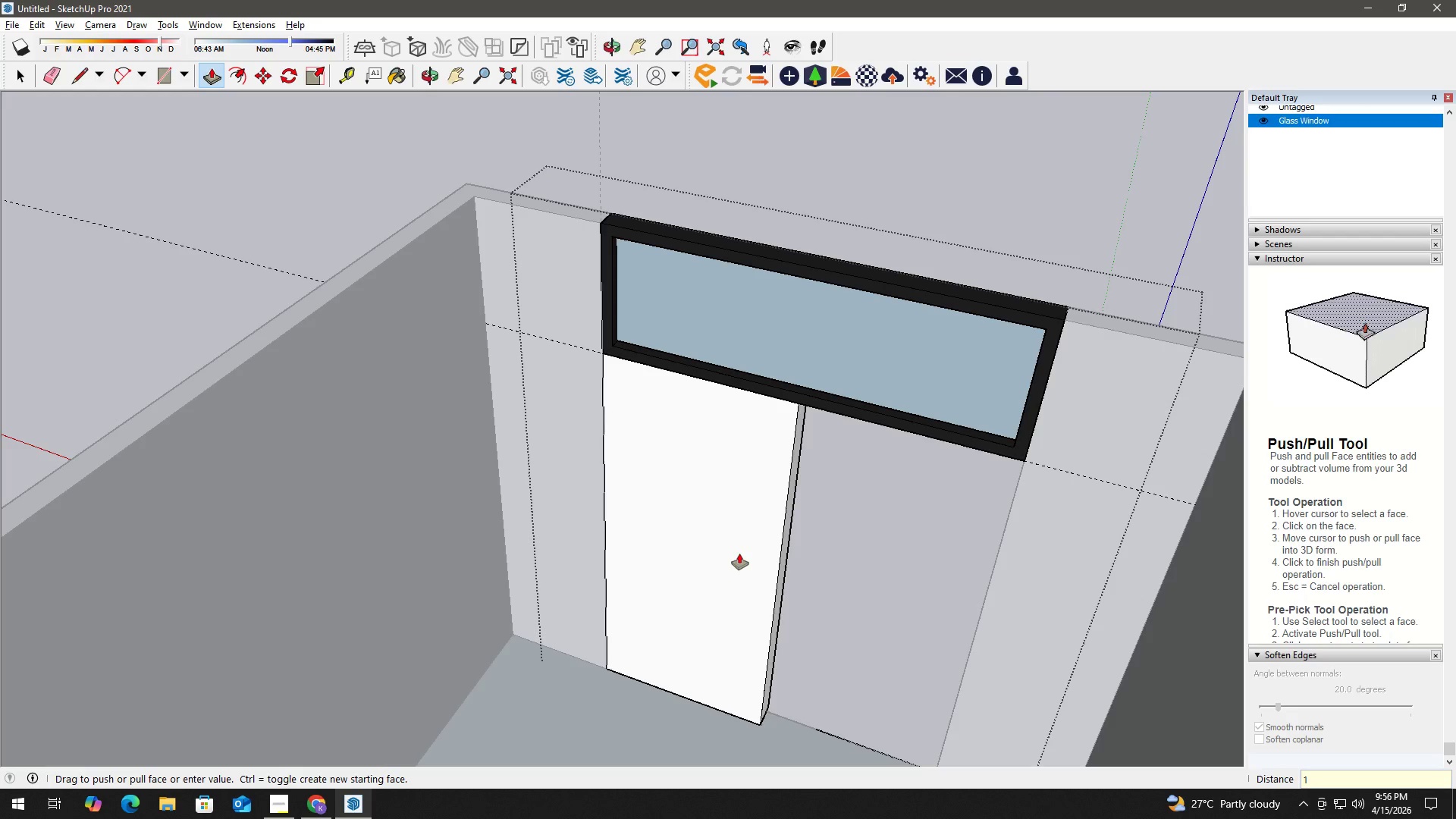 
key(NumpadEnter)
 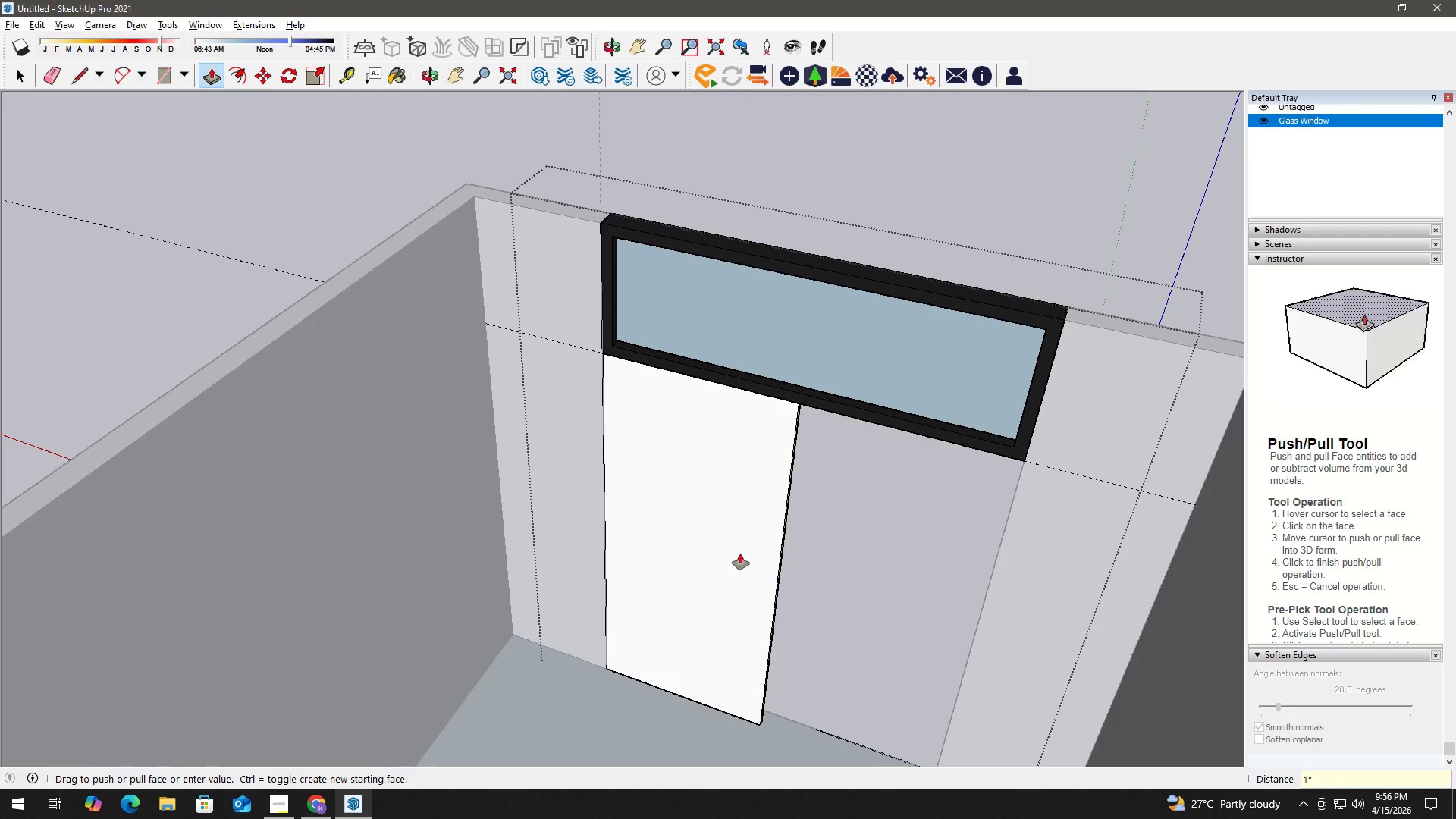 
key(Space)
 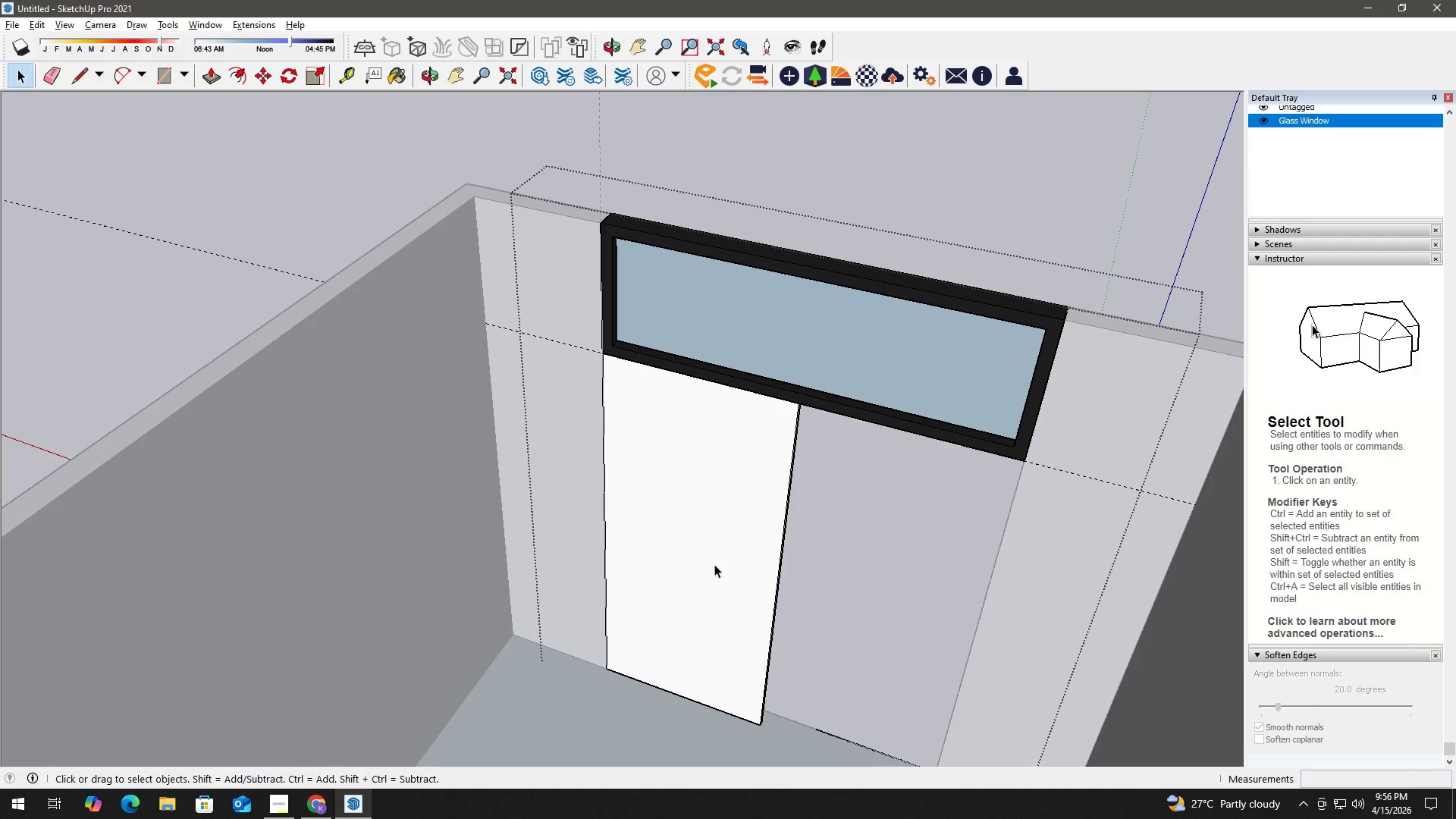 
key(H)
 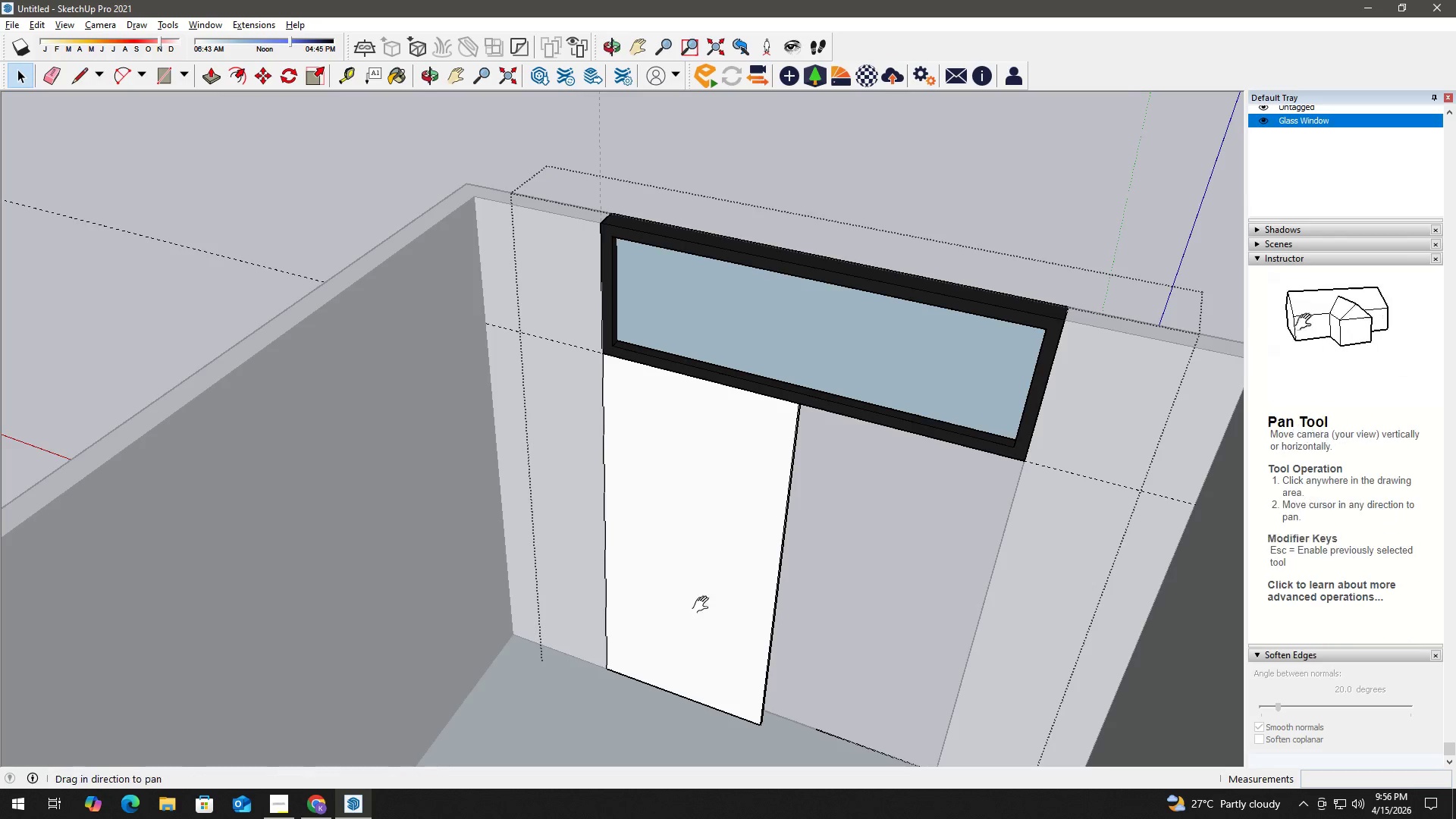 
left_click_drag(start_coordinate=[706, 602], to_coordinate=[712, 438])
 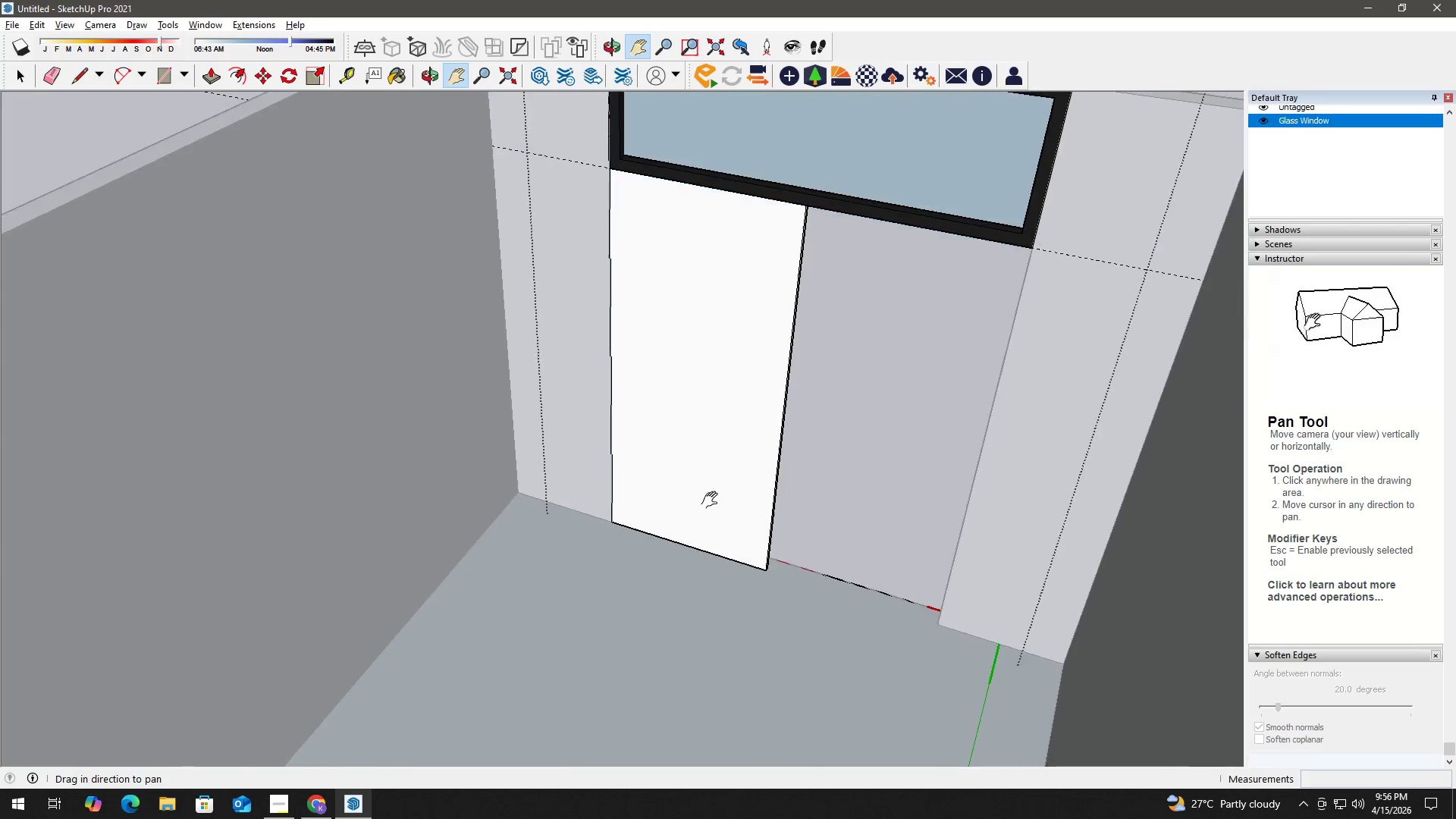 
key(Space)
 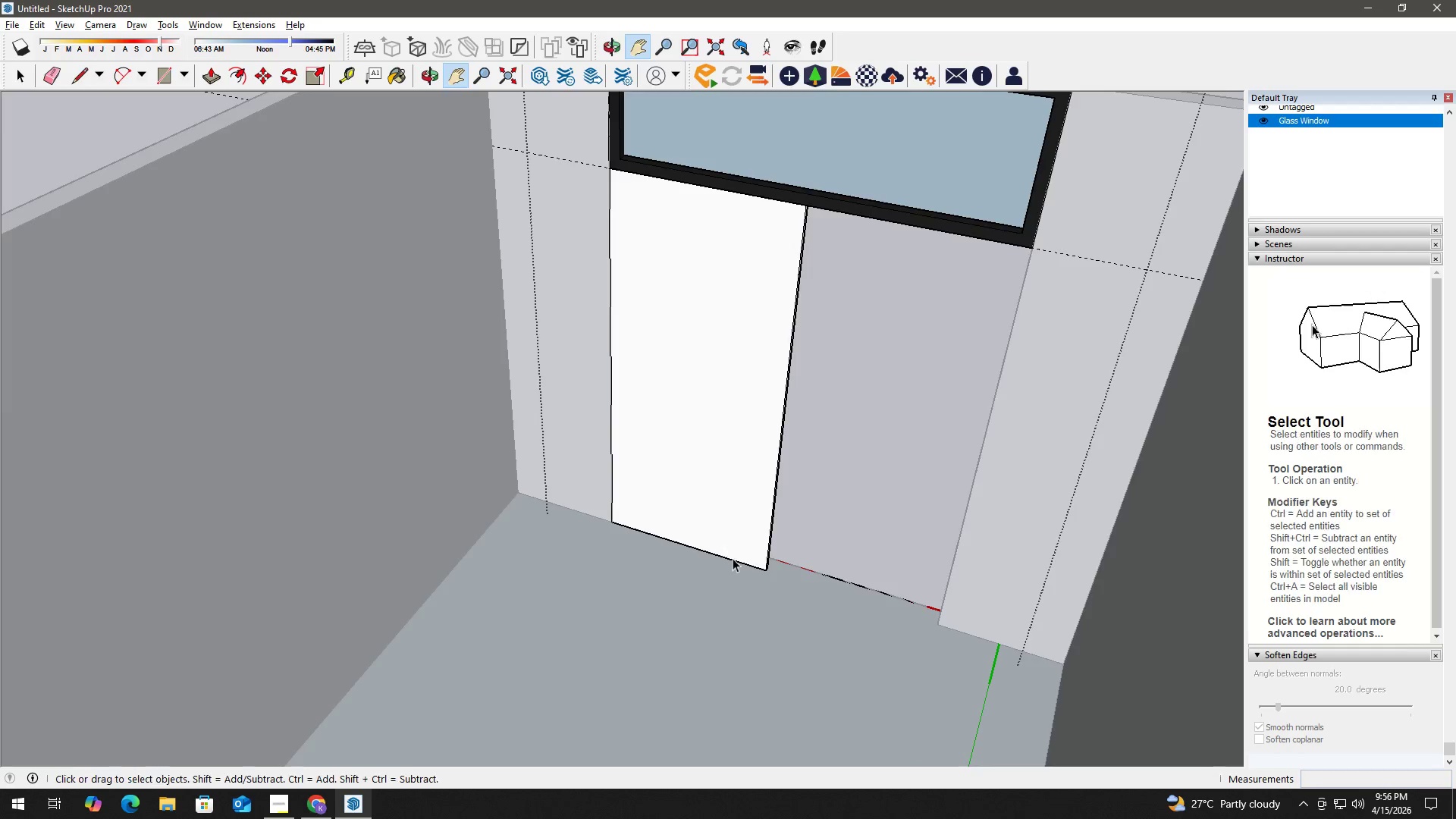 
scroll: coordinate [740, 557], scroll_direction: up, amount: 6.0
 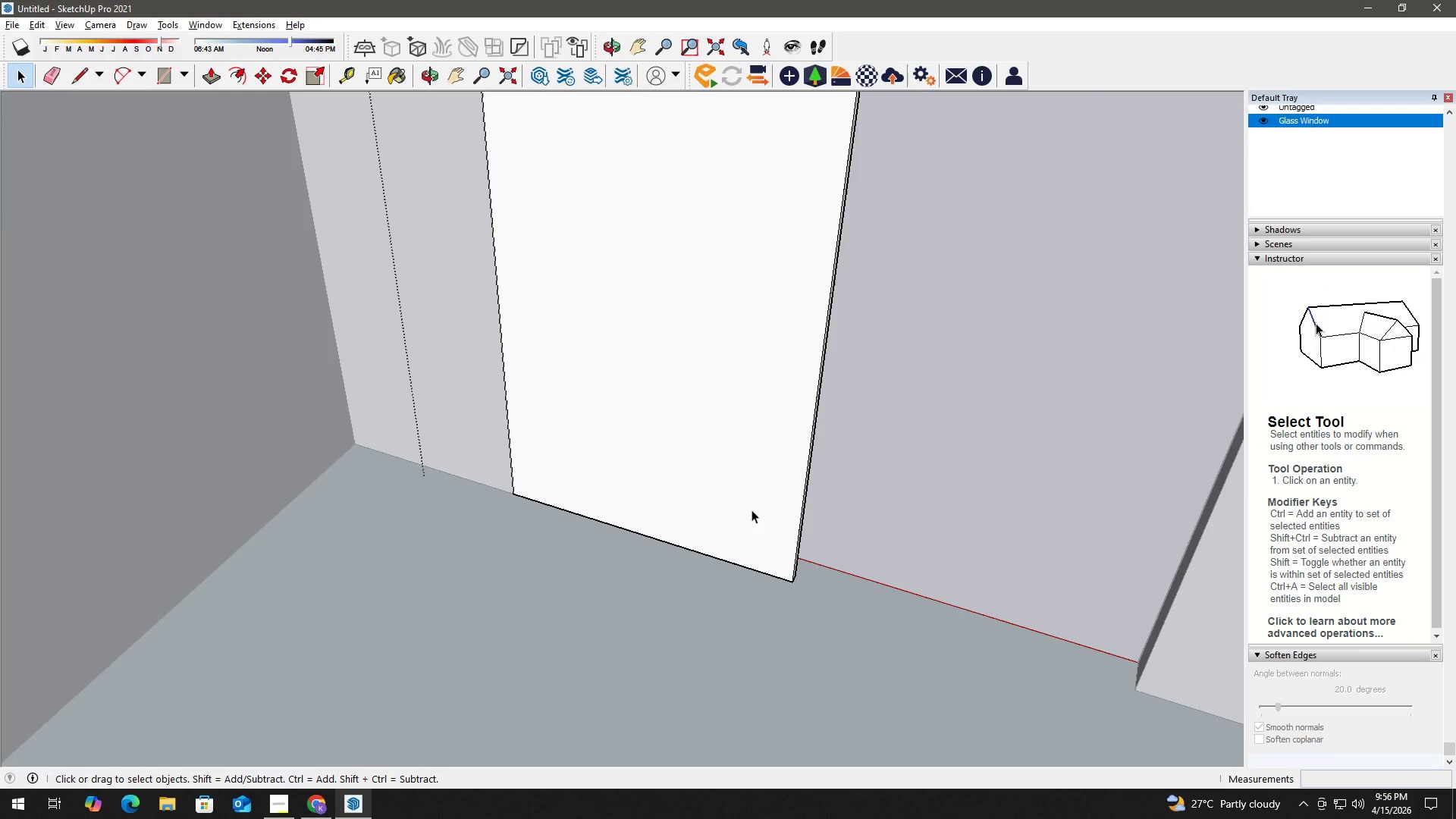 
left_click([748, 499])
 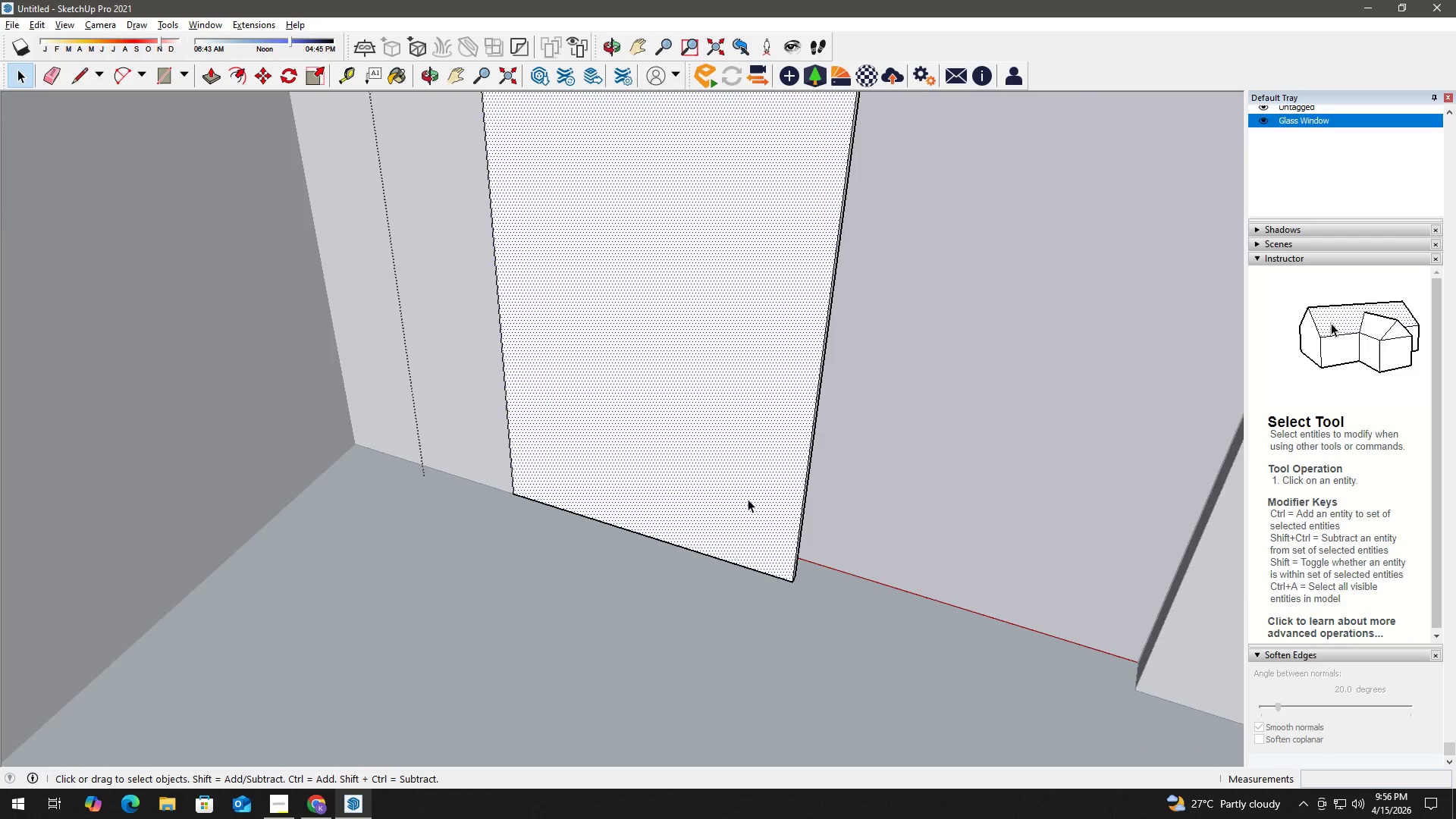 
key(F)
 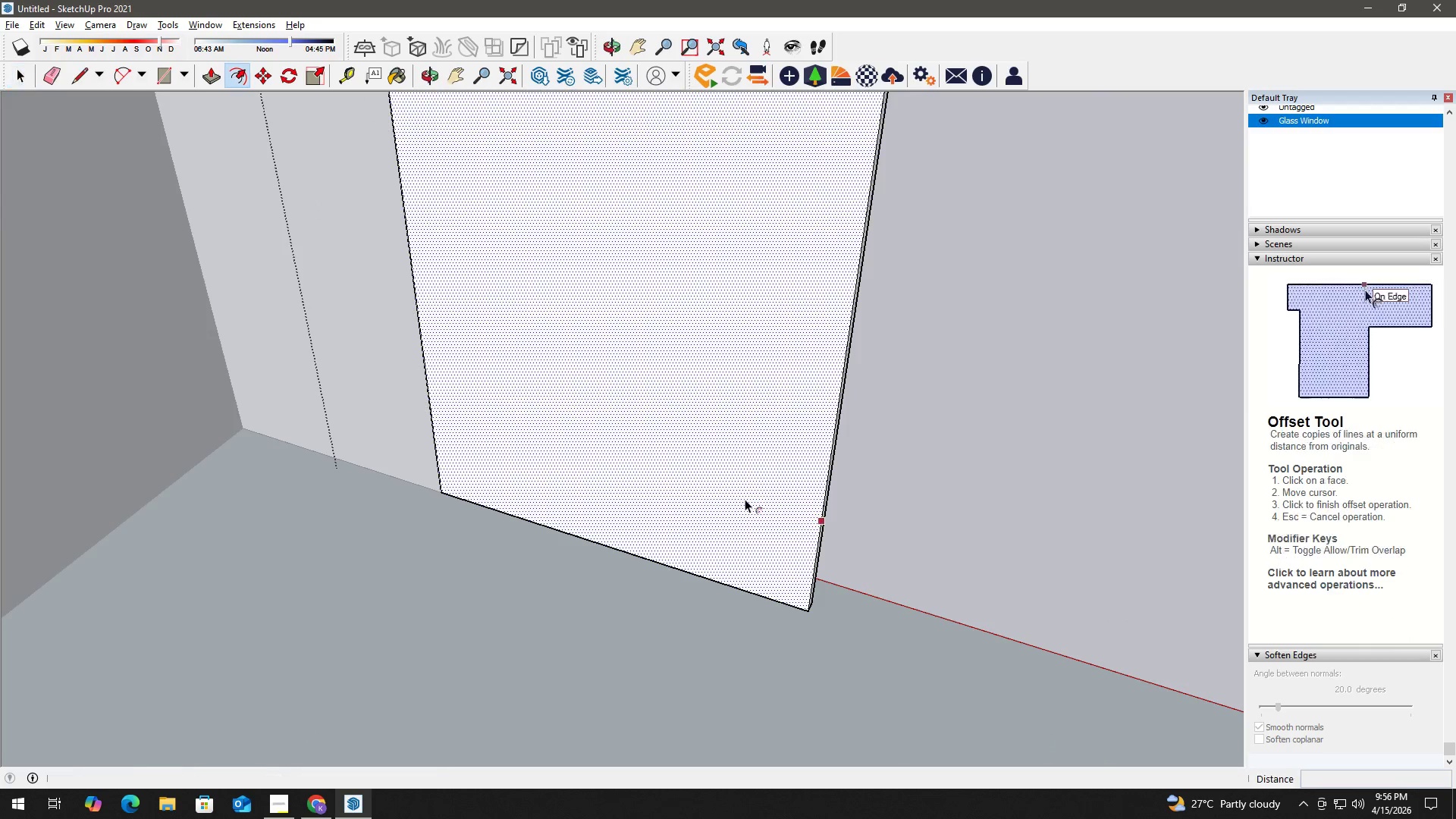 
left_click([745, 499])
 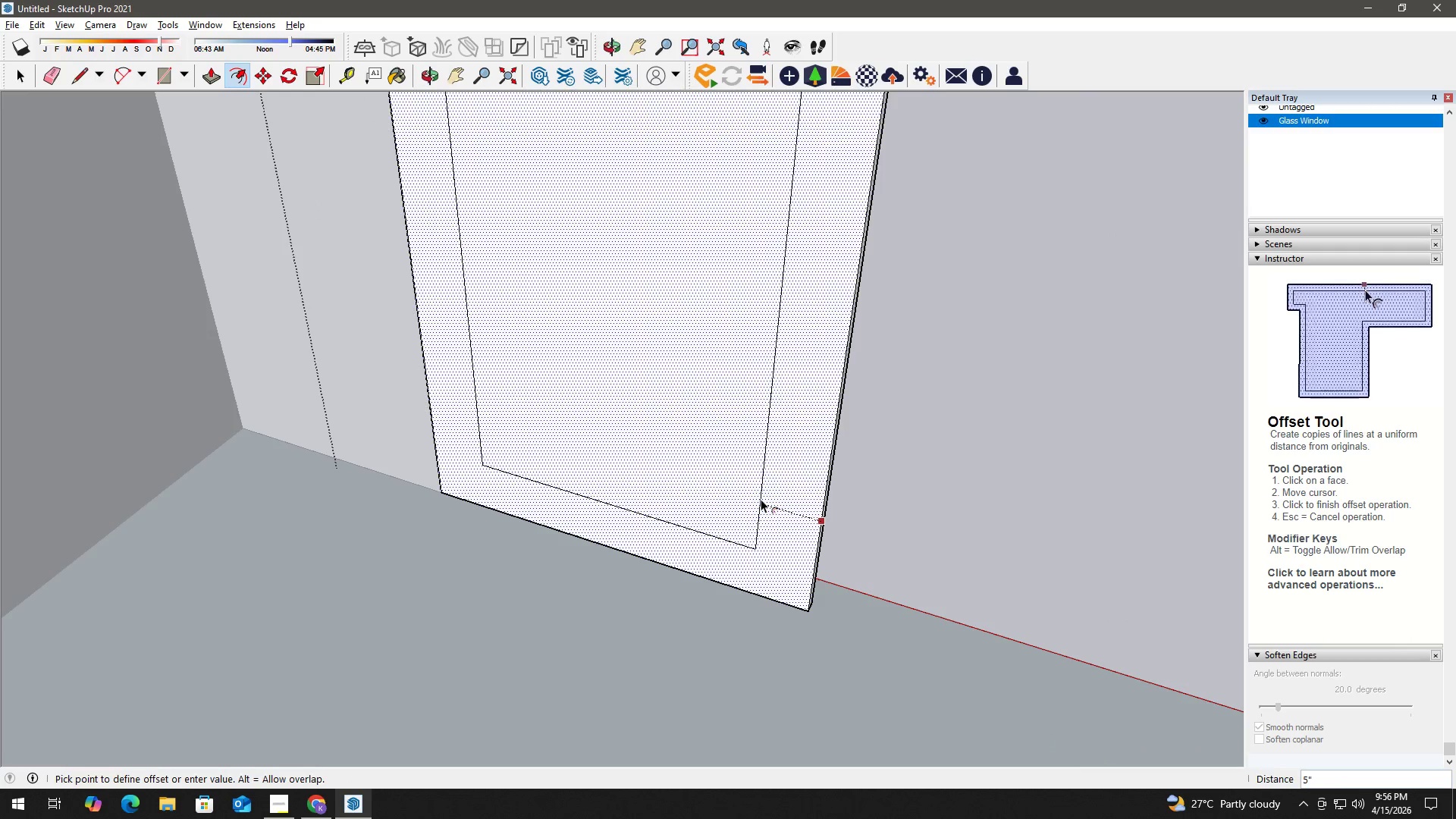 
scroll: coordinate [748, 499], scroll_direction: up, amount: 3.0
 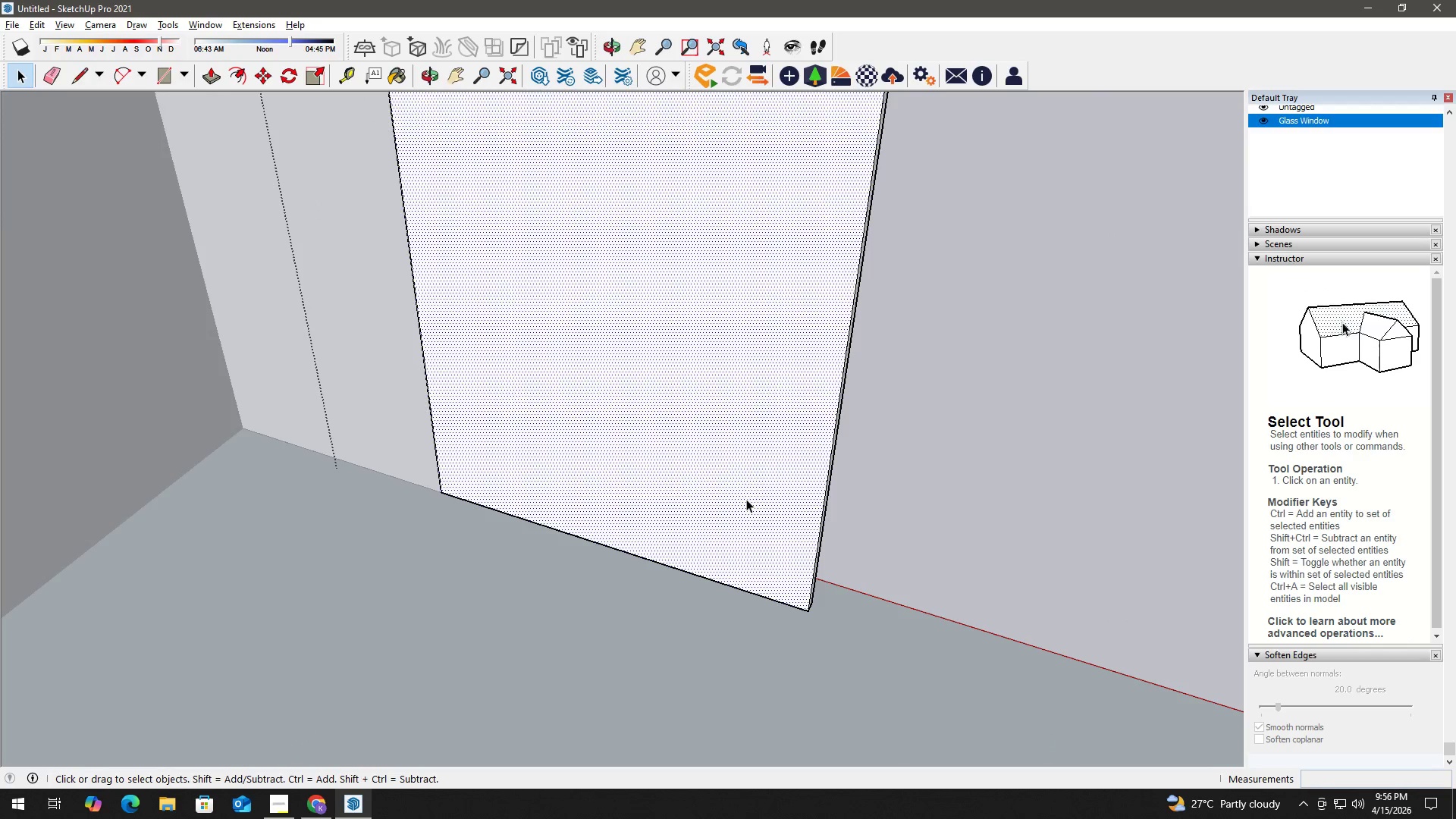 
key(2)
 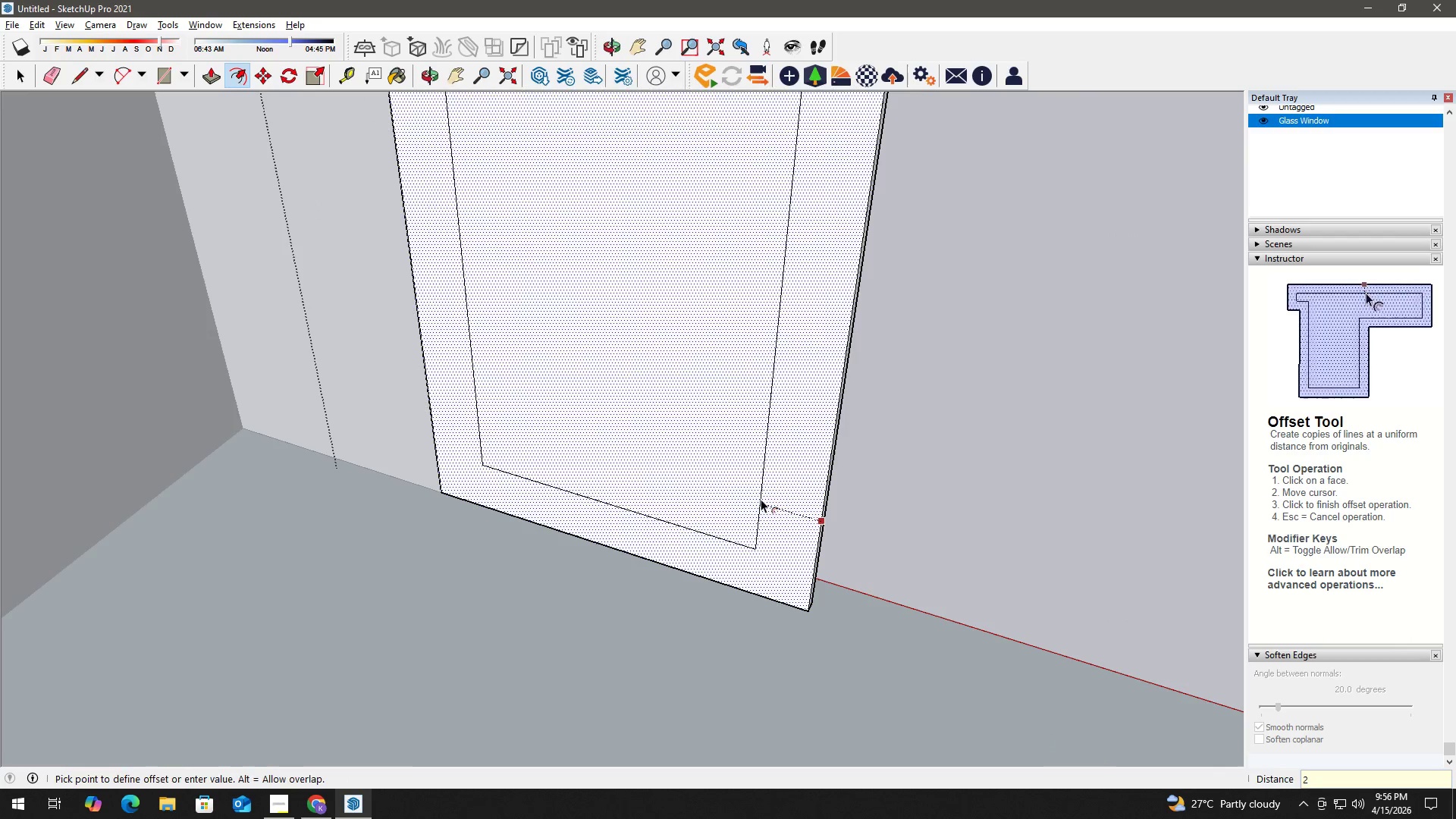 
key(NumpadEnter)
 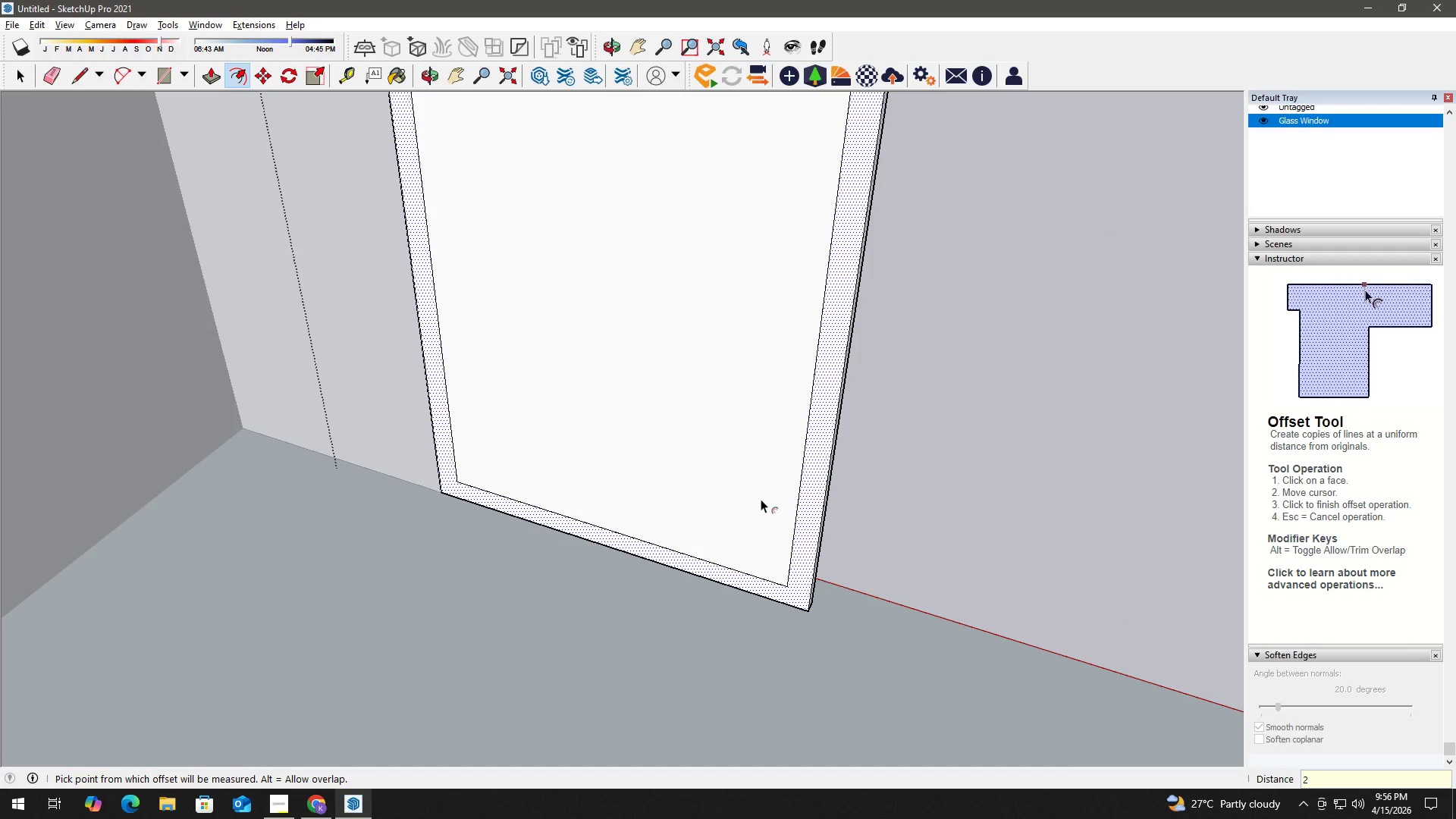 
key(Space)
 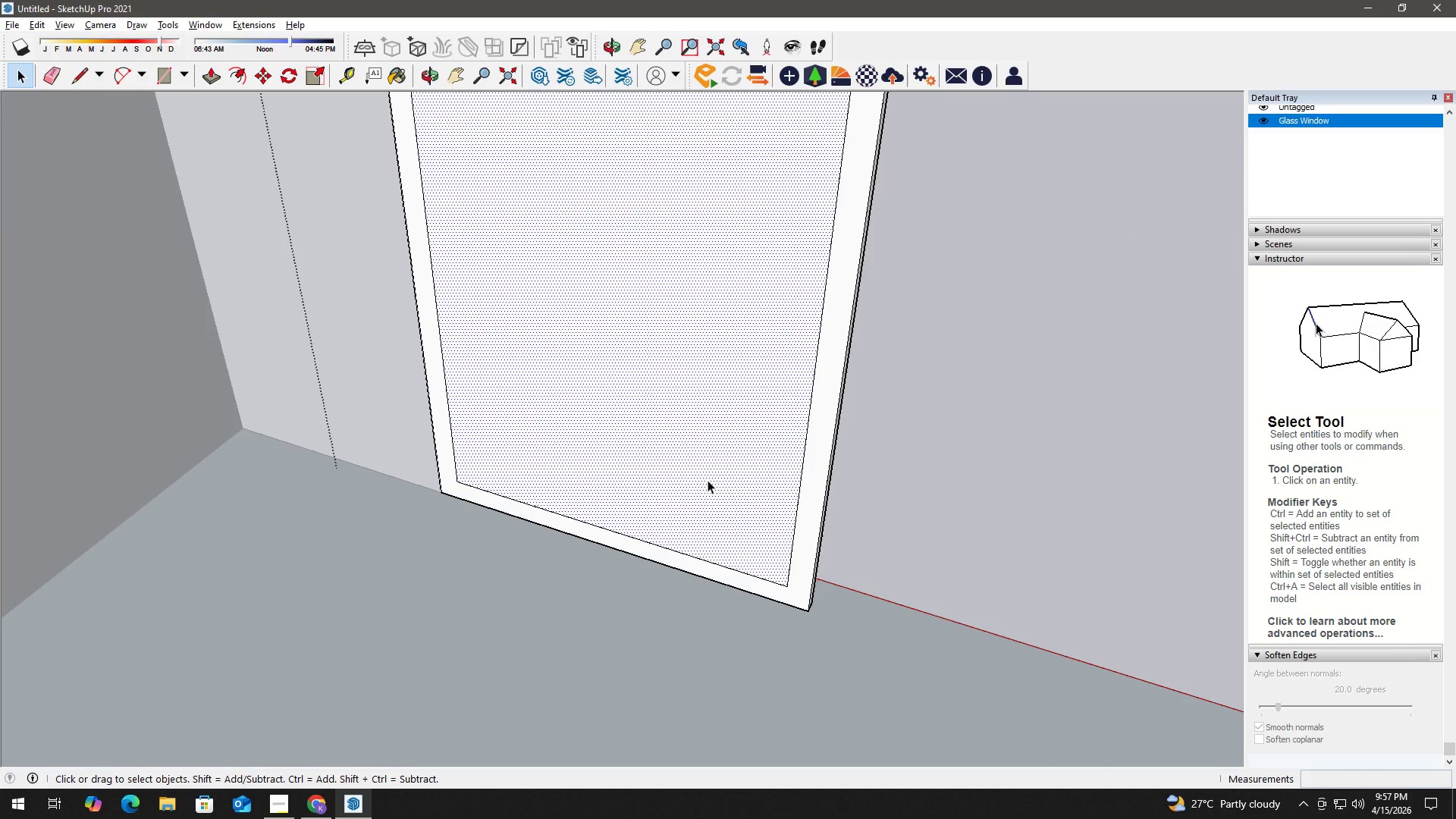 
key(P)
 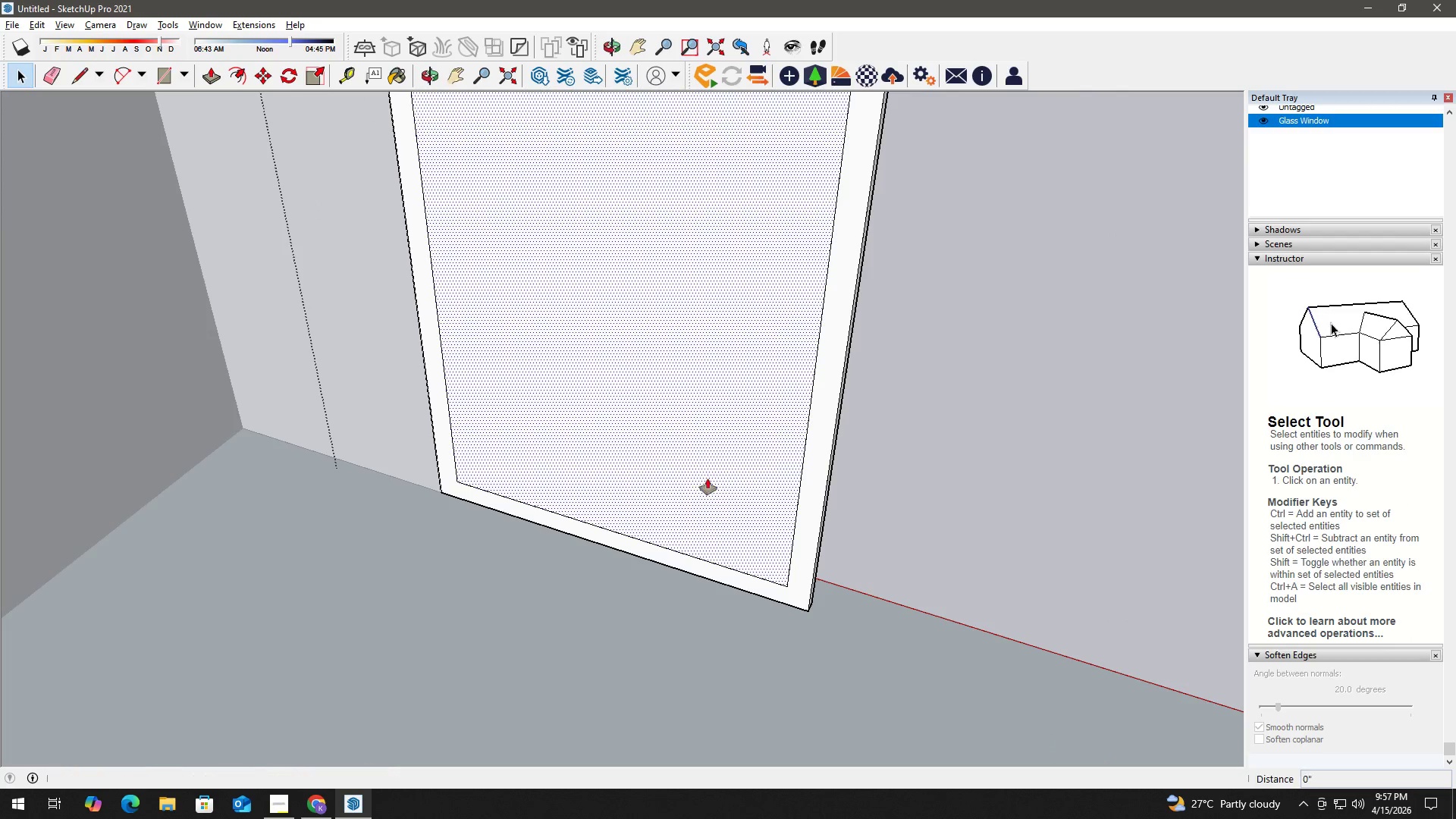 
left_click_drag(start_coordinate=[708, 479], to_coordinate=[728, 377])
 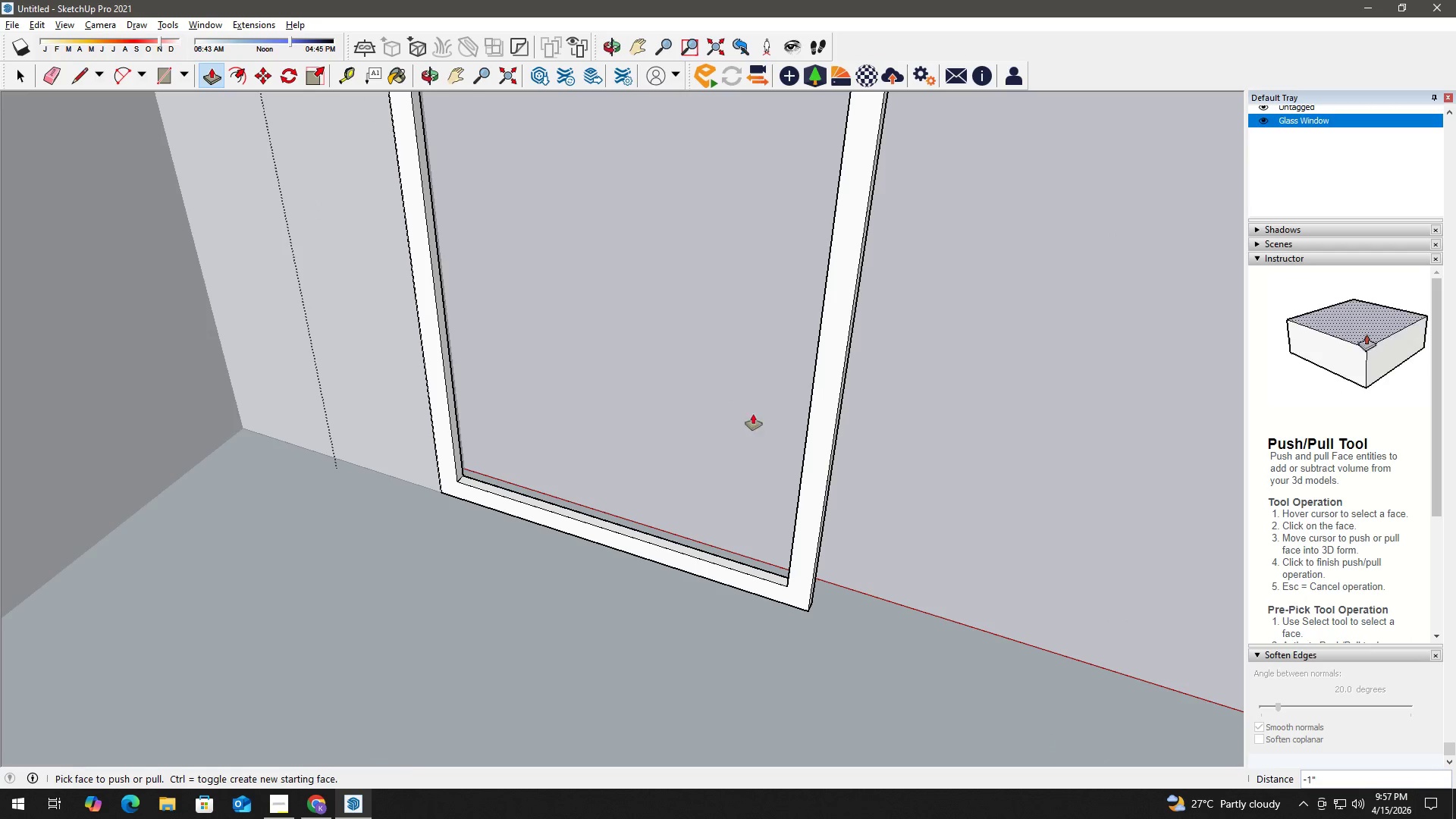 
key(Space)
 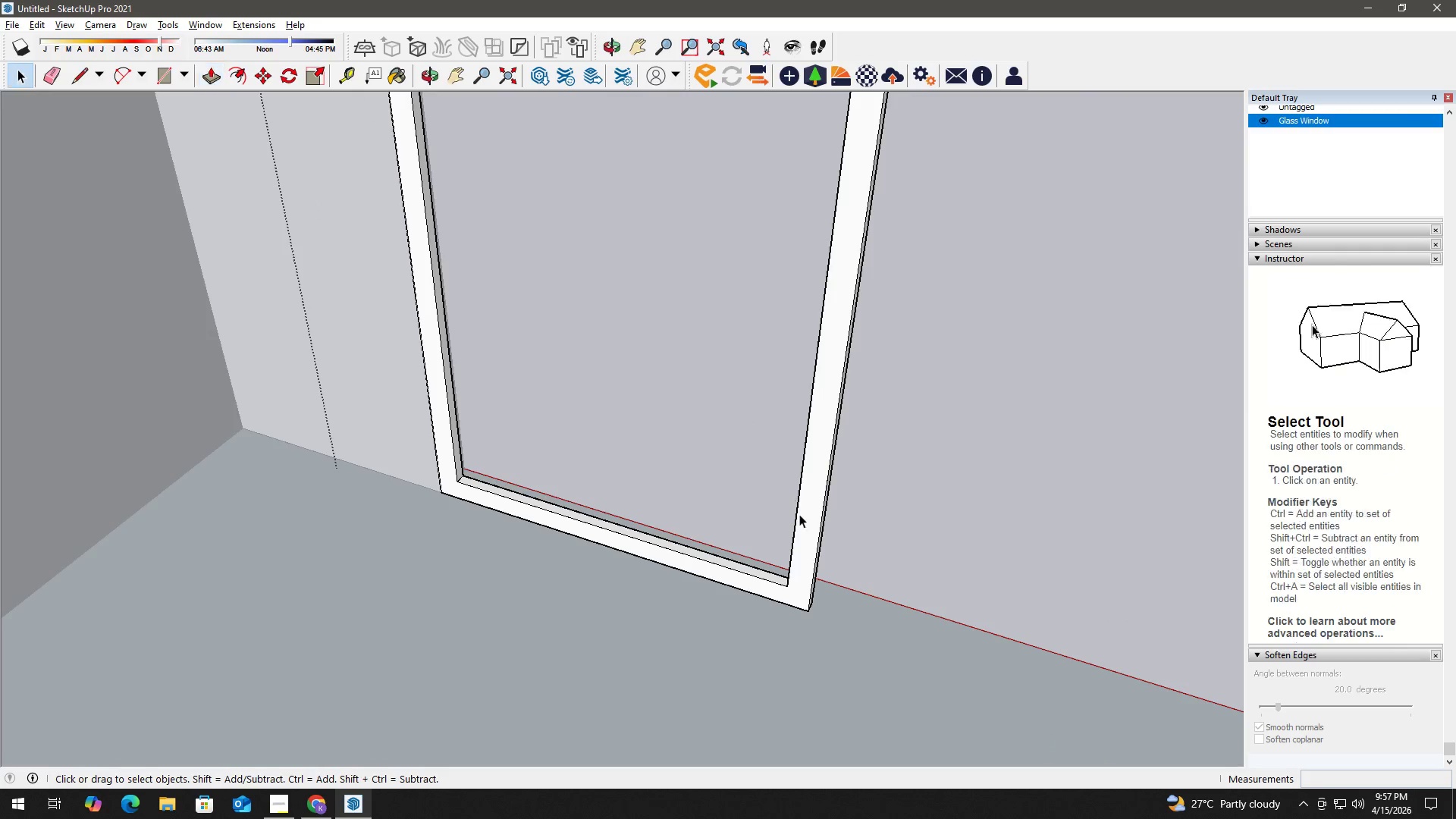 
key(Escape)
 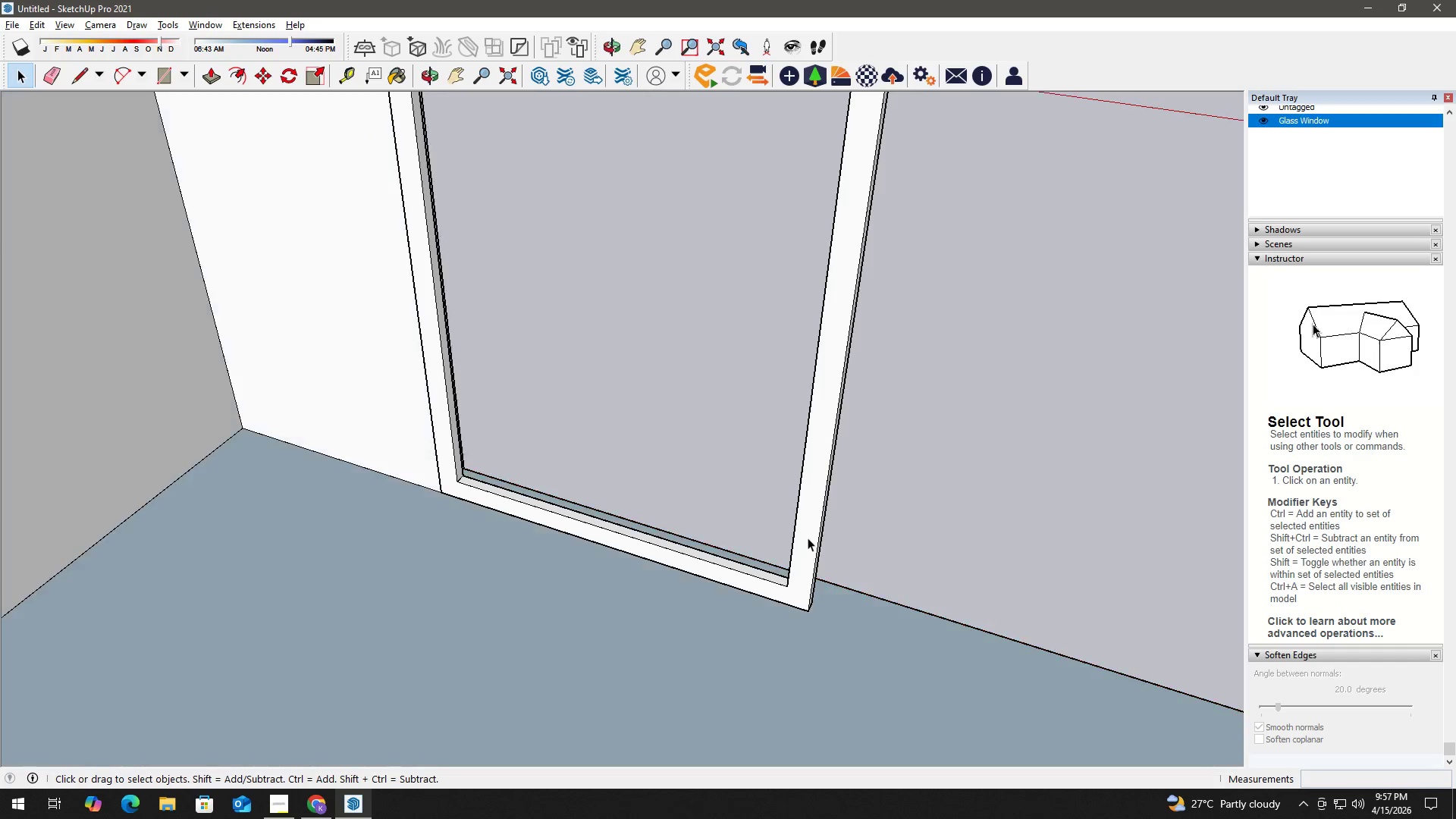 
double_click([808, 538])
 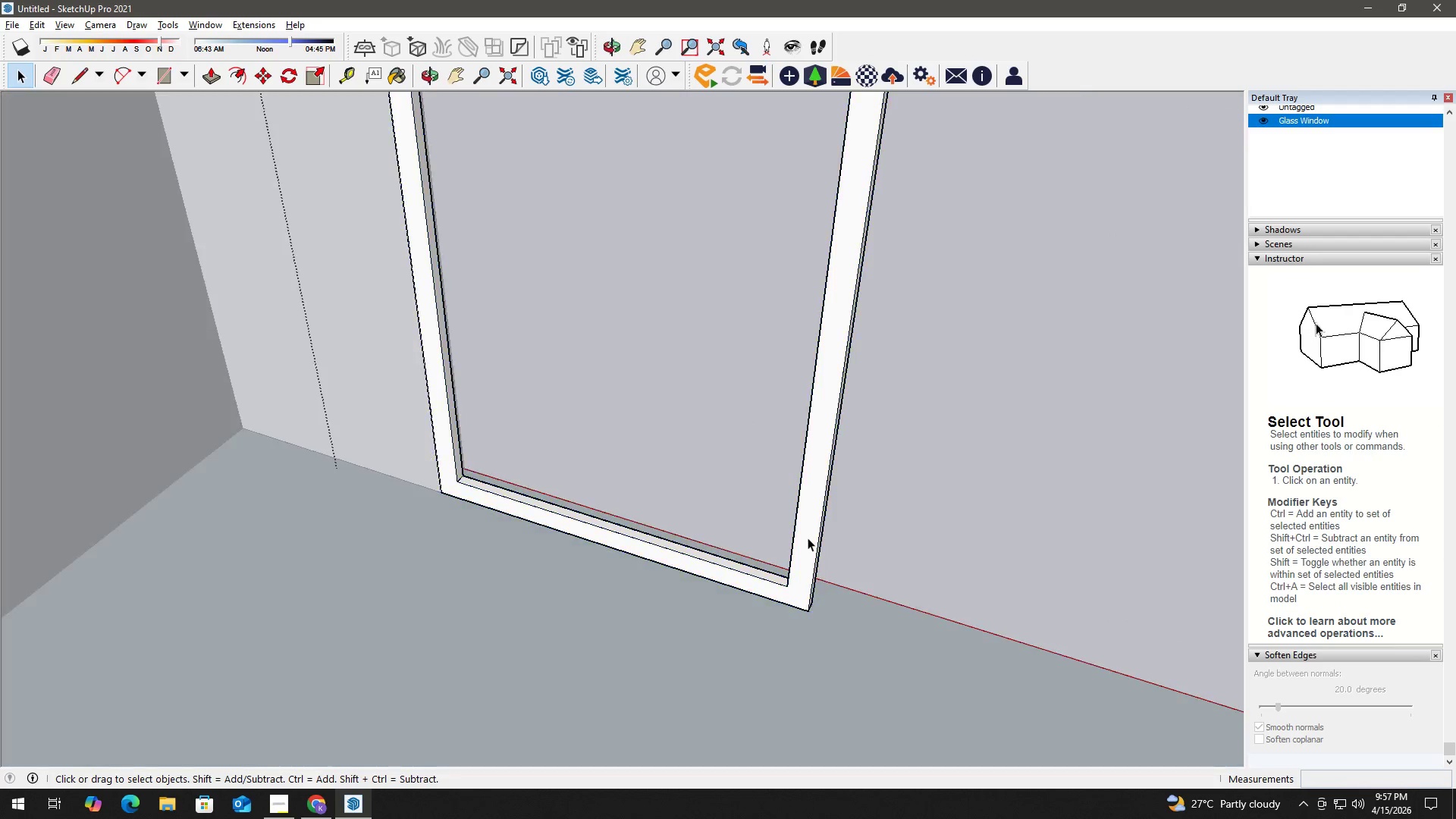 
triple_click([808, 538])
 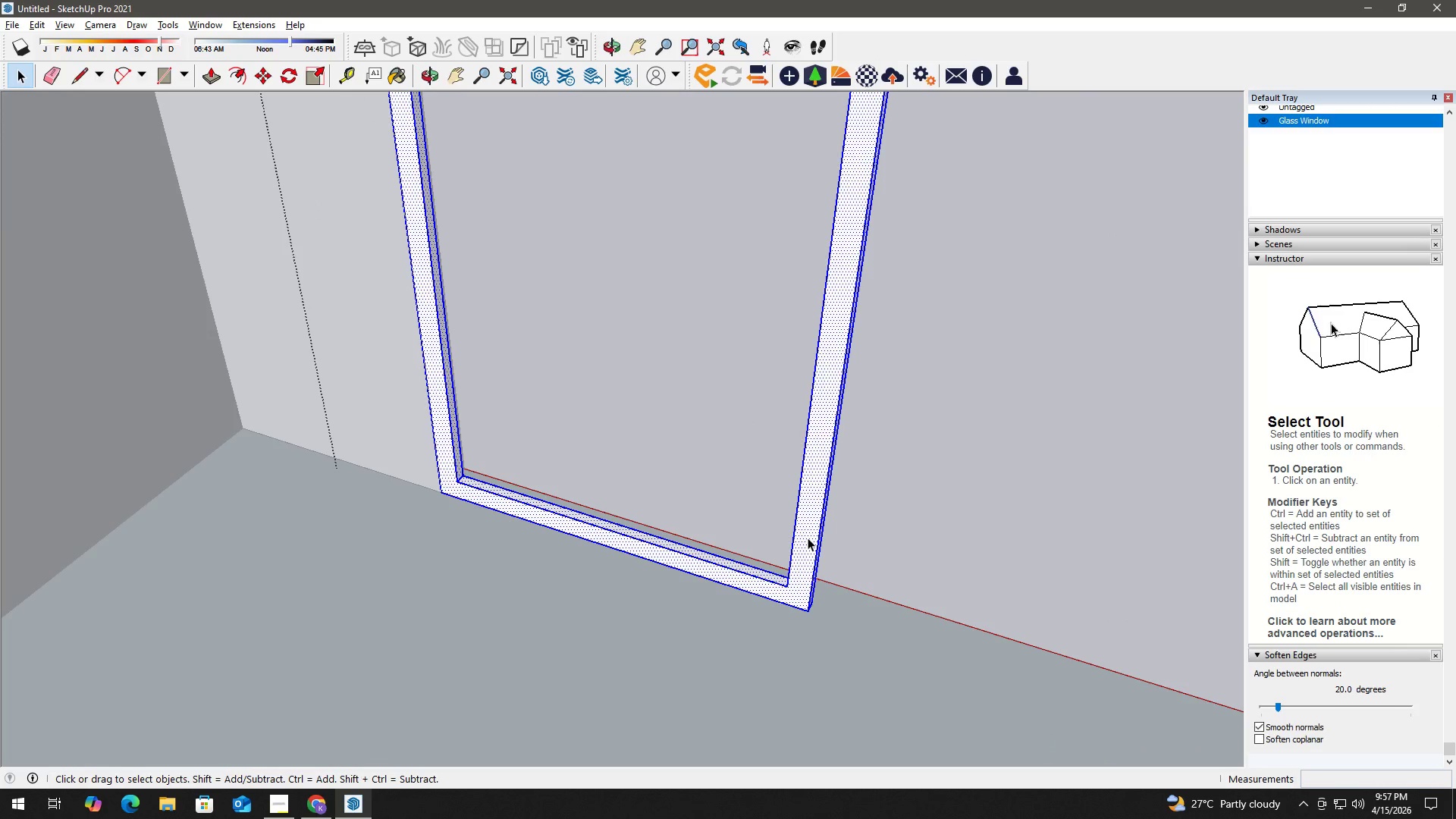 
double_click([808, 536])
 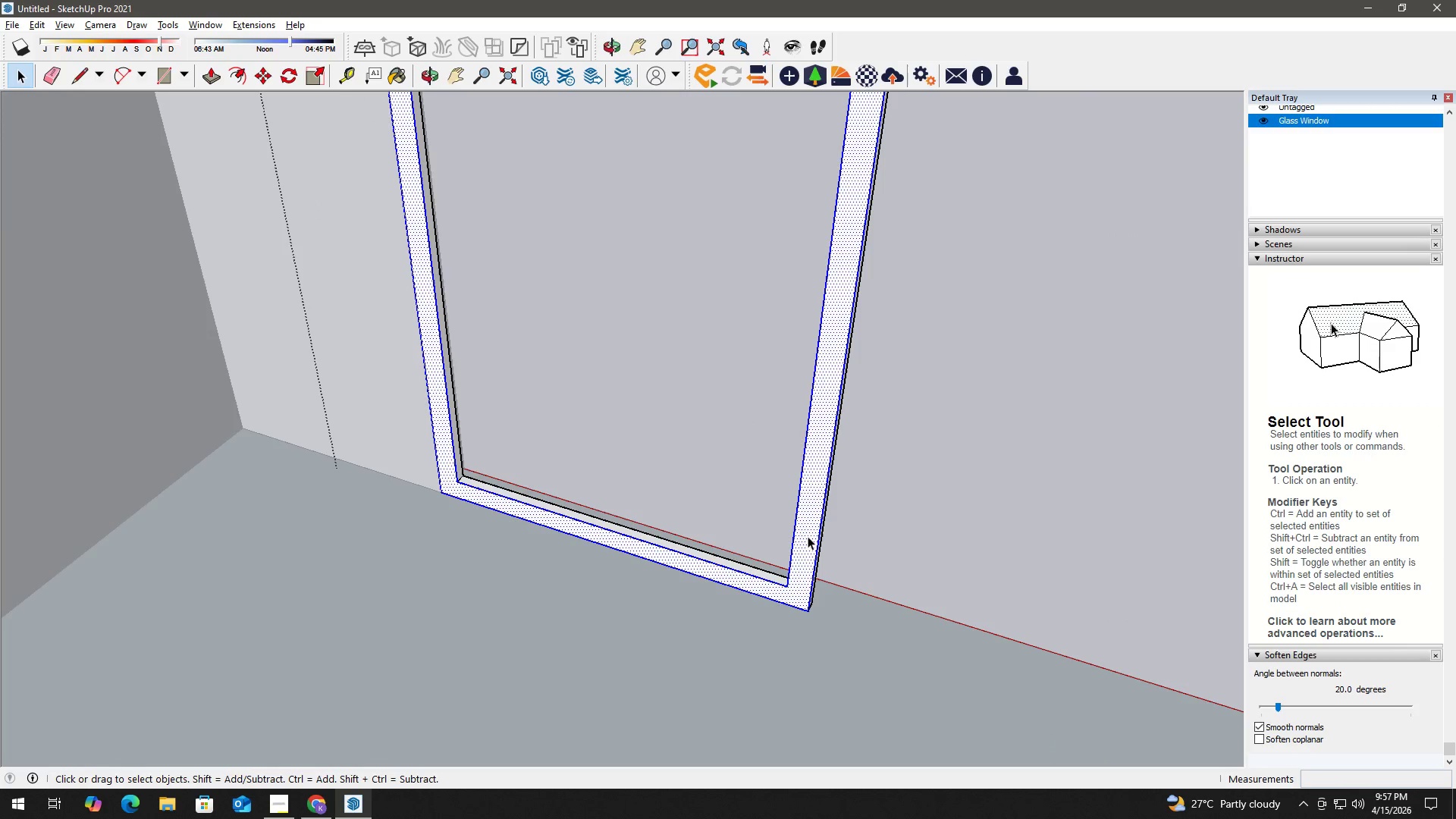 
triple_click([808, 536])
 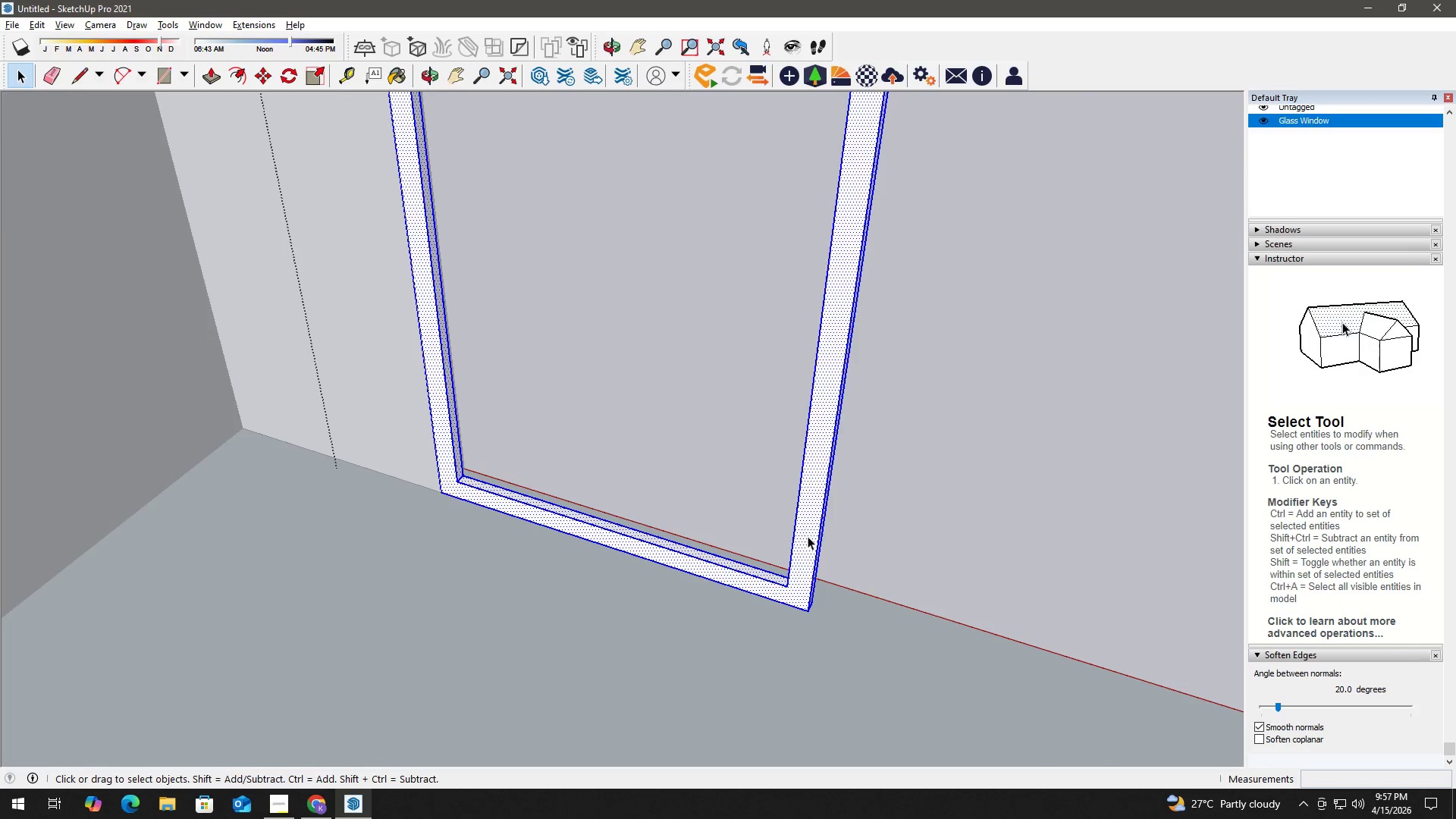 
right_click([808, 536])
 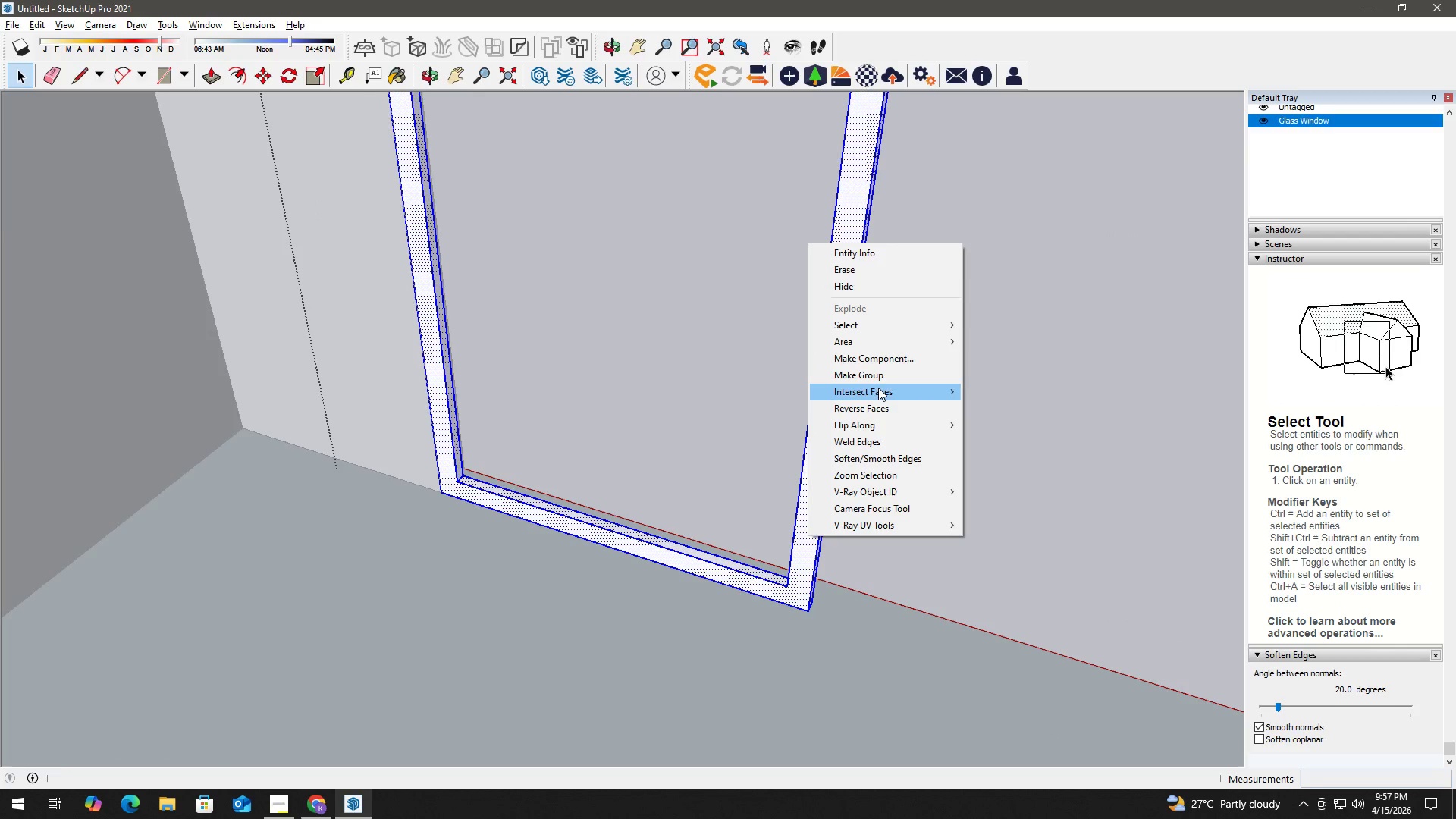 
left_click([883, 377])
 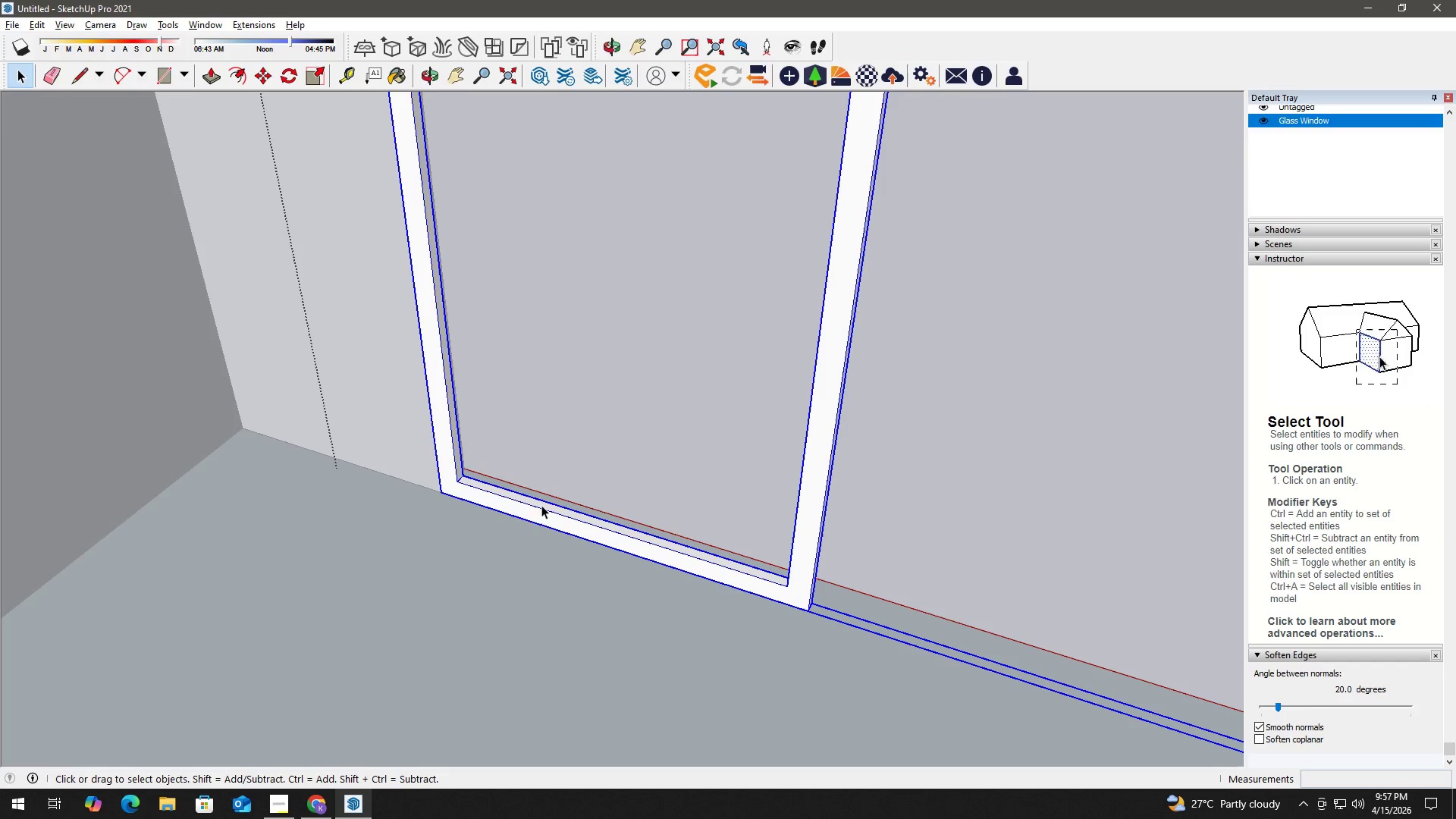 
key(M)
 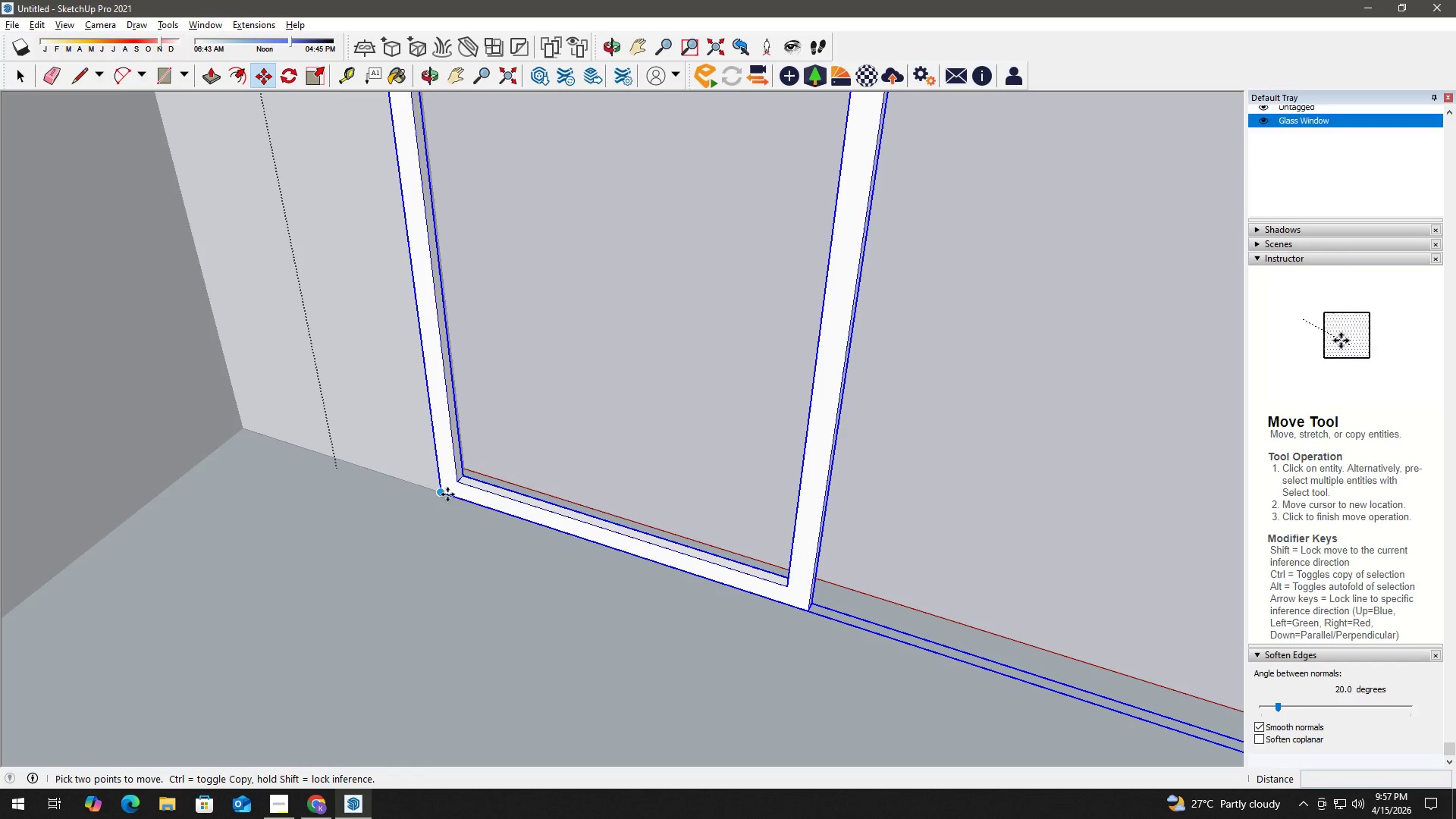 
left_click([447, 494])
 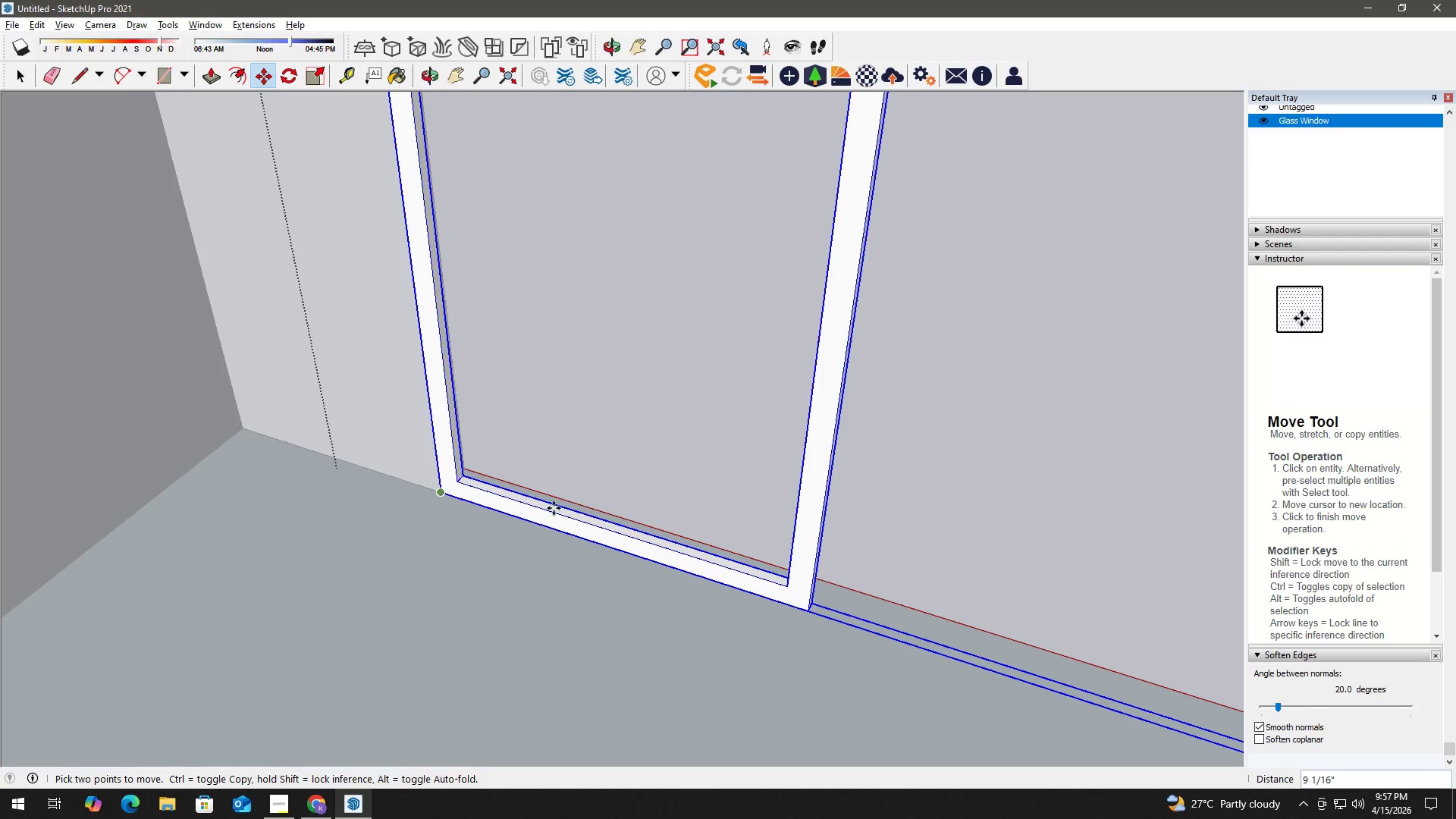 
key(Control+ControlLeft)
 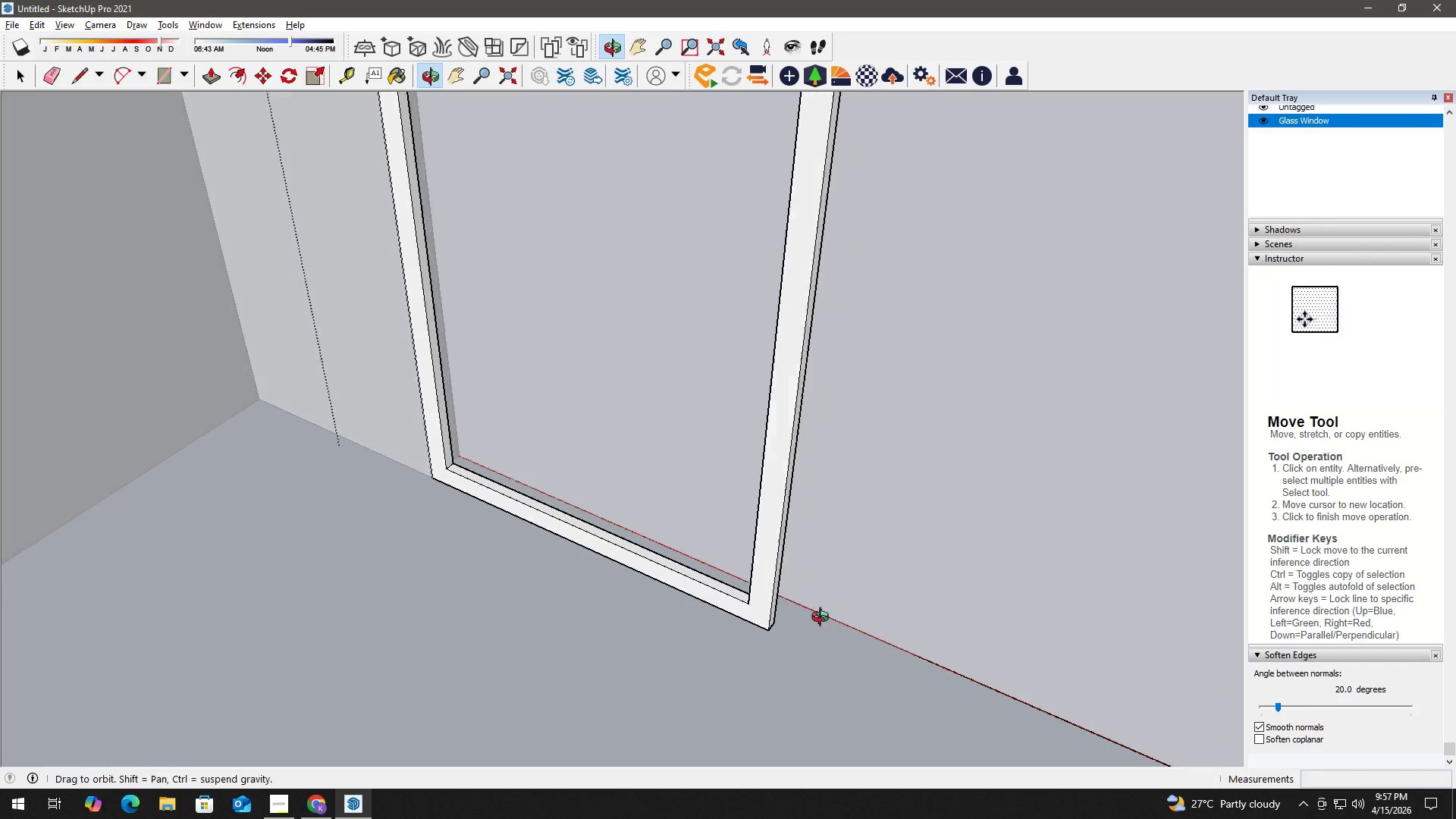 
scroll: coordinate [799, 617], scroll_direction: up, amount: 3.0
 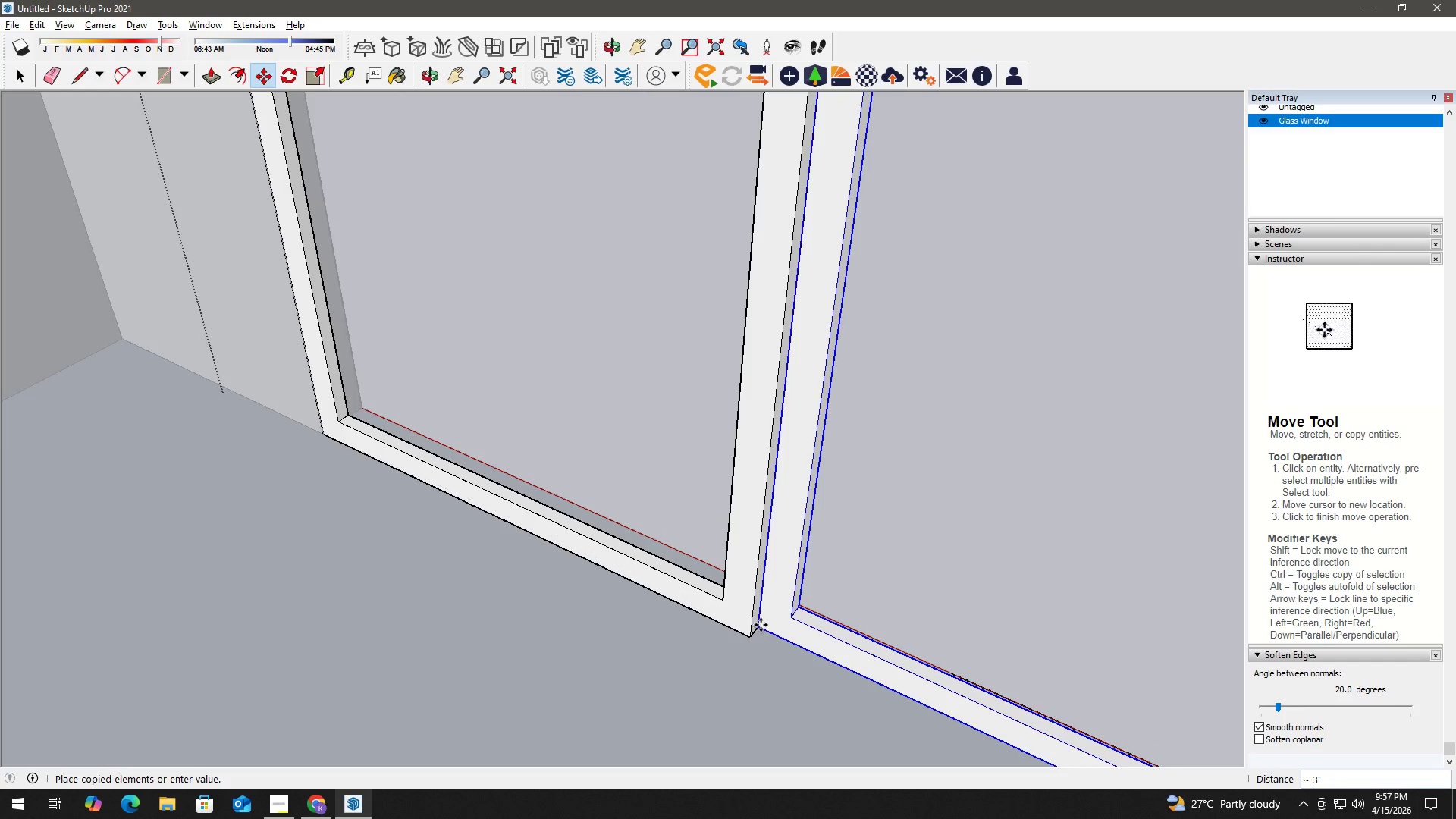 
key(Space)
 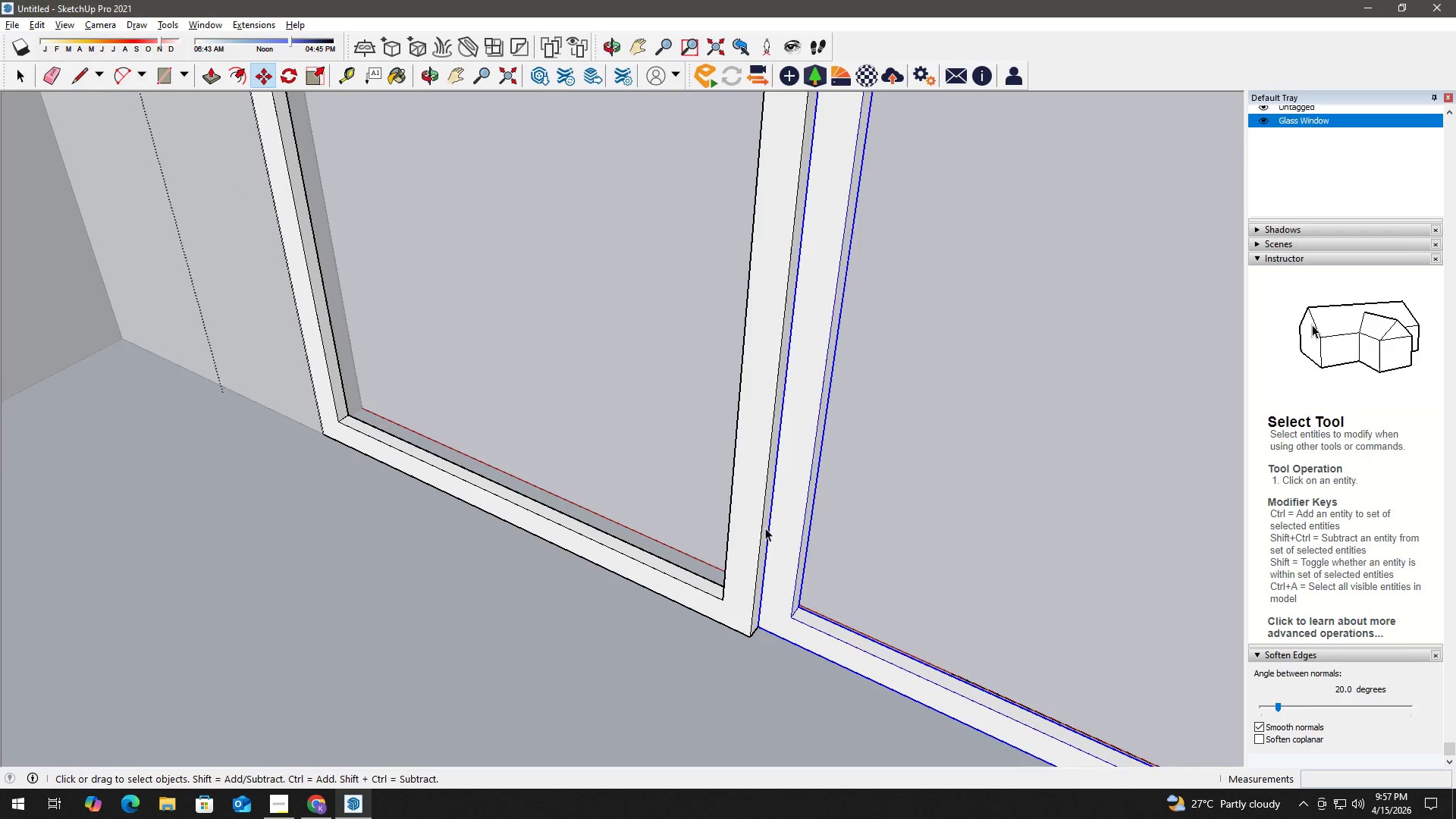 
key(H)
 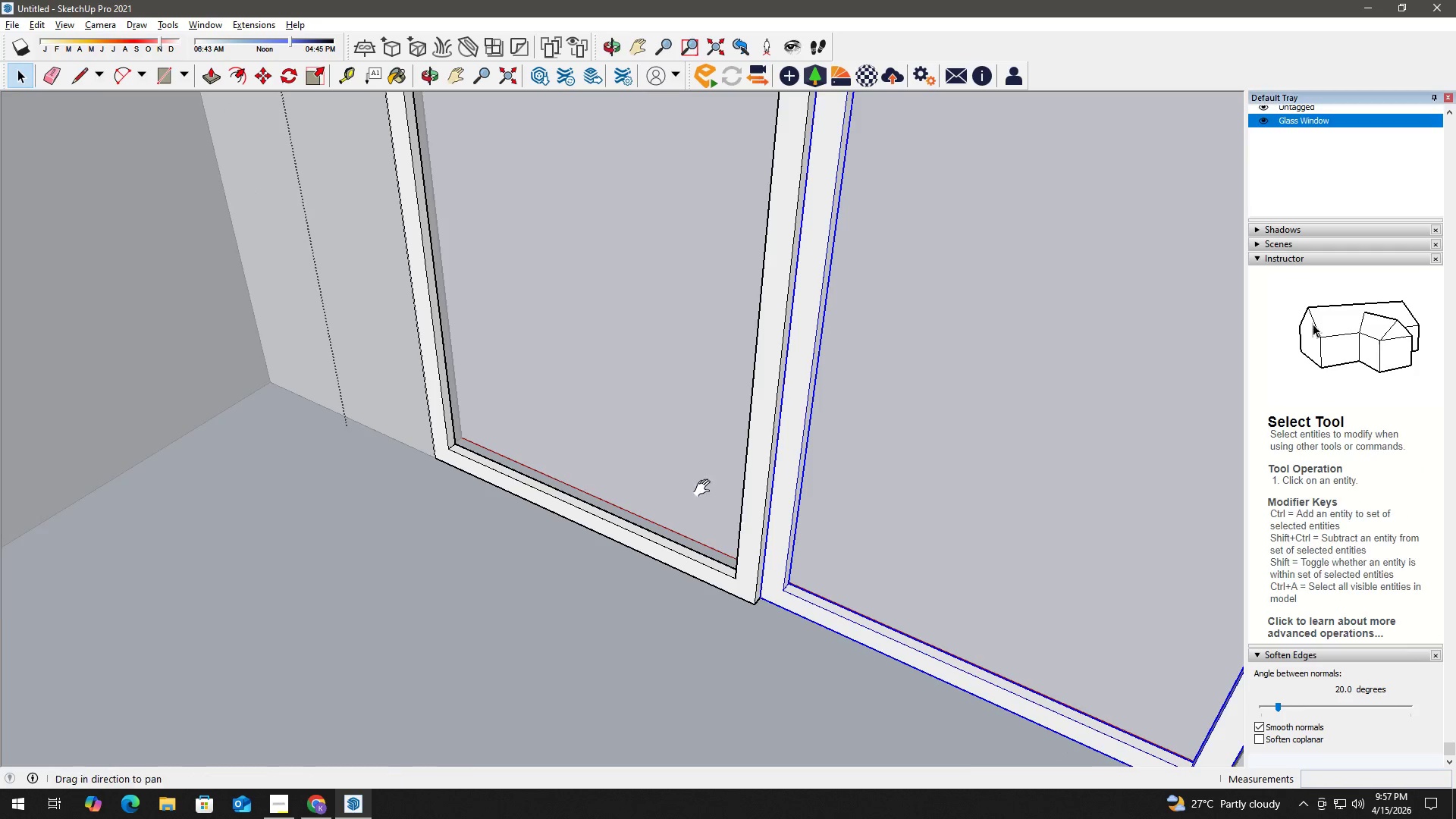 
left_click_drag(start_coordinate=[689, 479], to_coordinate=[665, 763])
 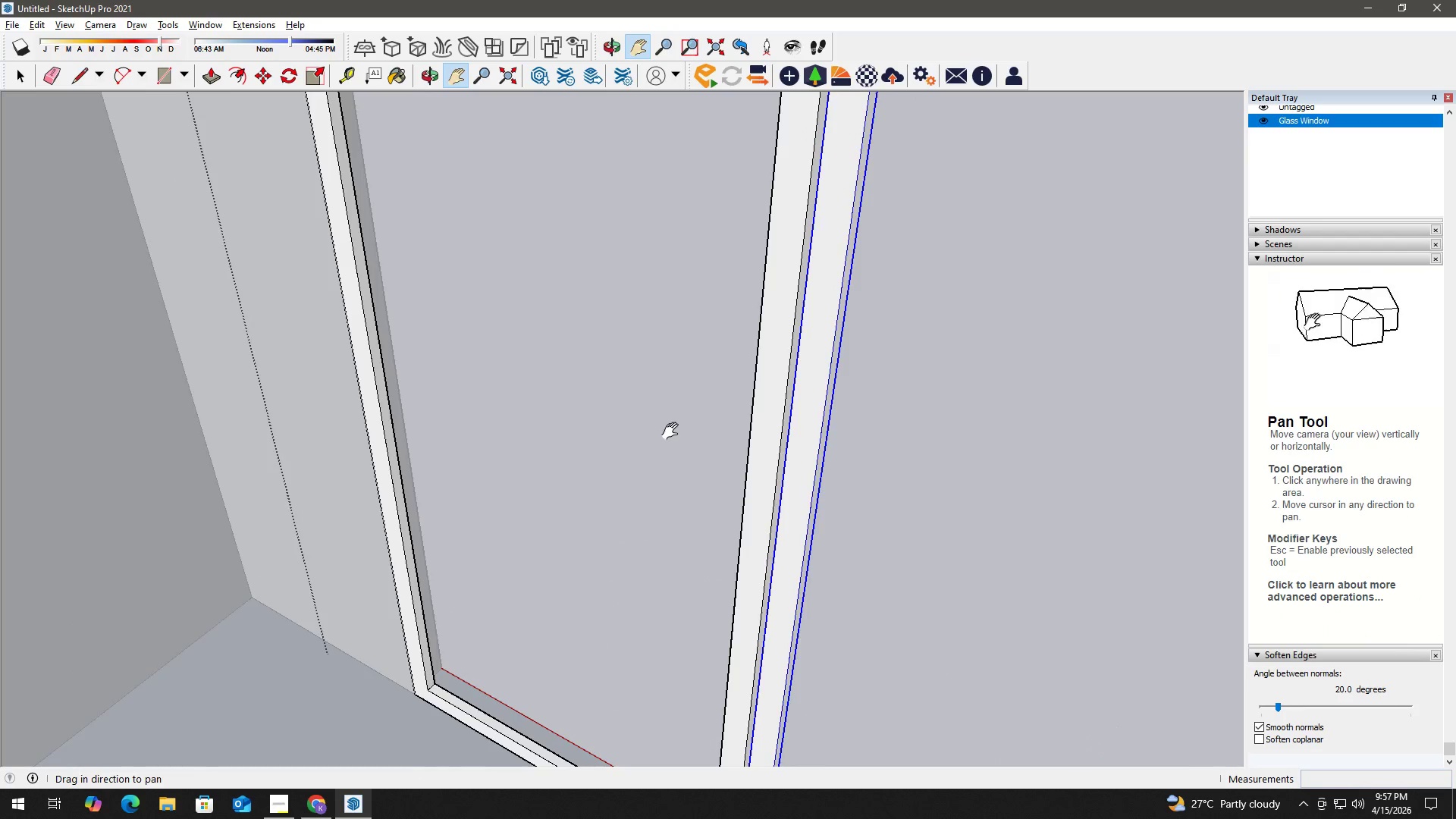 
scroll: coordinate [765, 528], scroll_direction: down, amount: 4.0
 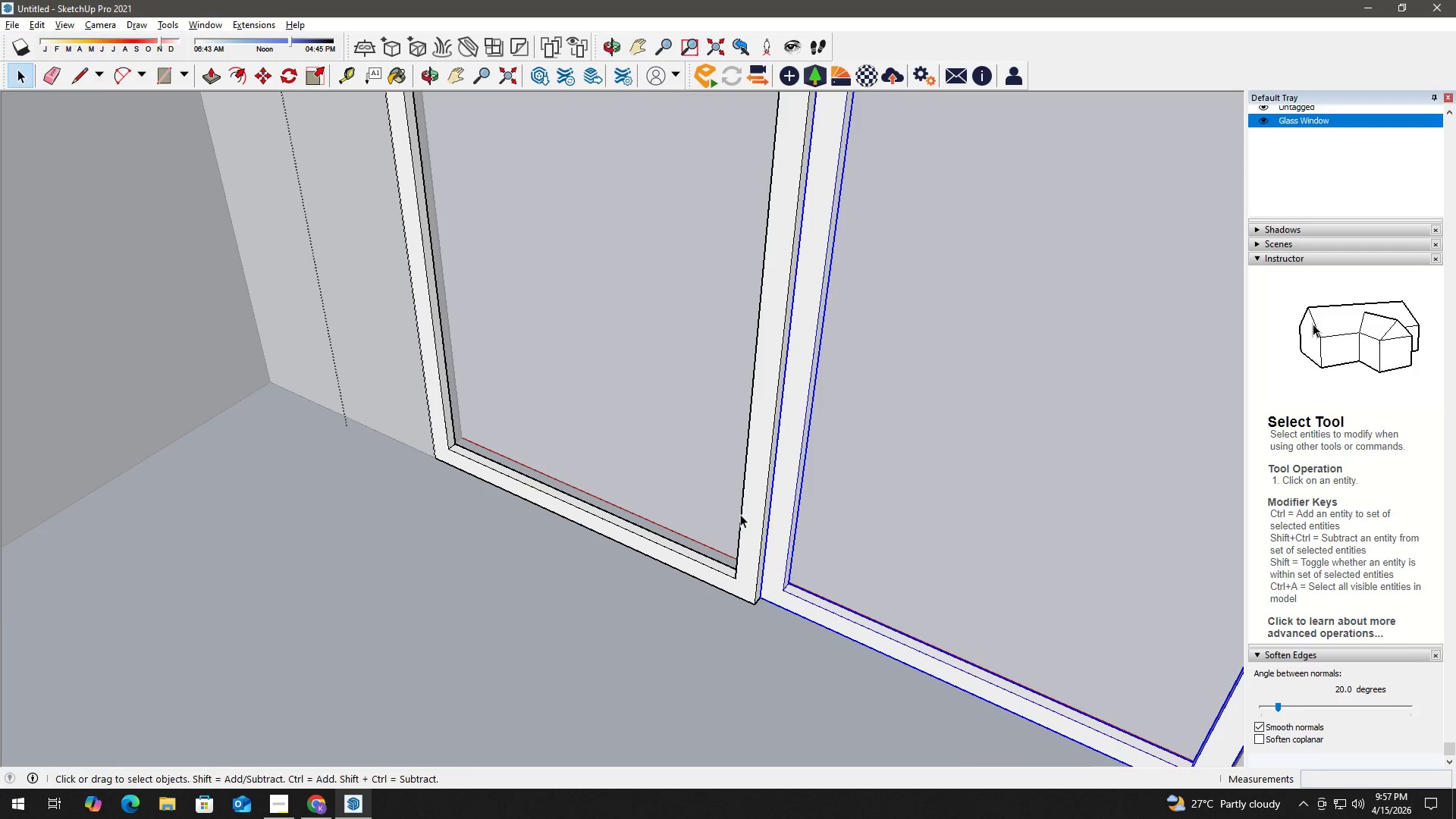 
key(H)
 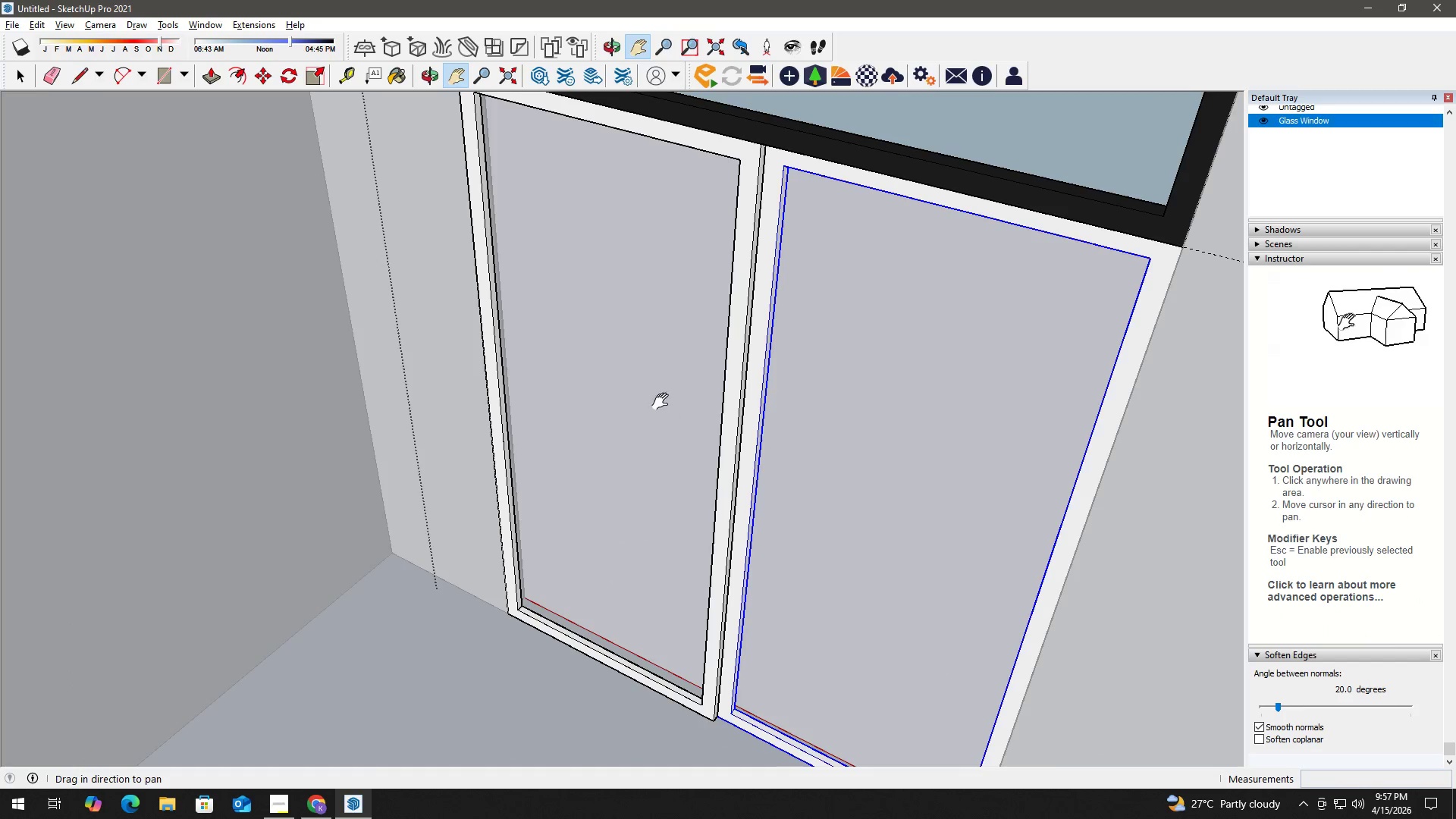 
left_click_drag(start_coordinate=[664, 401], to_coordinate=[648, 542])
 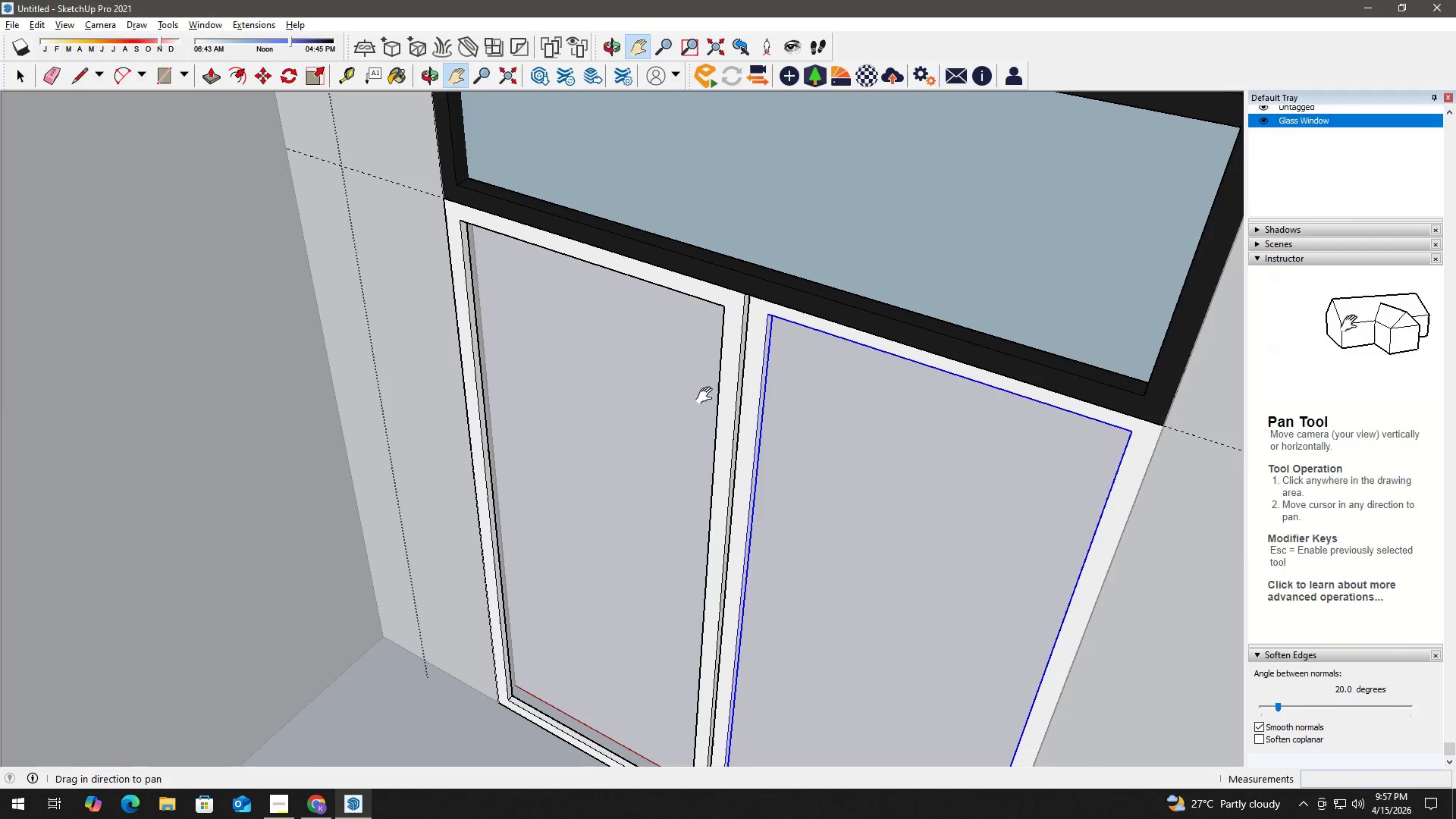 
scroll: coordinate [692, 464], scroll_direction: down, amount: 7.0
 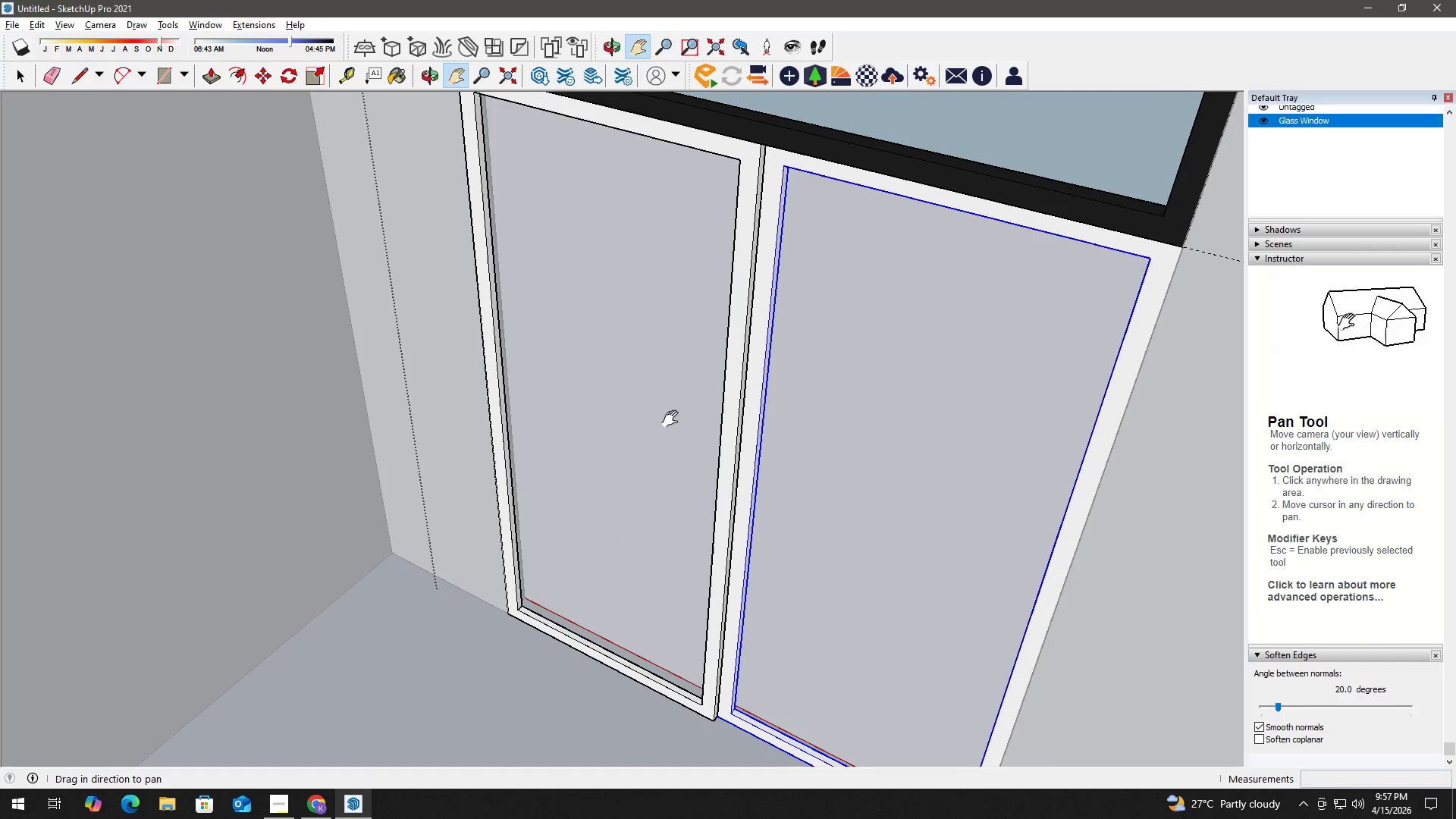 
key(Space)
 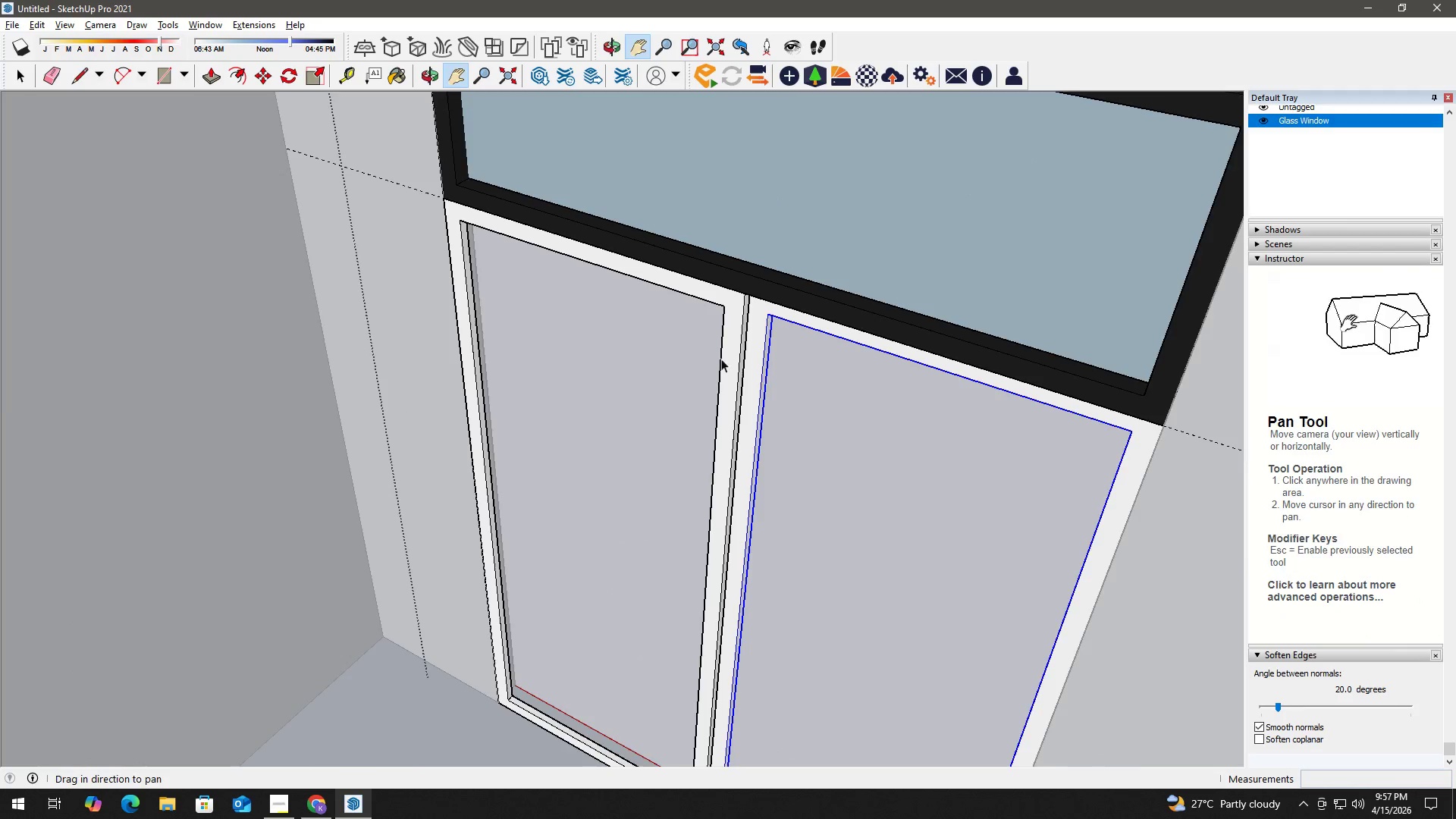 
double_click([738, 328])
 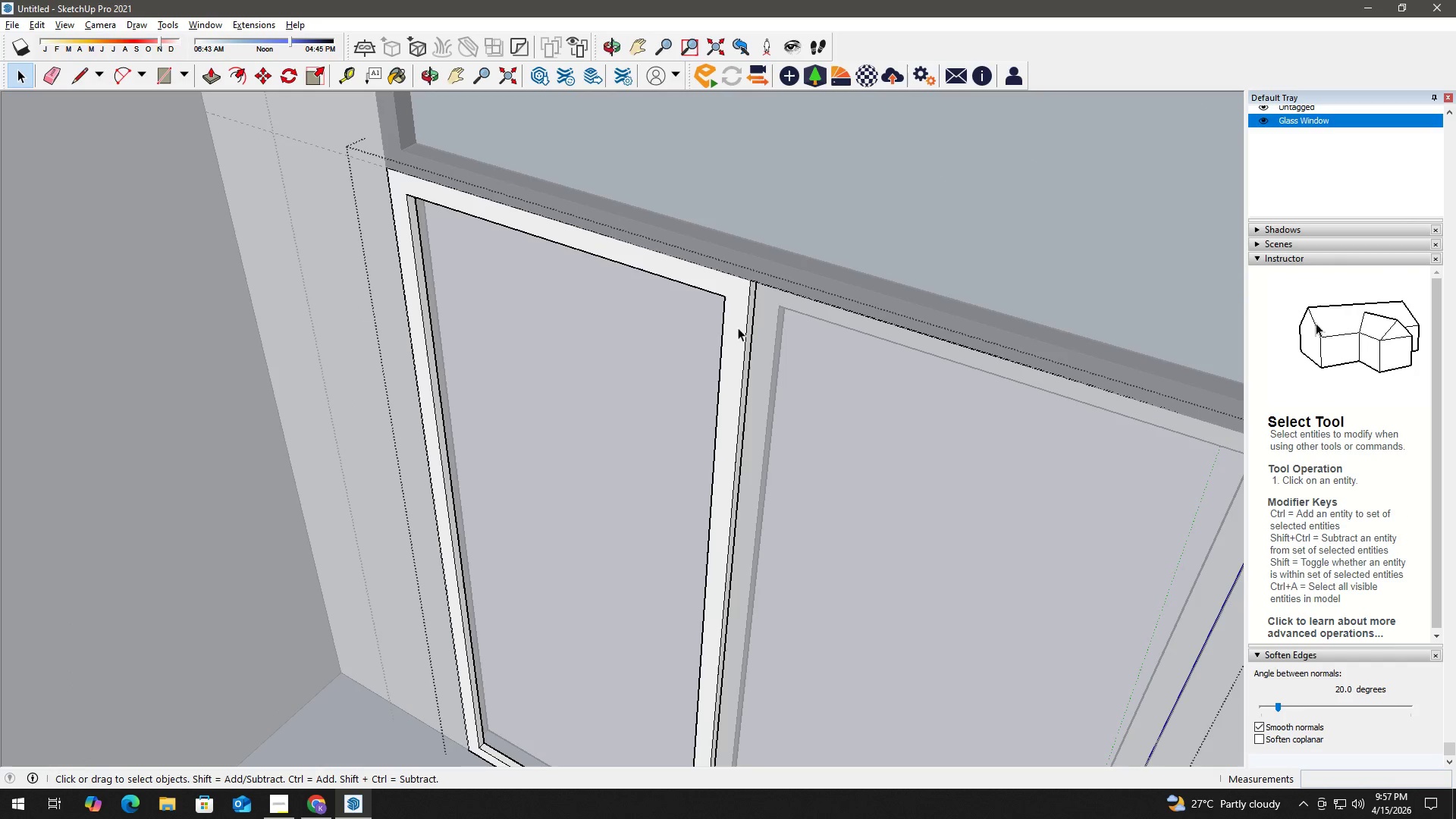 
scroll: coordinate [722, 347], scroll_direction: up, amount: 2.0
 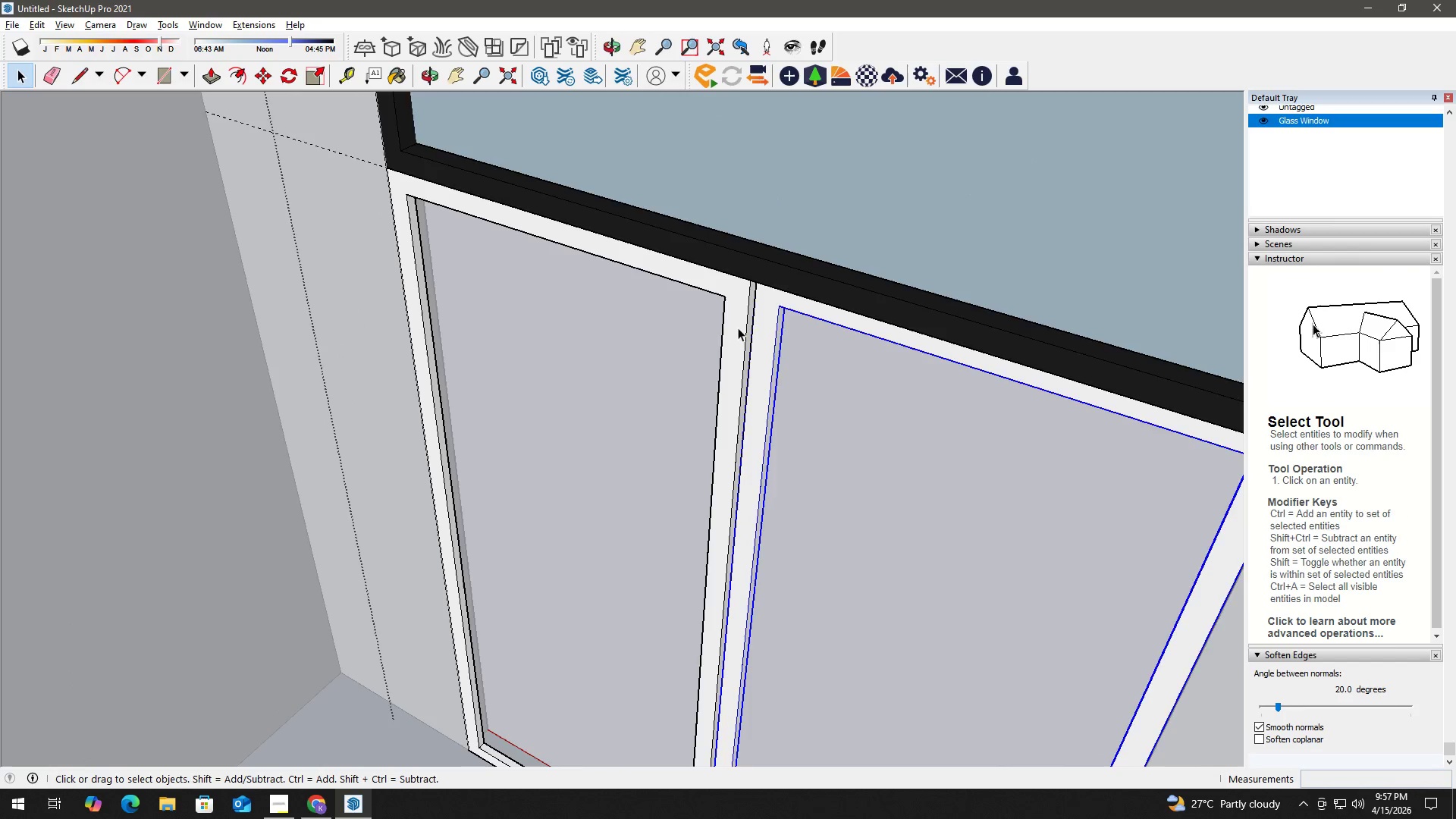 
triple_click([738, 328])
 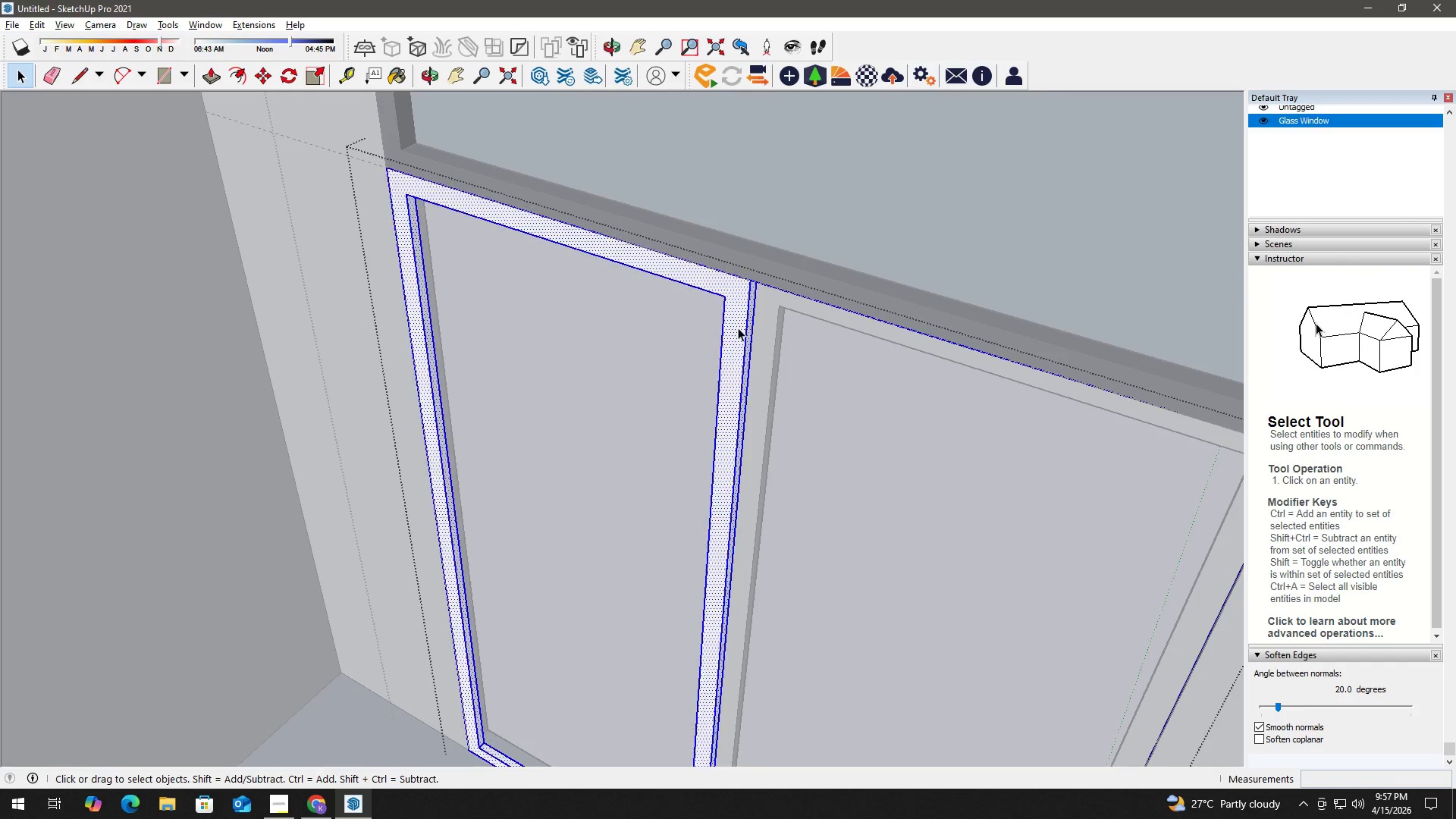 
triple_click([738, 328])
 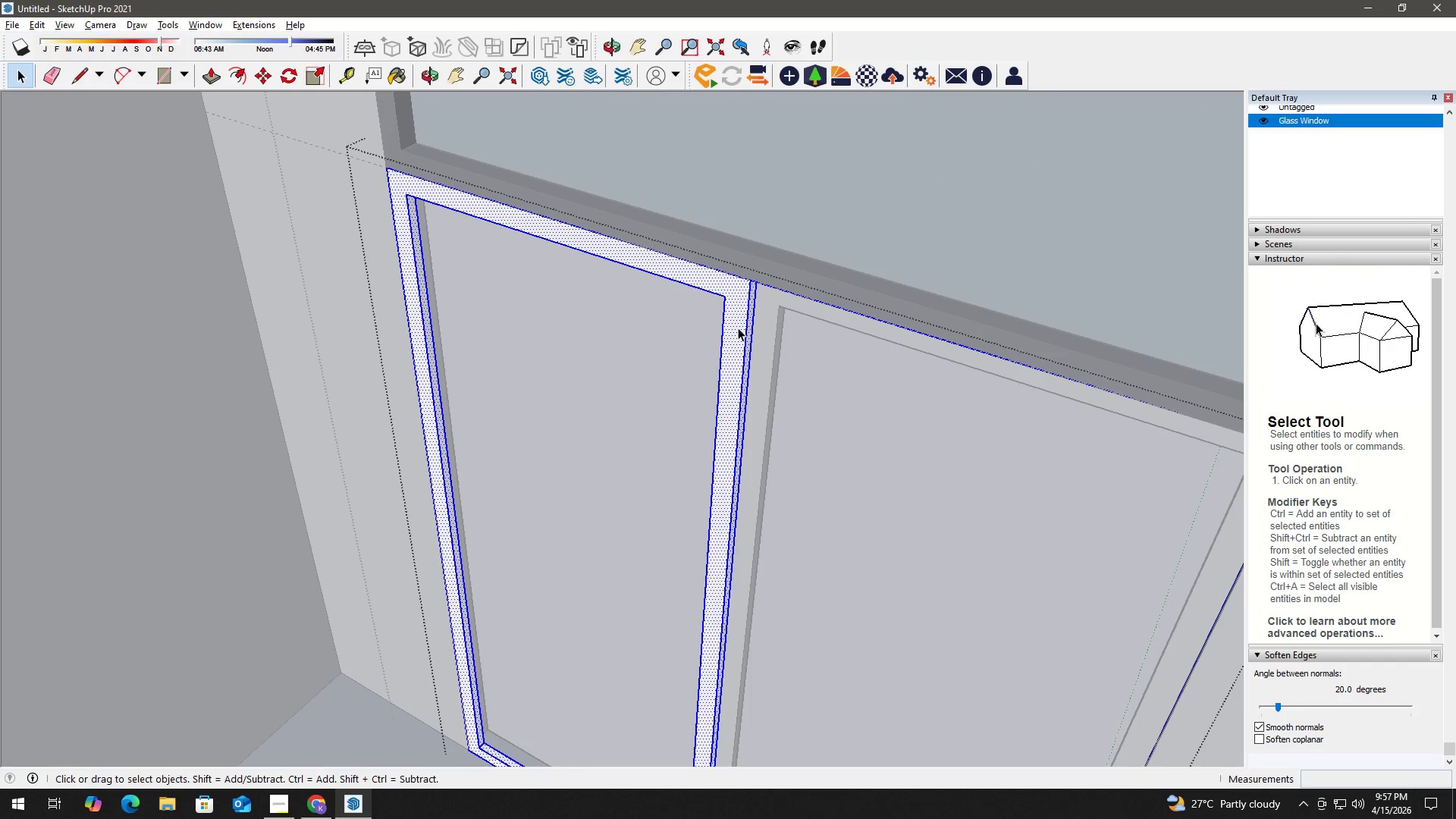 
key(B)
 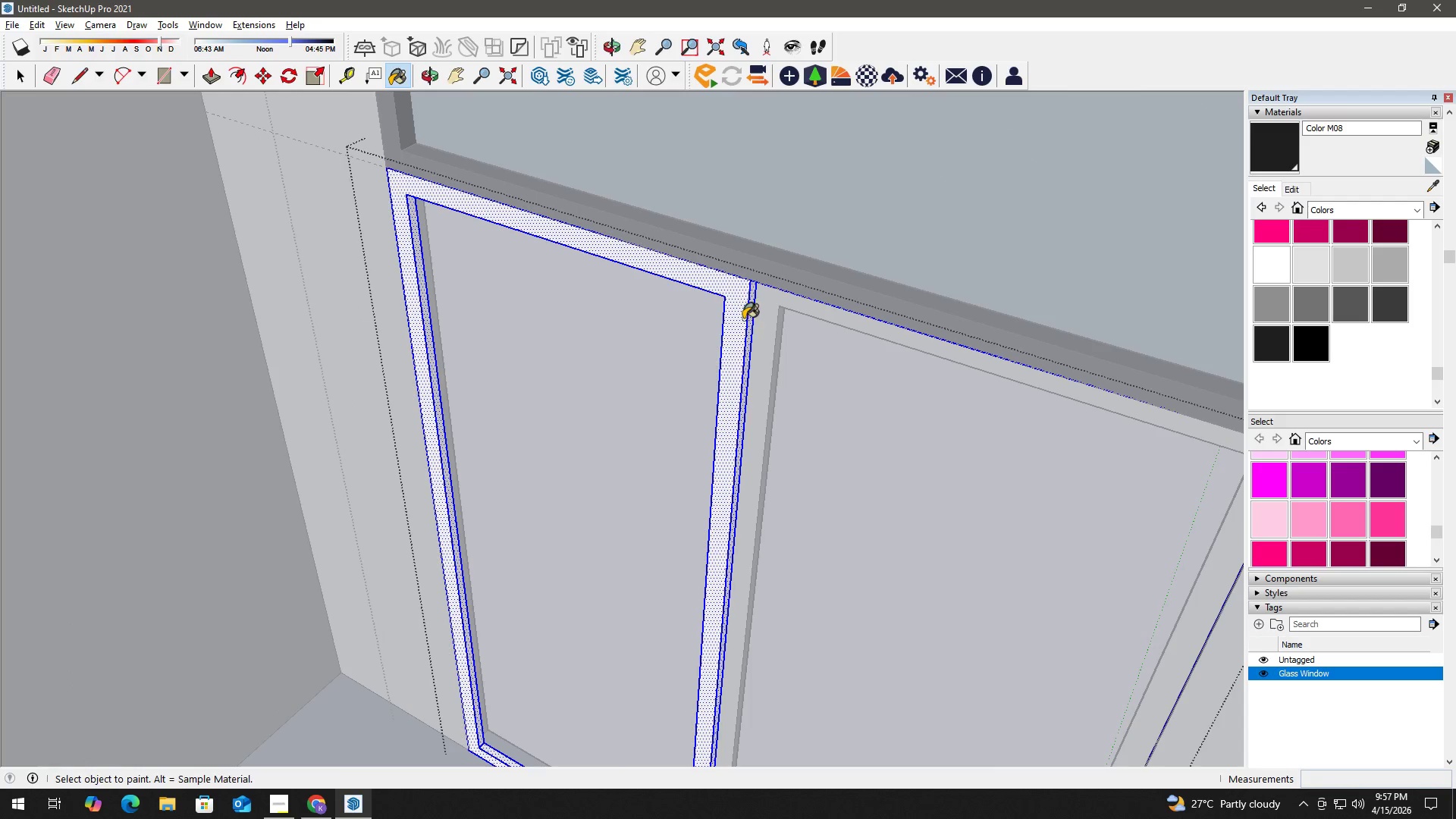 
hold_key(key=AltLeft, duration=0.45)
left_click([808, 267])
 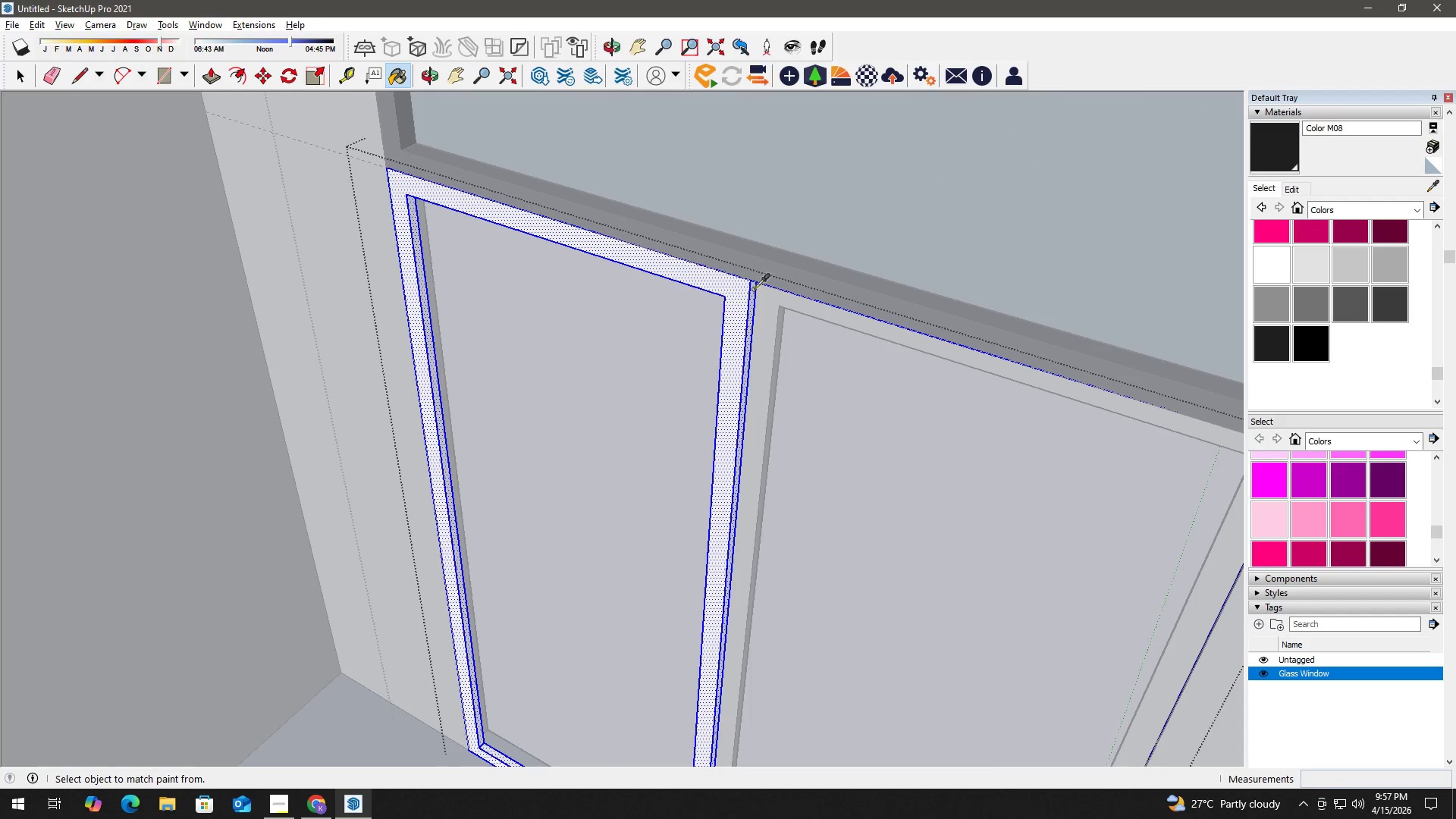 
double_click([733, 294])
 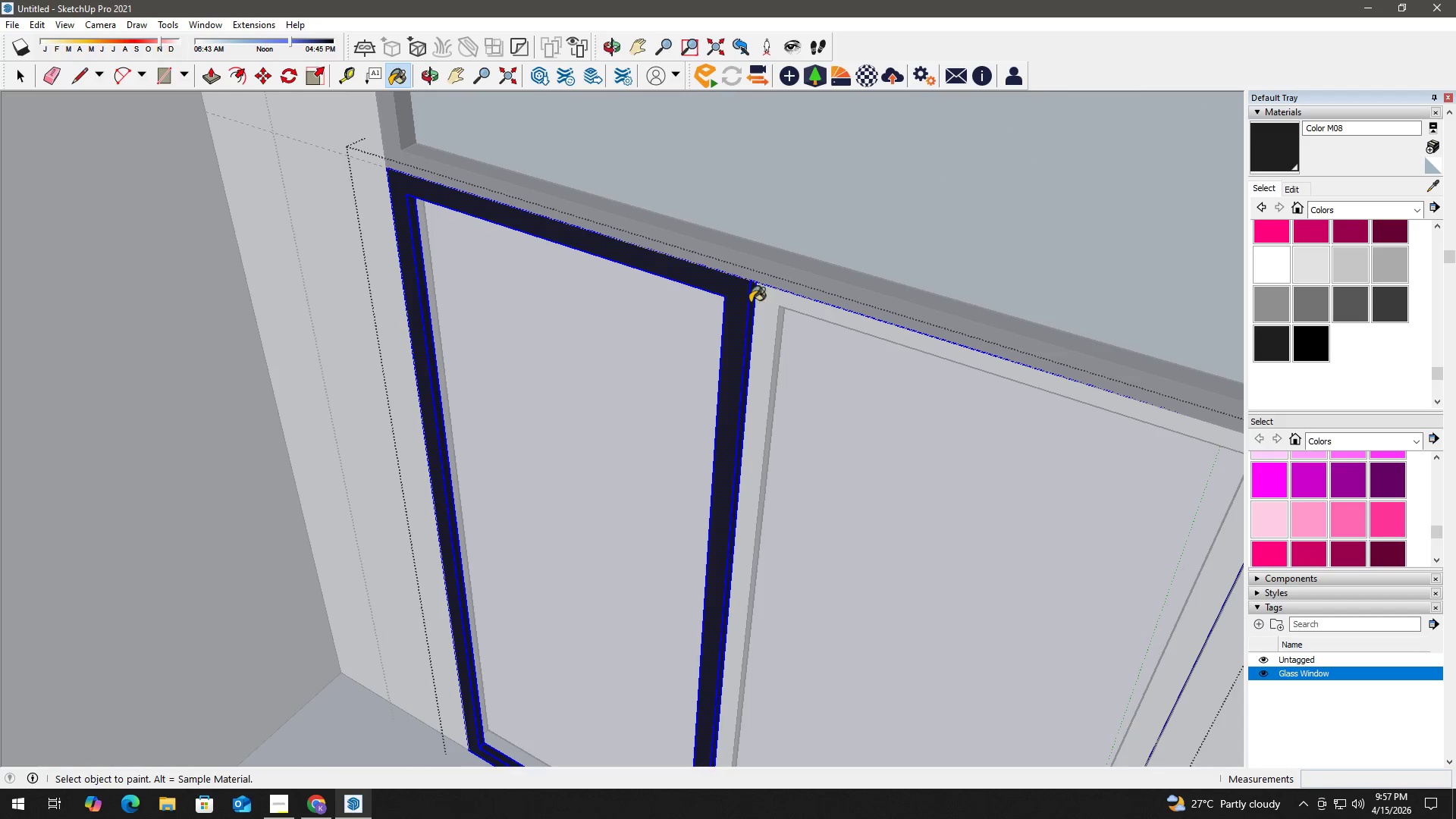 
key(Space)
 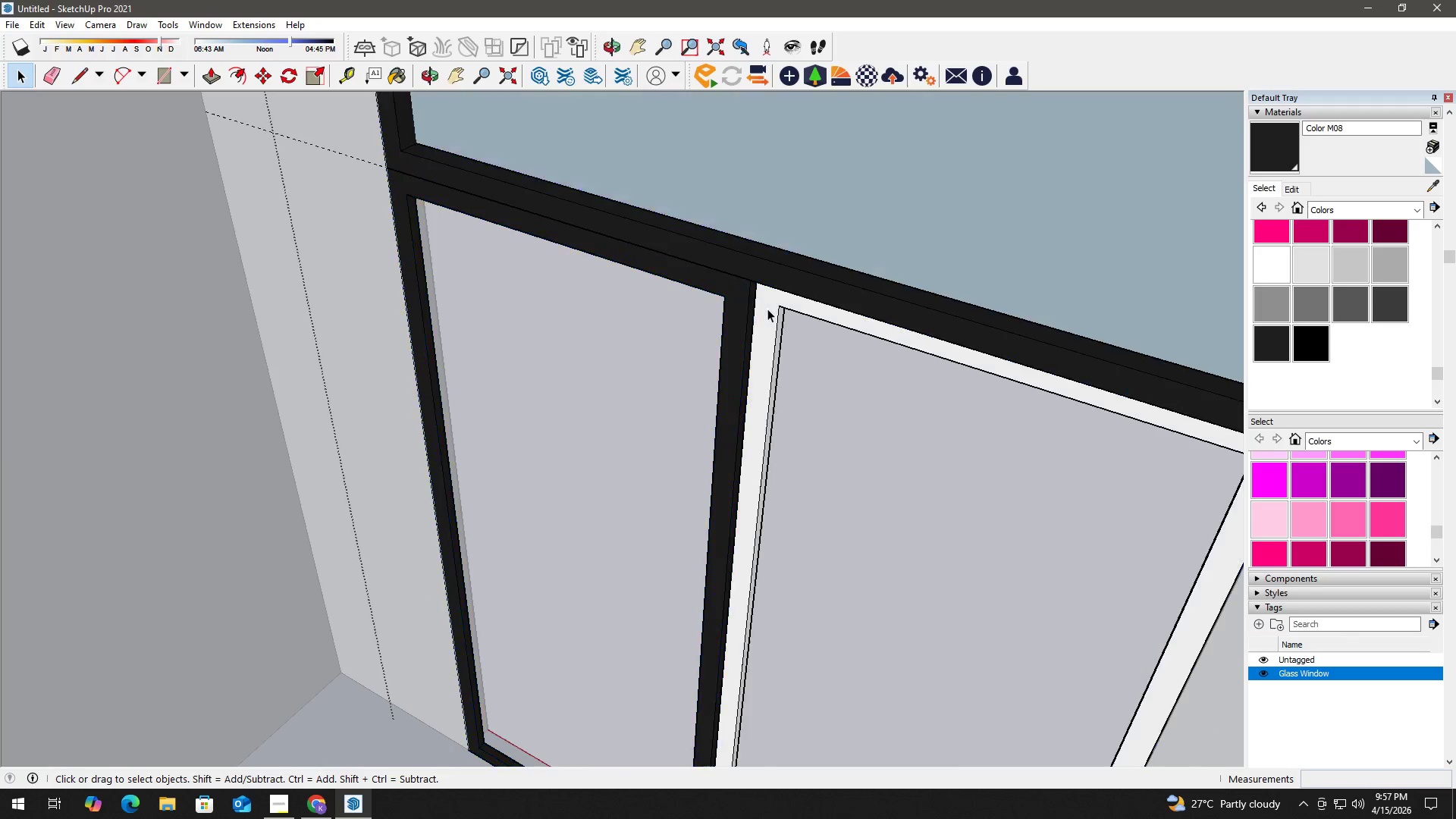 
key(Escape)
 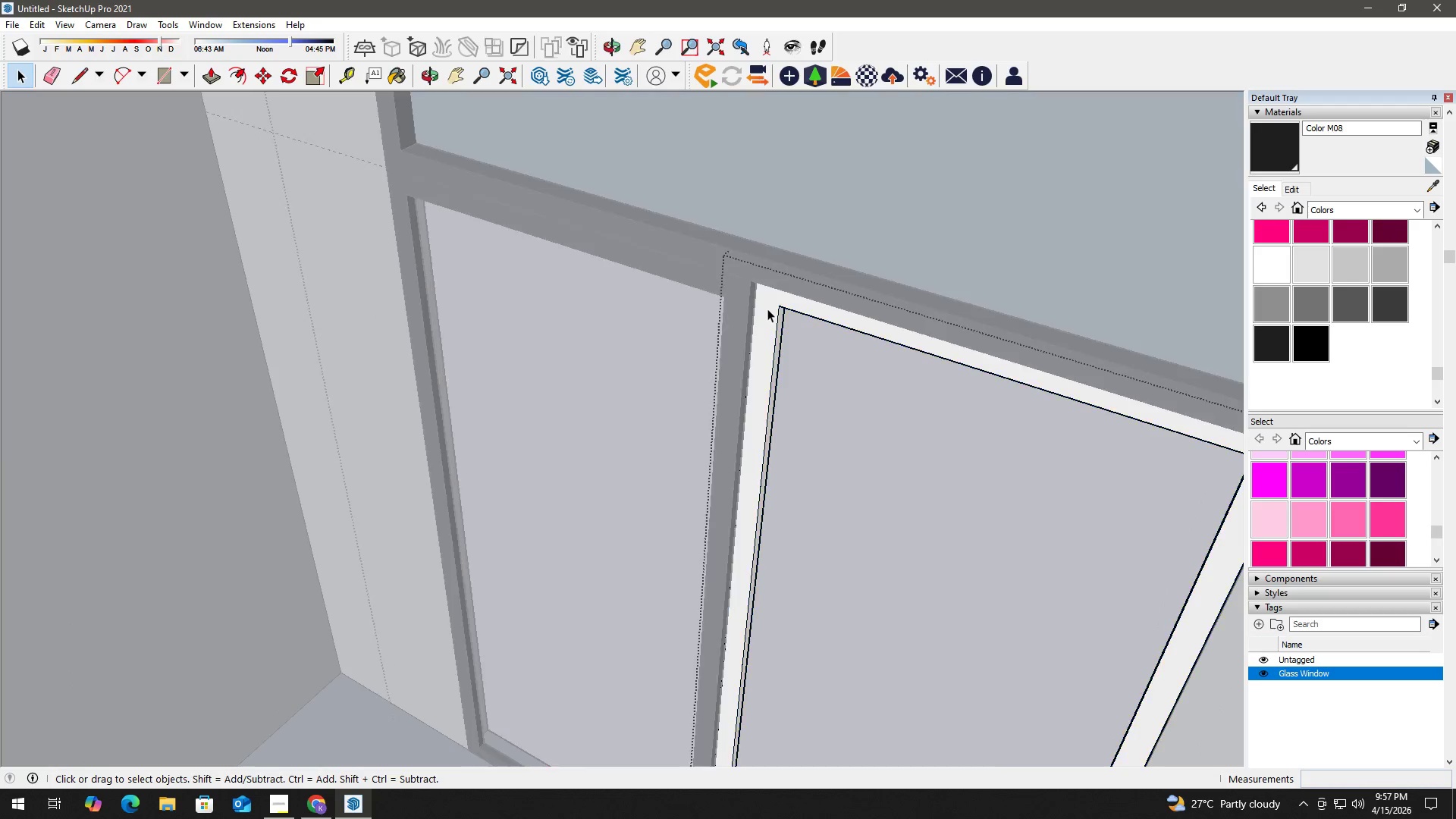 
triple_click([767, 309])
 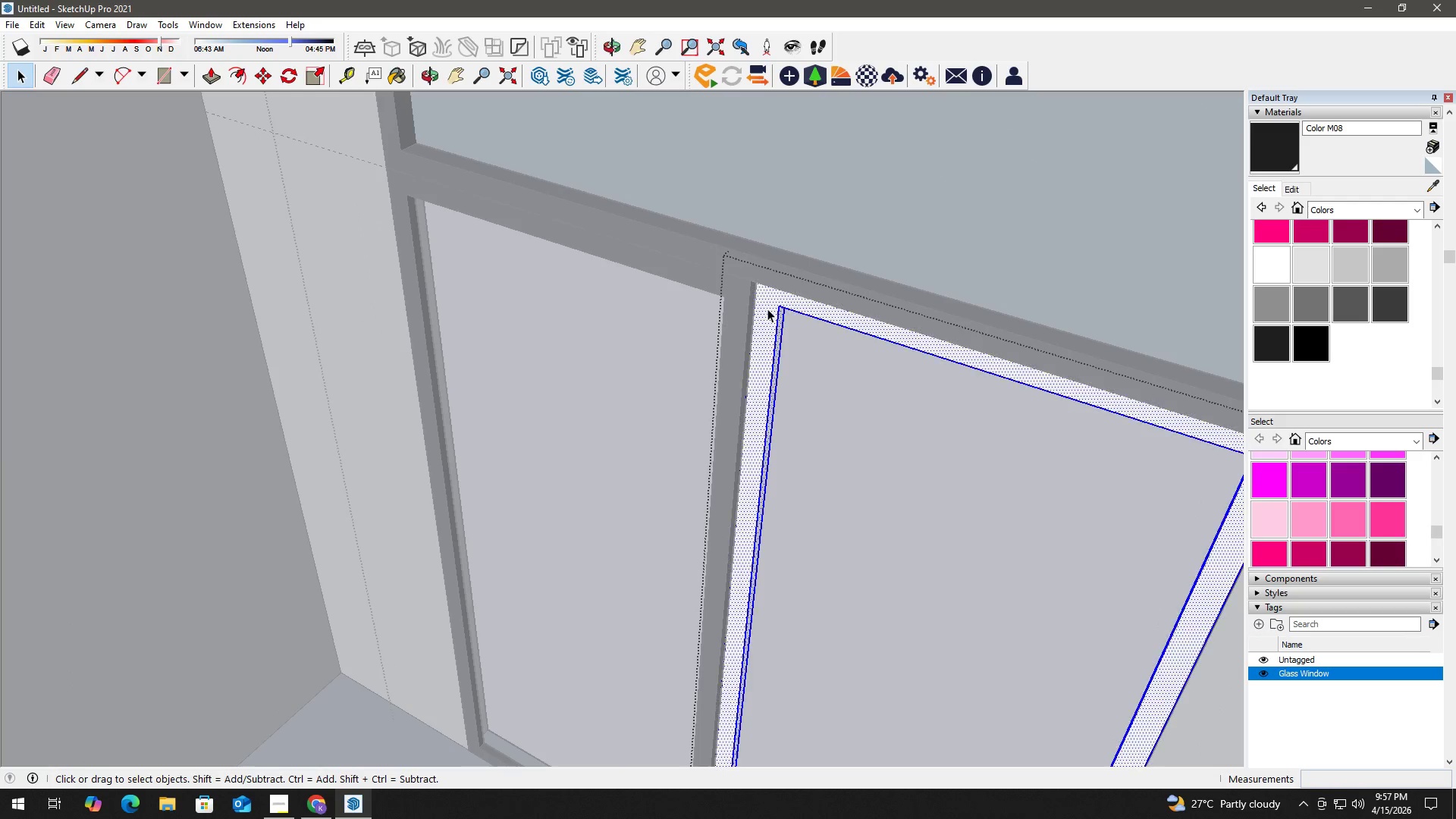 
triple_click([767, 309])
 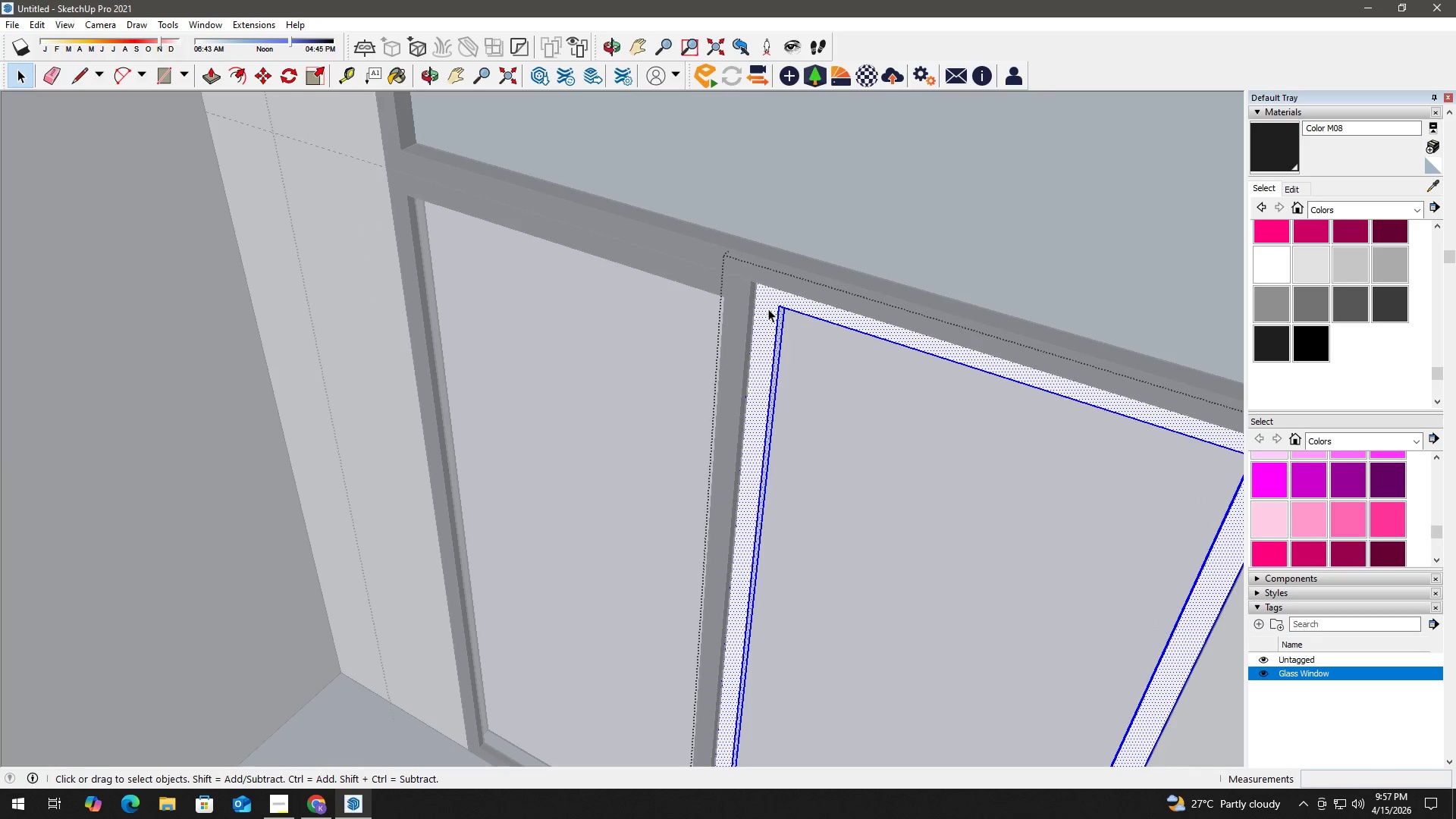 
key(B)
 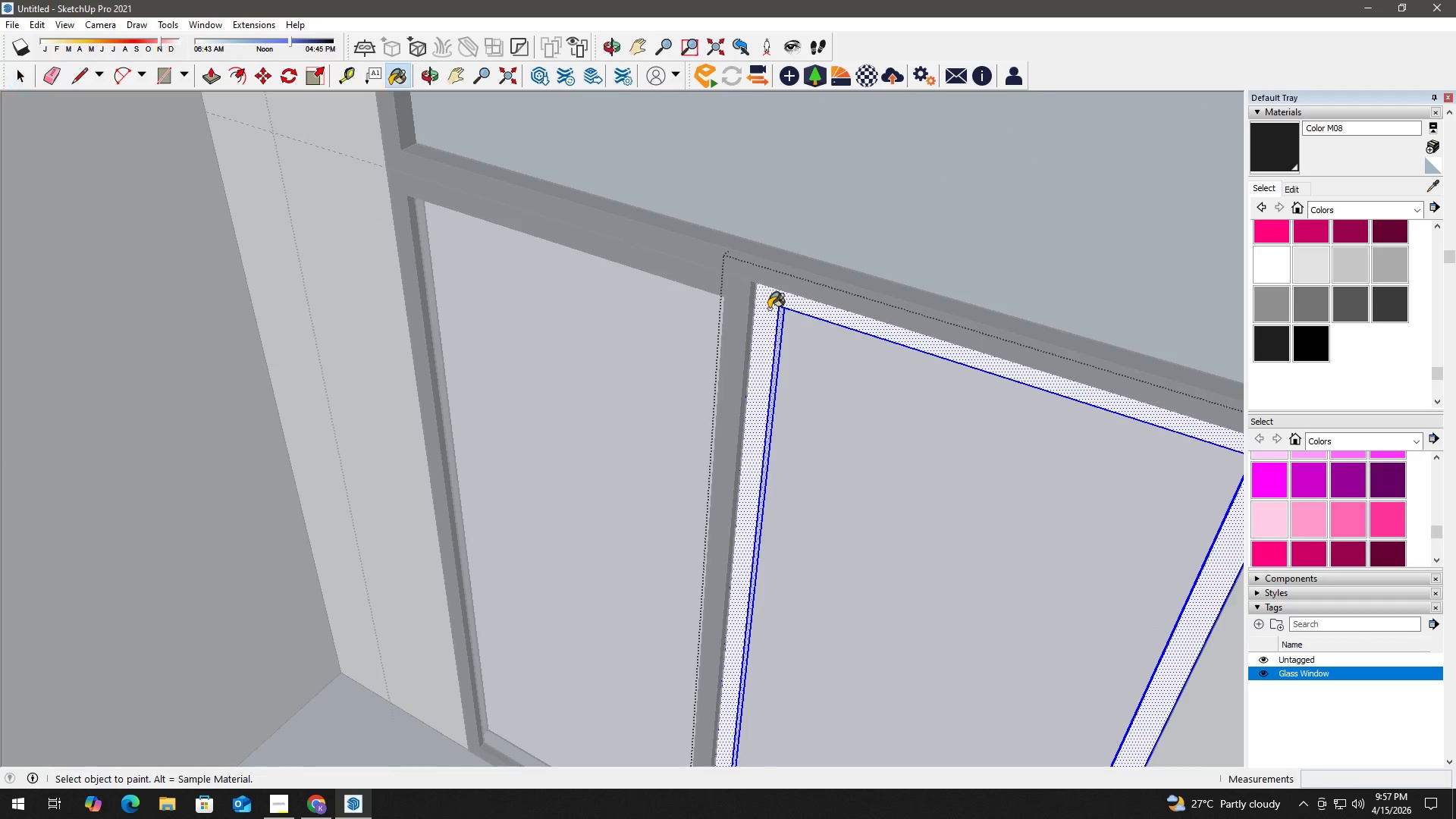 
triple_click([769, 309])
 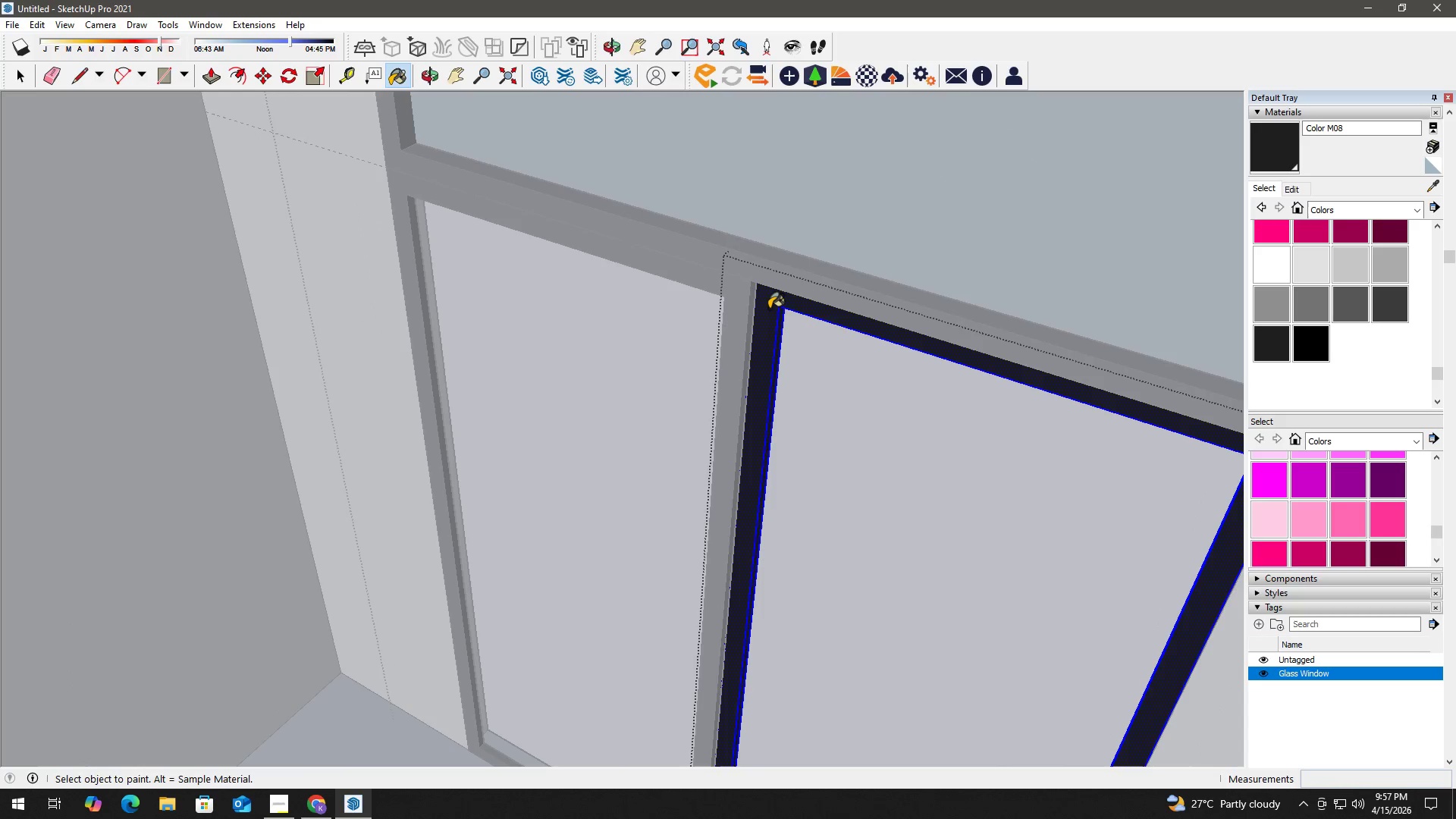 
triple_click([769, 309])
 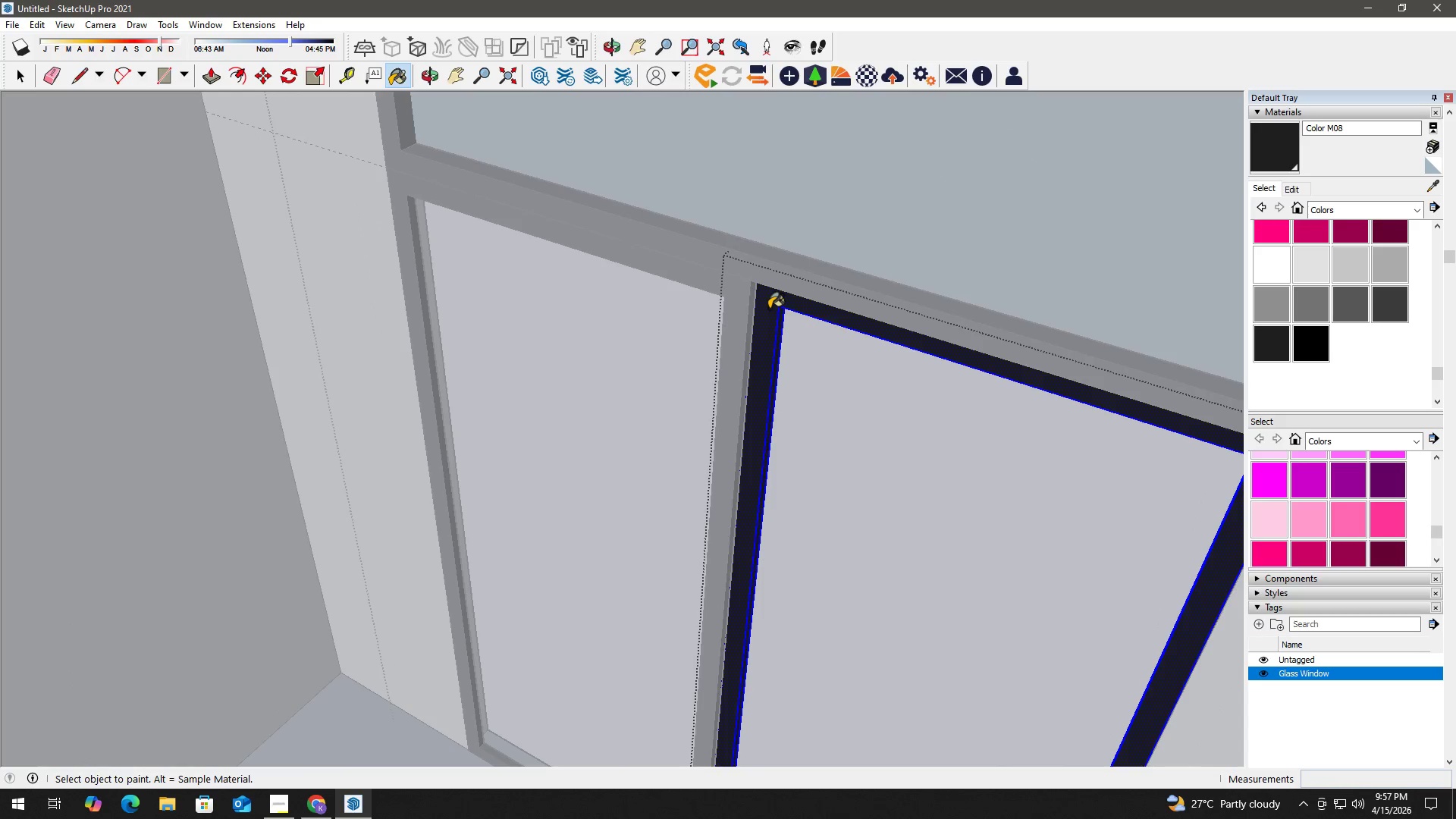 
triple_click([769, 309])
 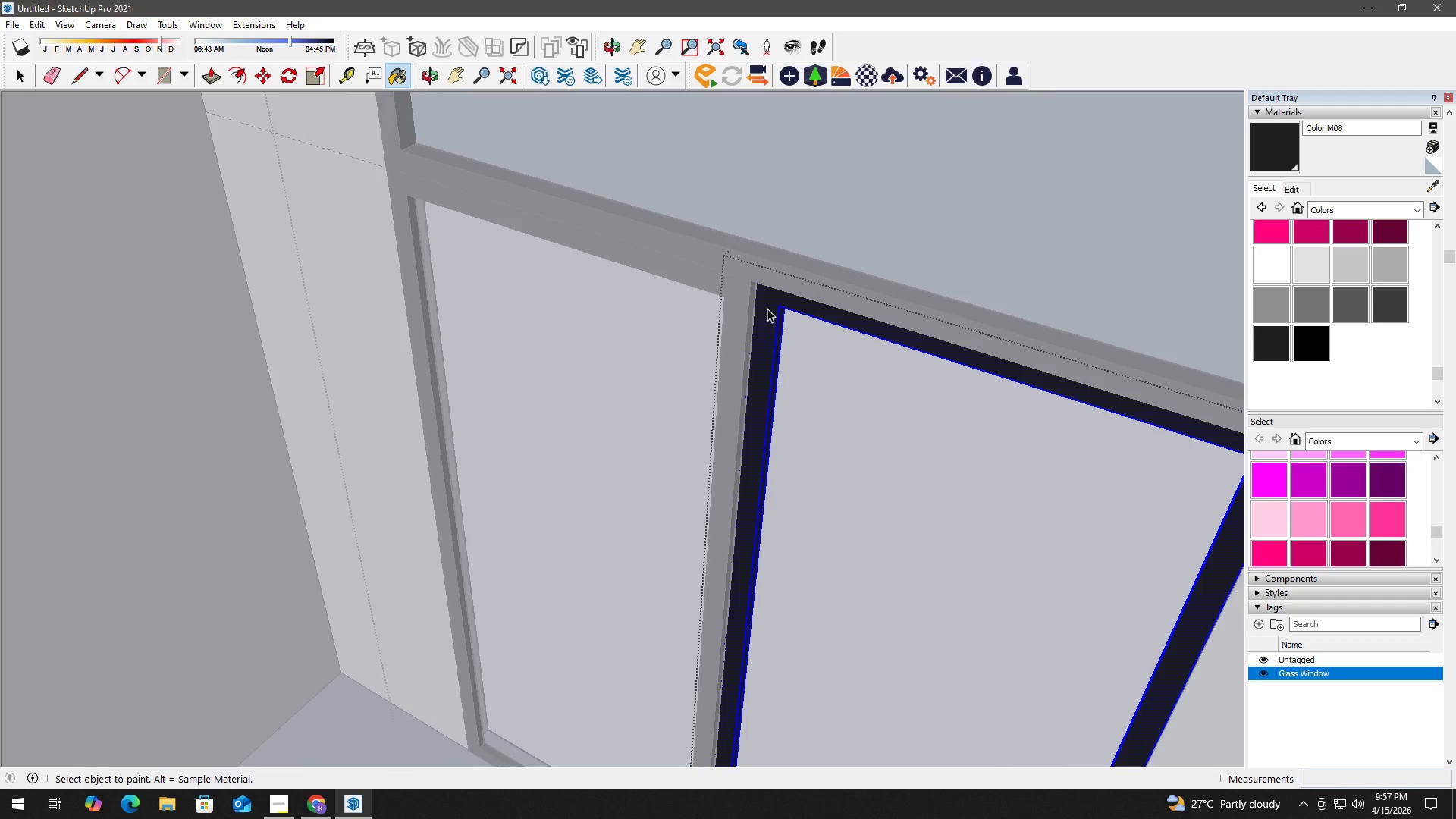 
key(Space)
 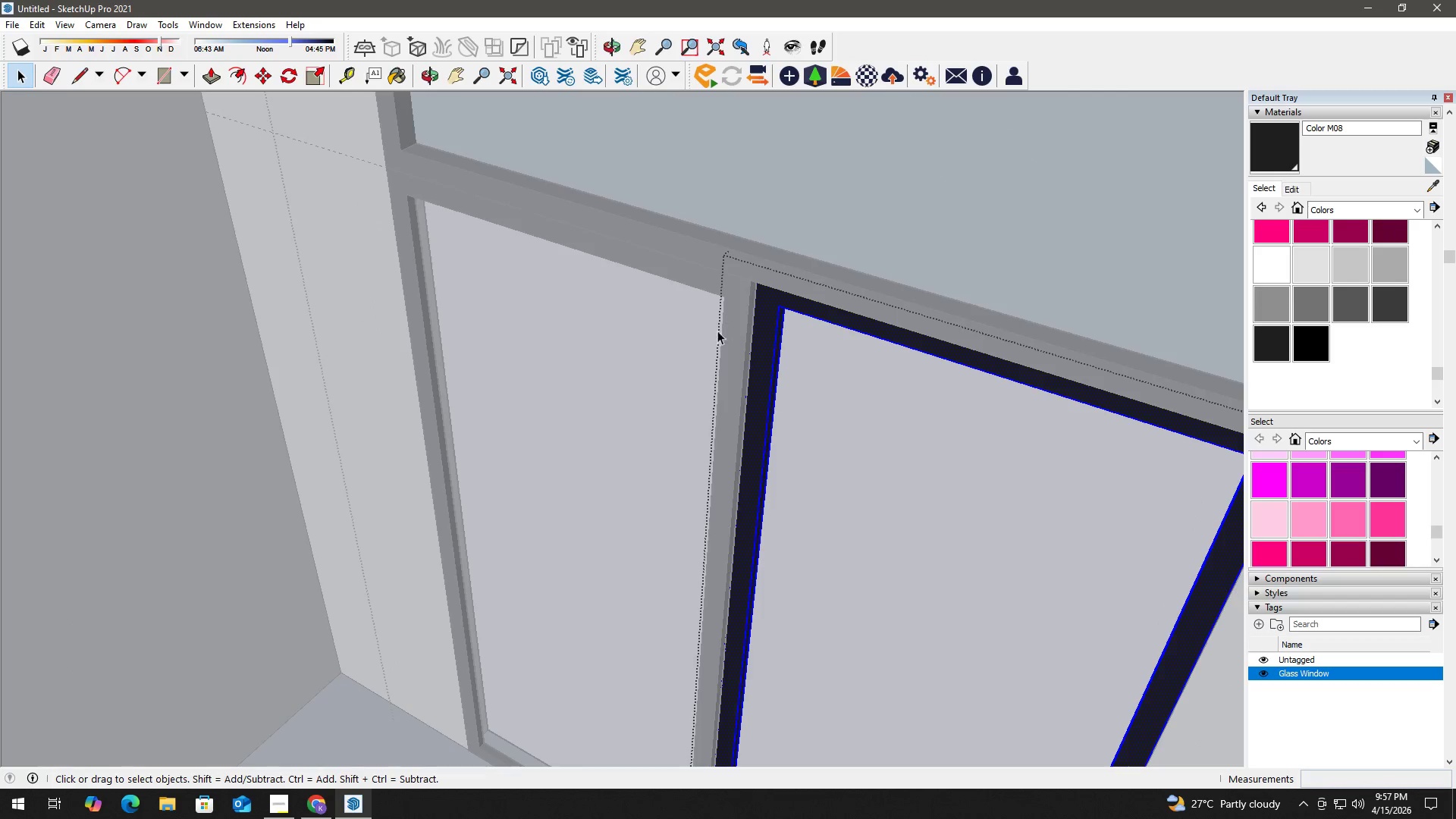 
key(Escape)
 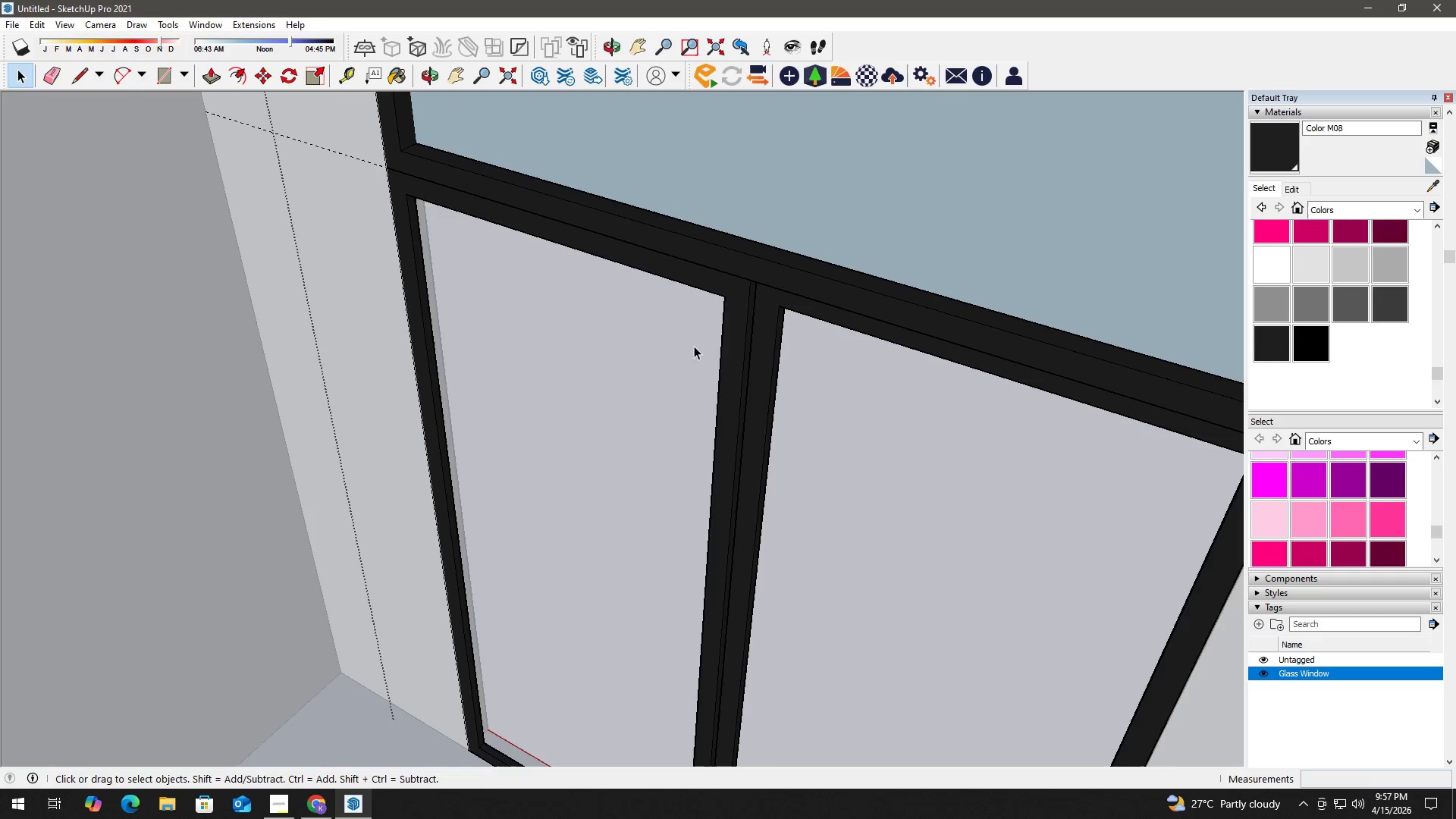 
key(Escape)
 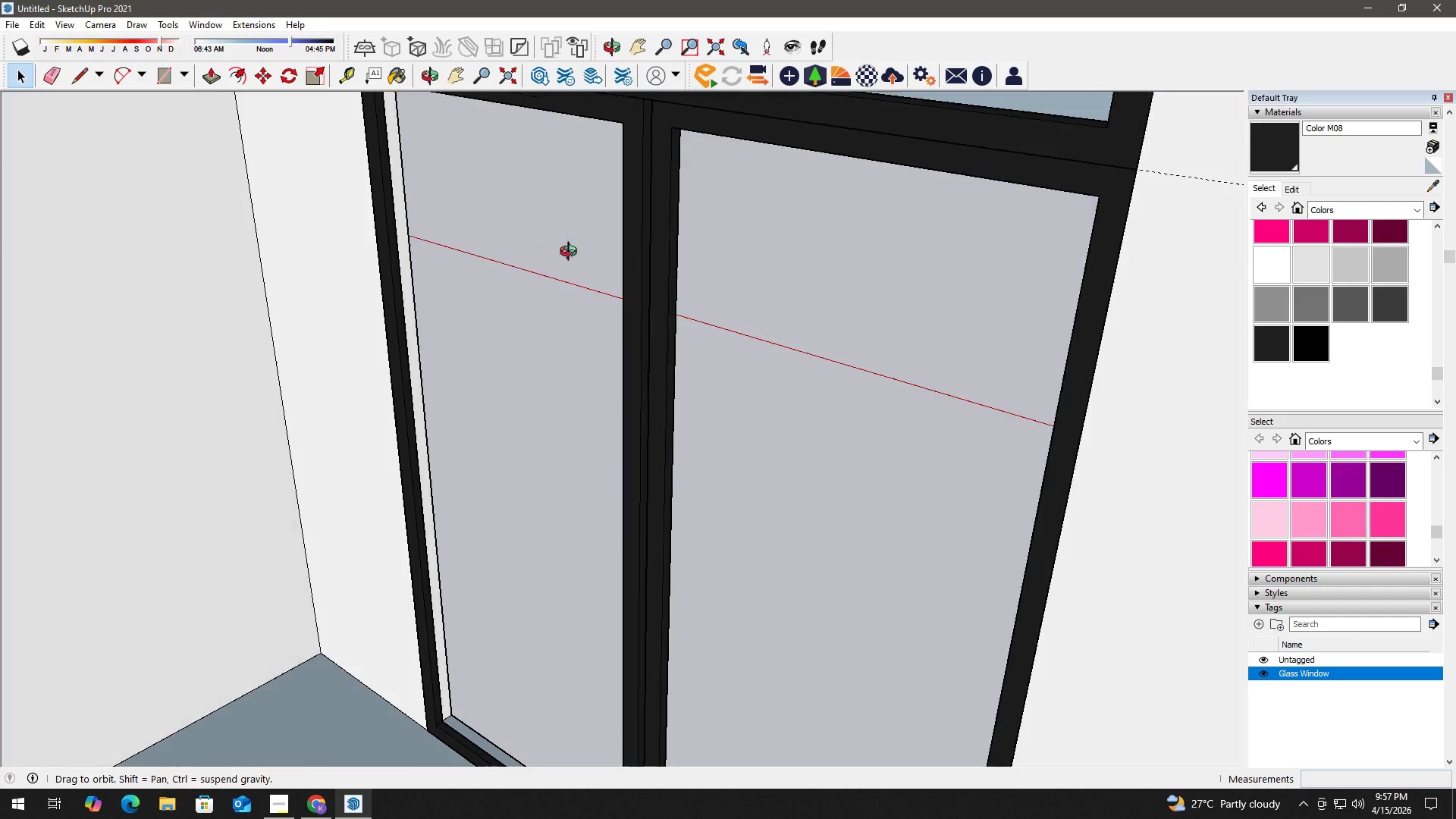 
key(H)
 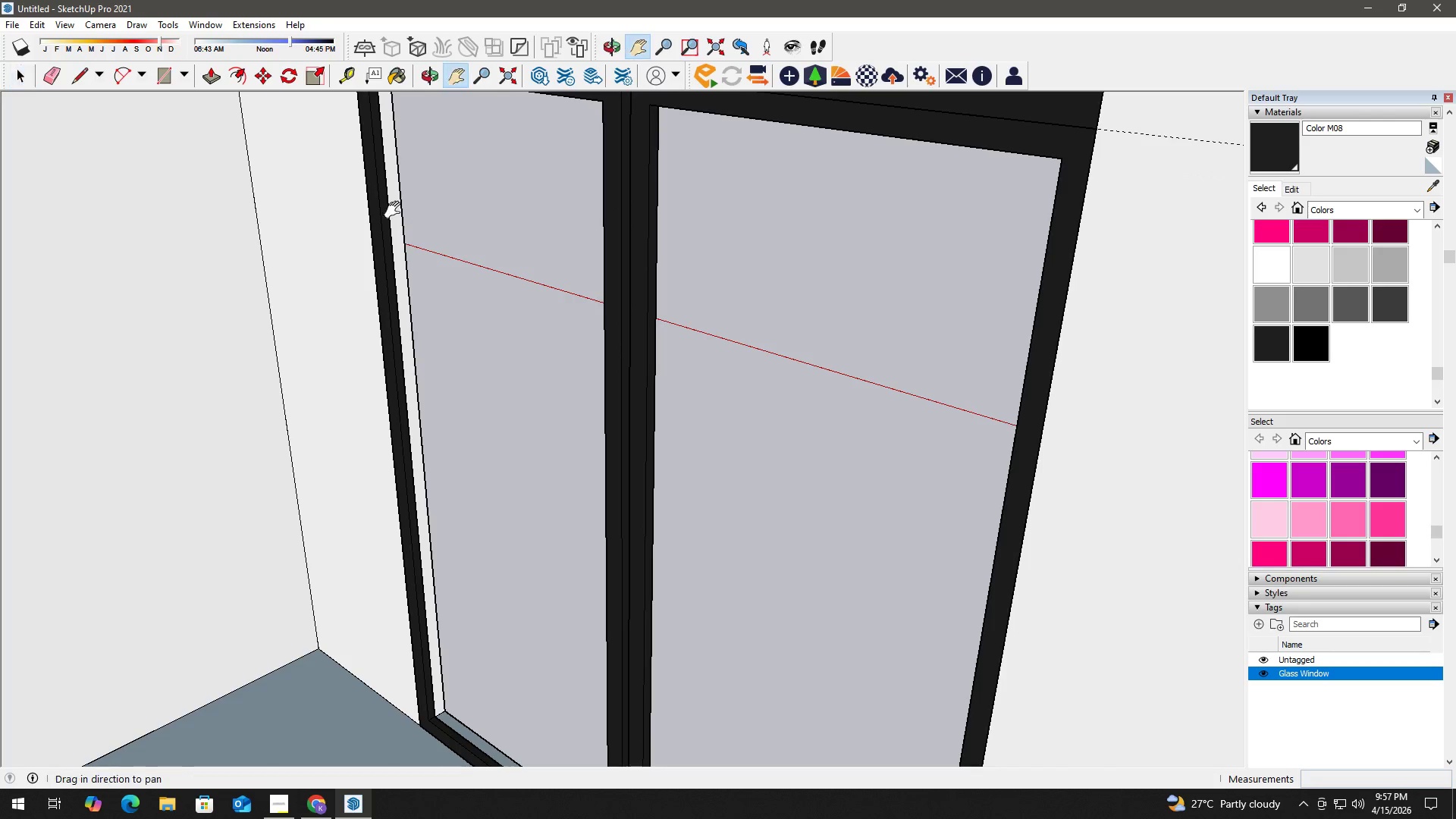 
left_click_drag(start_coordinate=[397, 212], to_coordinate=[522, 394])
 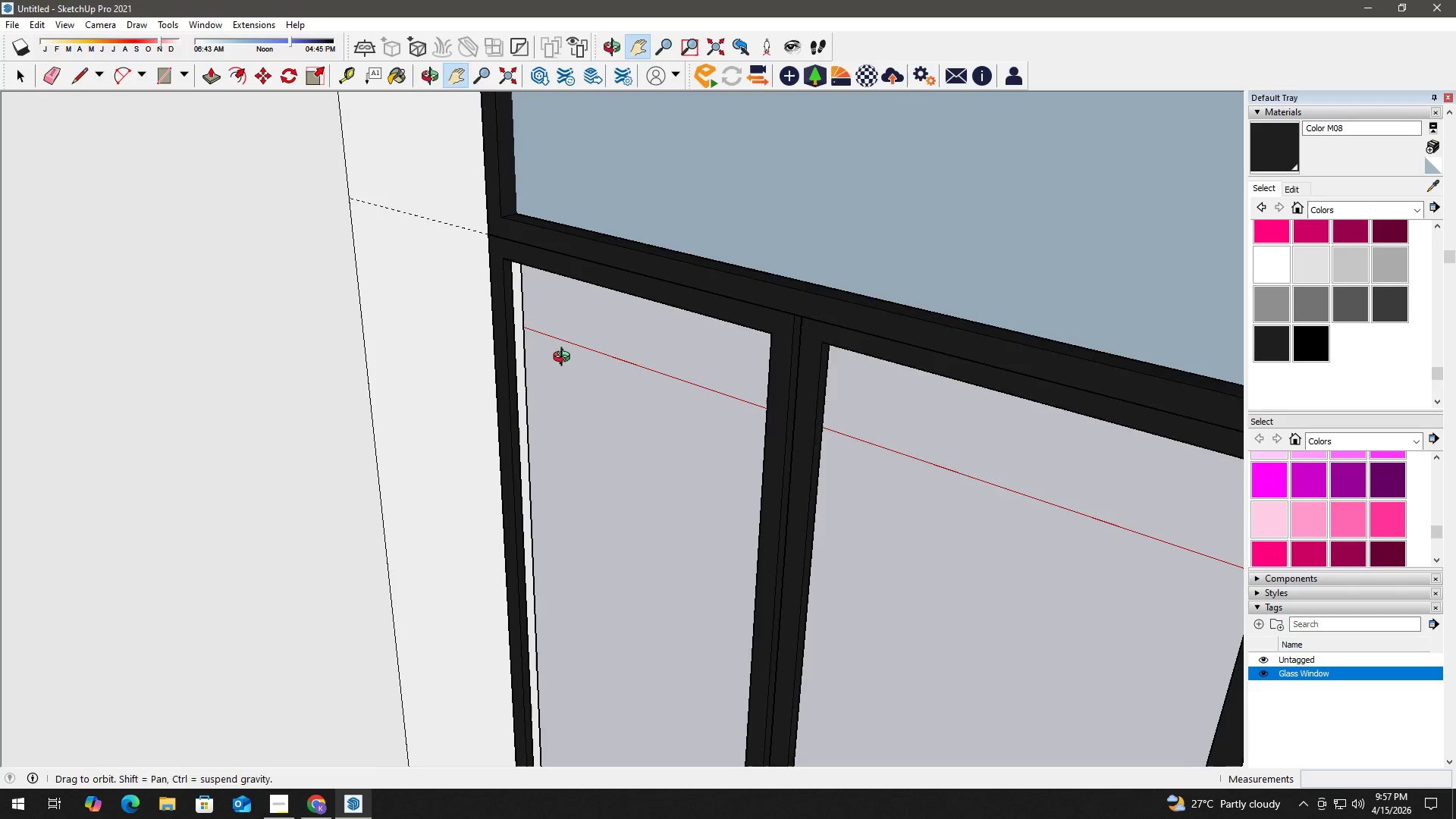 
key(Space)
 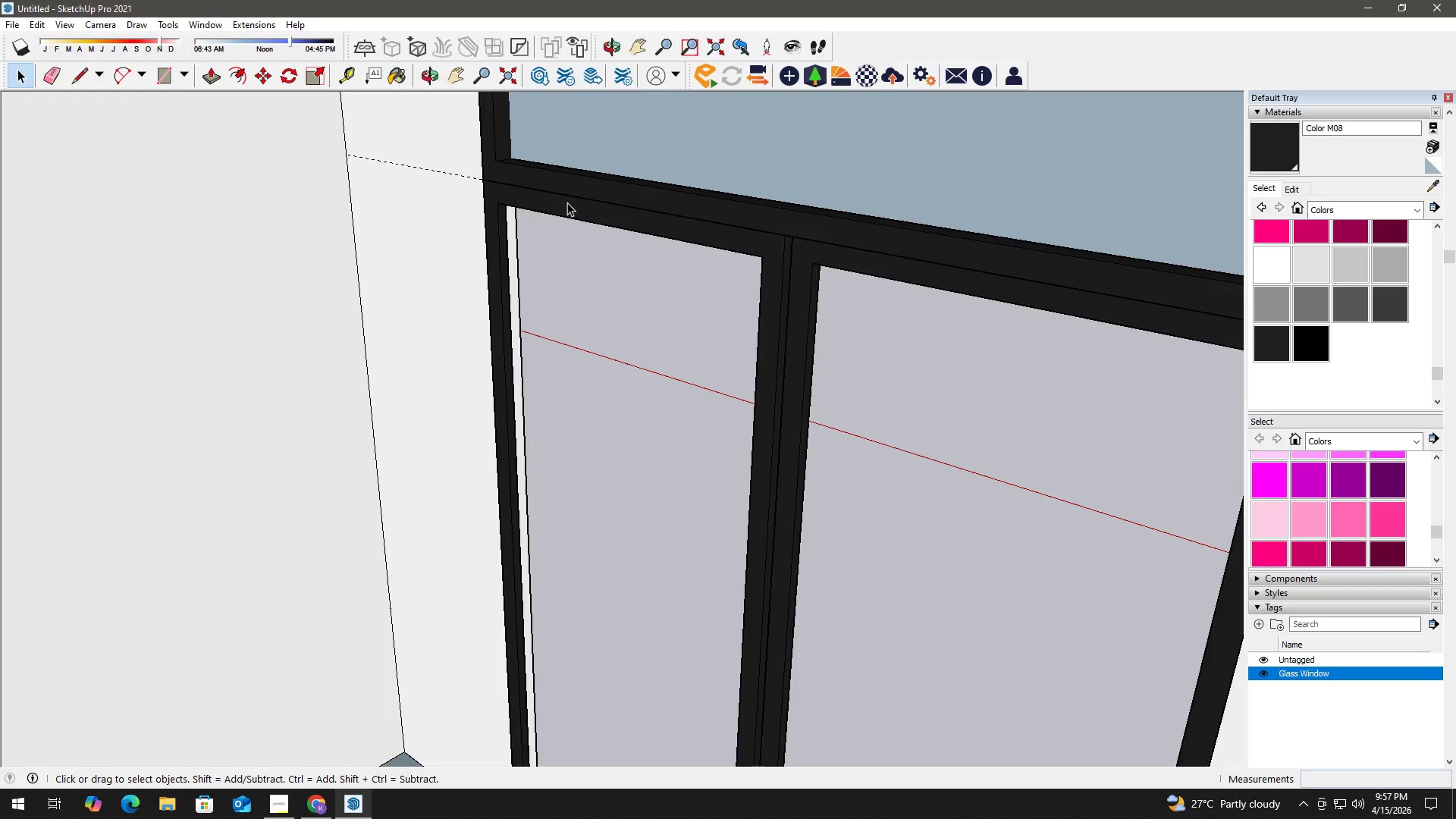 
double_click([567, 202])
 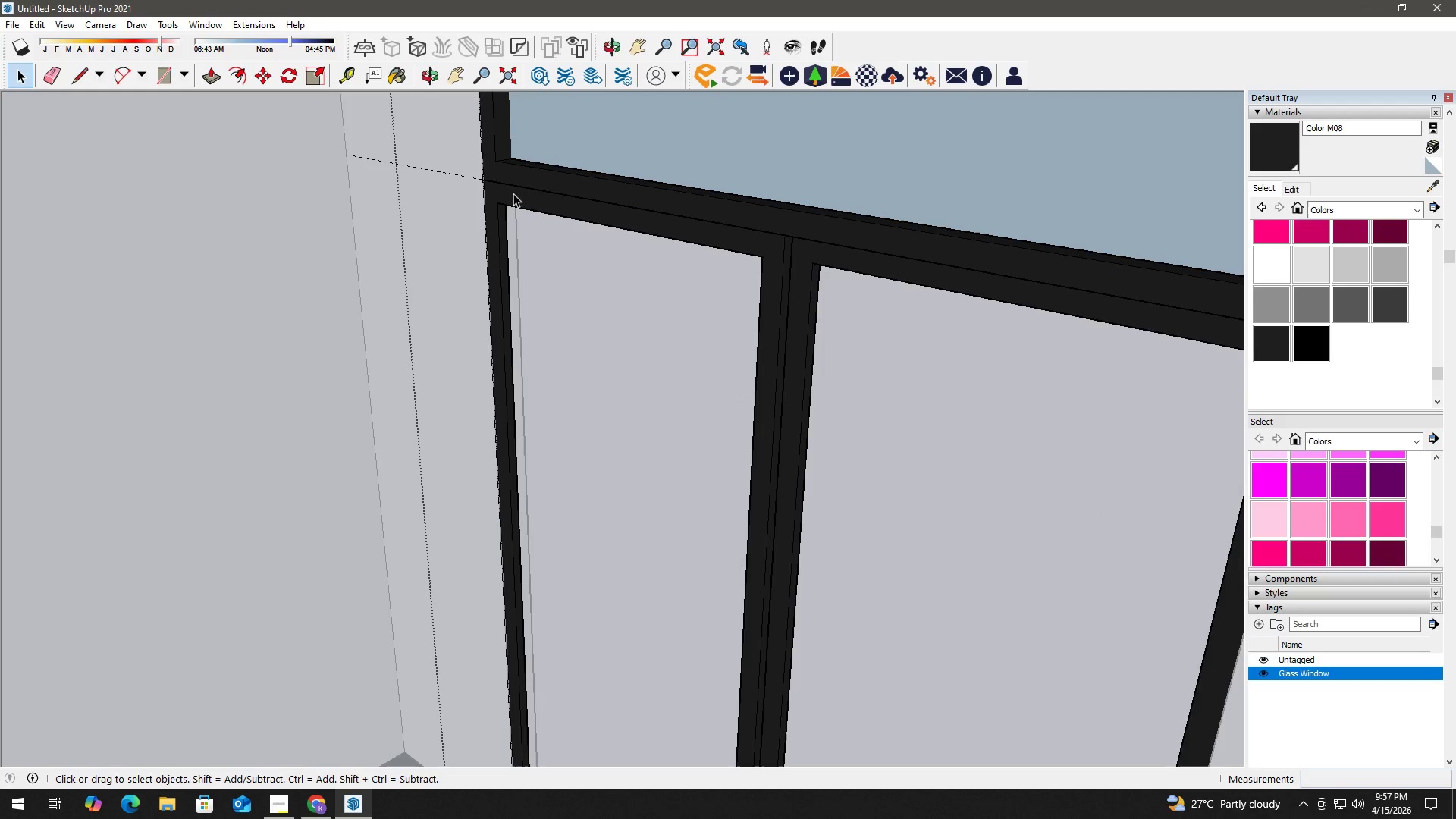 
left_click([519, 190])
 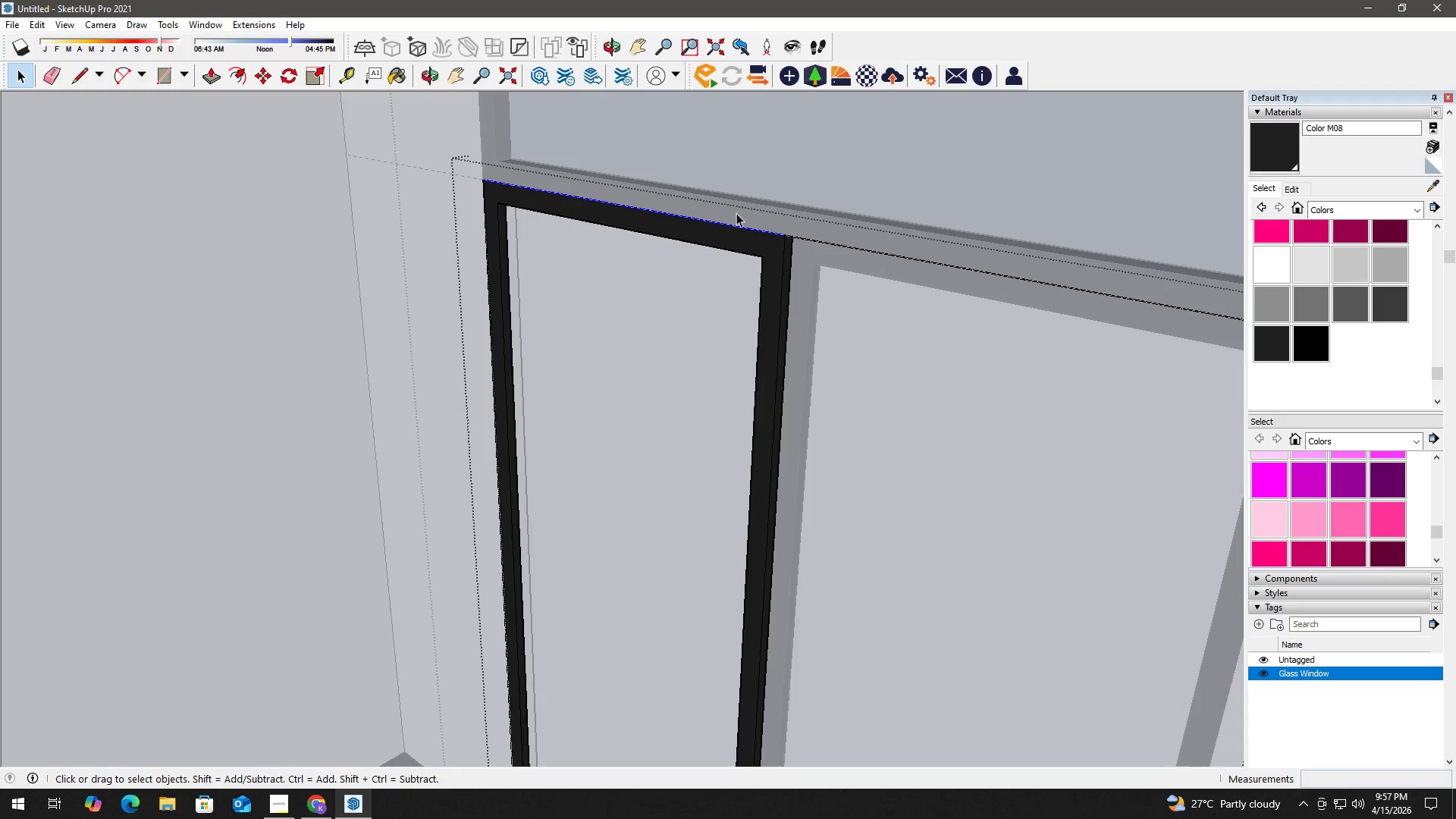 
key(Escape)
 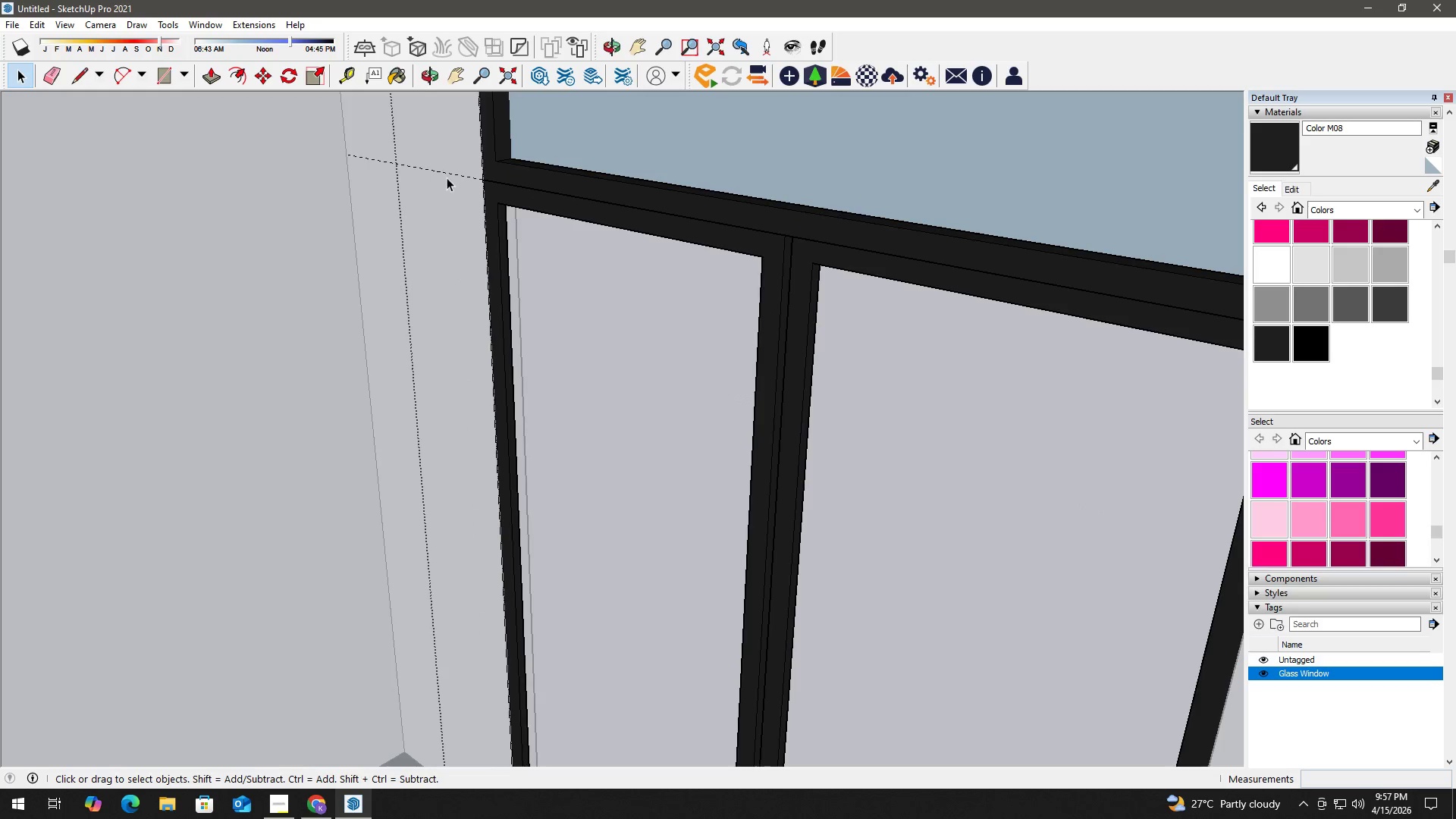 
key(E)
 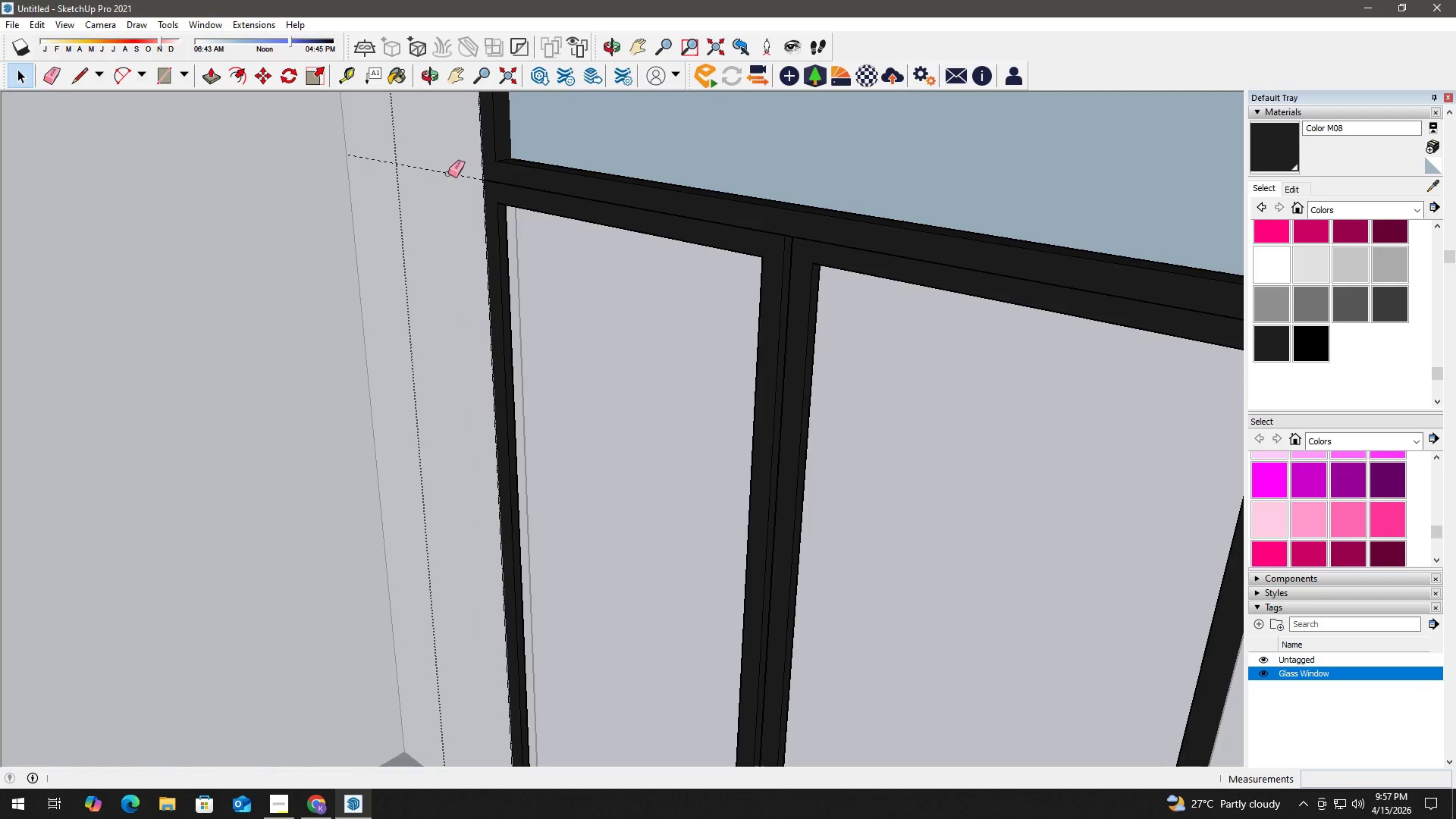 
left_click_drag(start_coordinate=[448, 174], to_coordinate=[449, 170])
 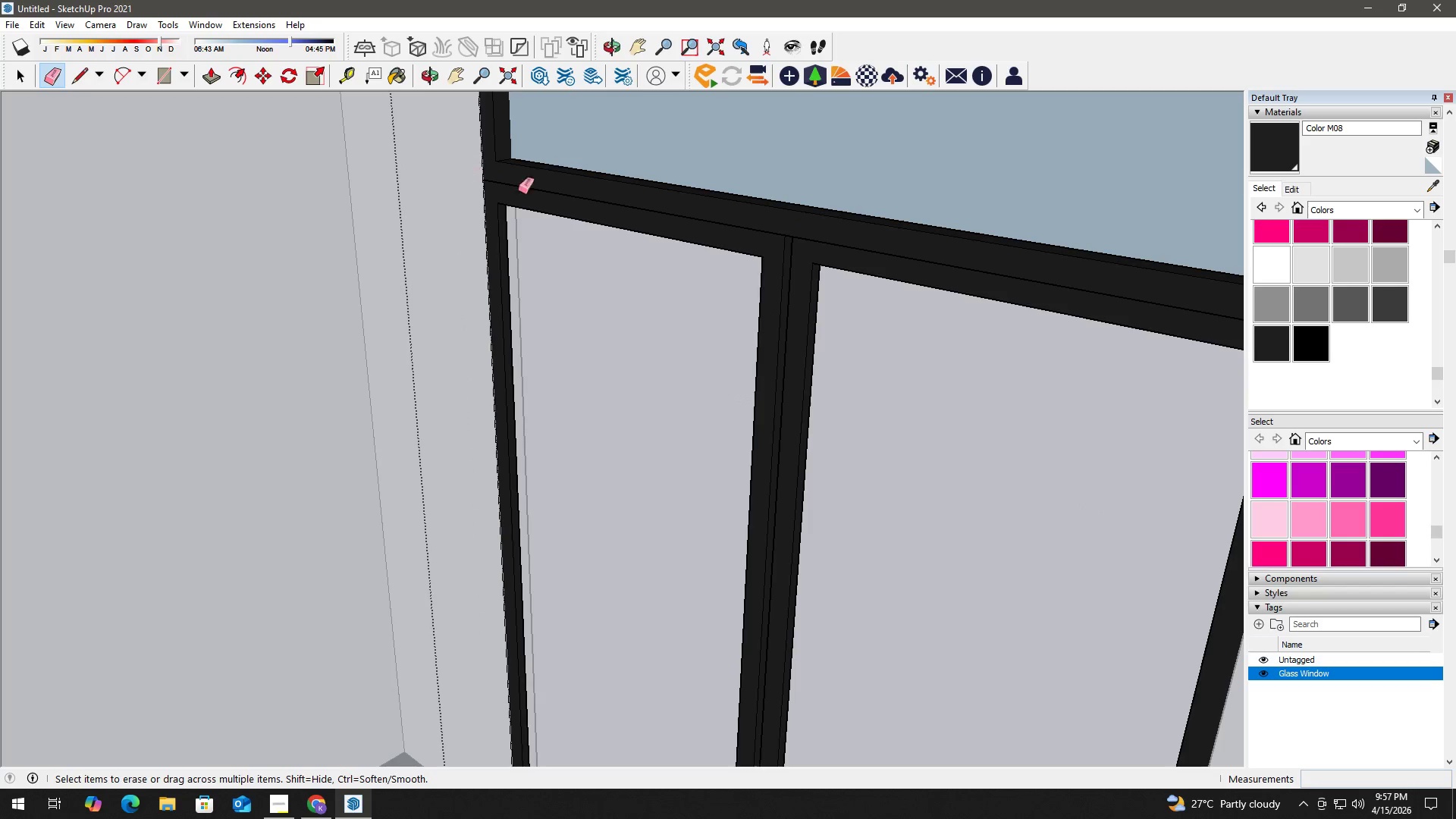 
key(Space)
 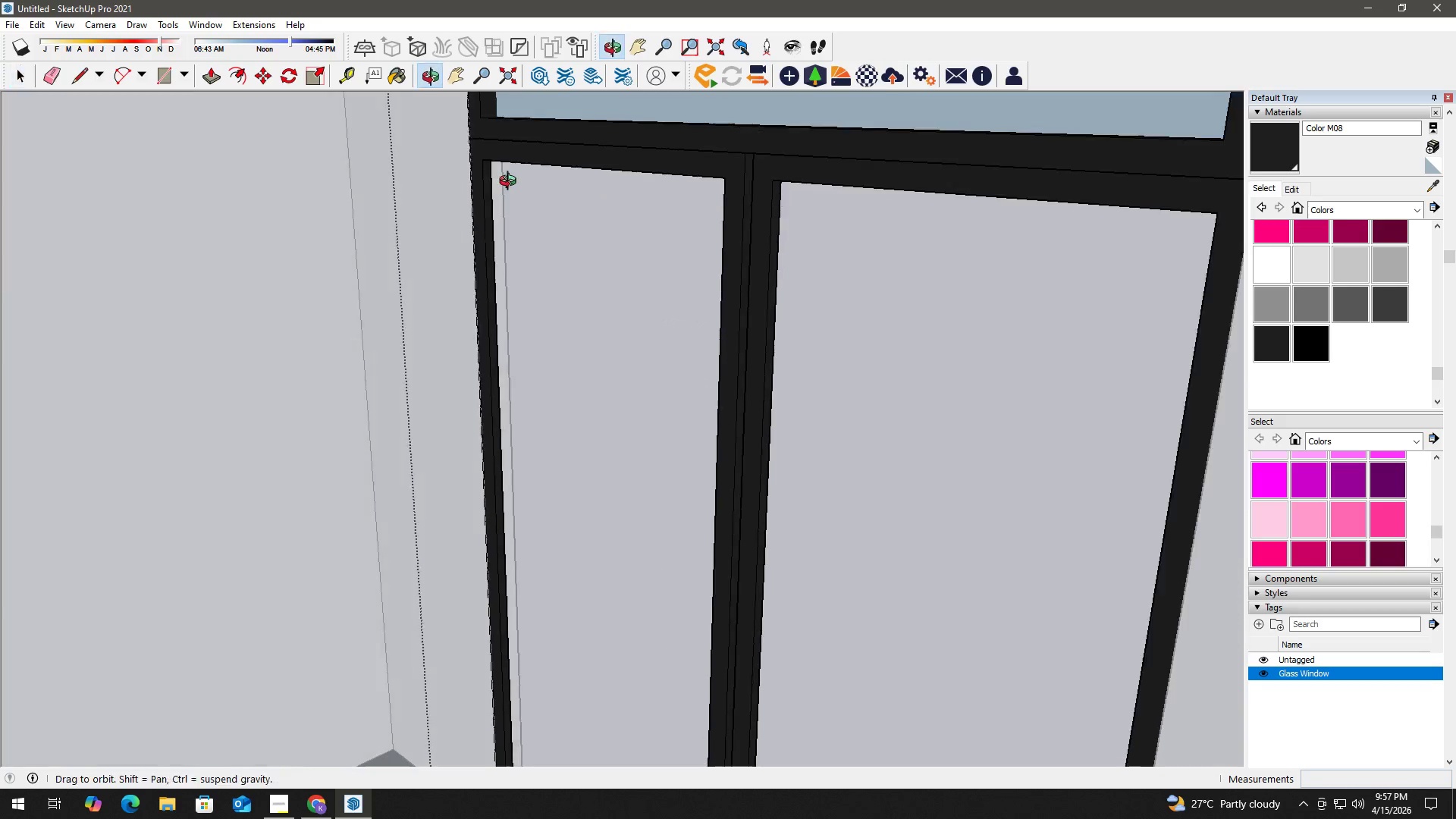 
left_click([485, 168])
 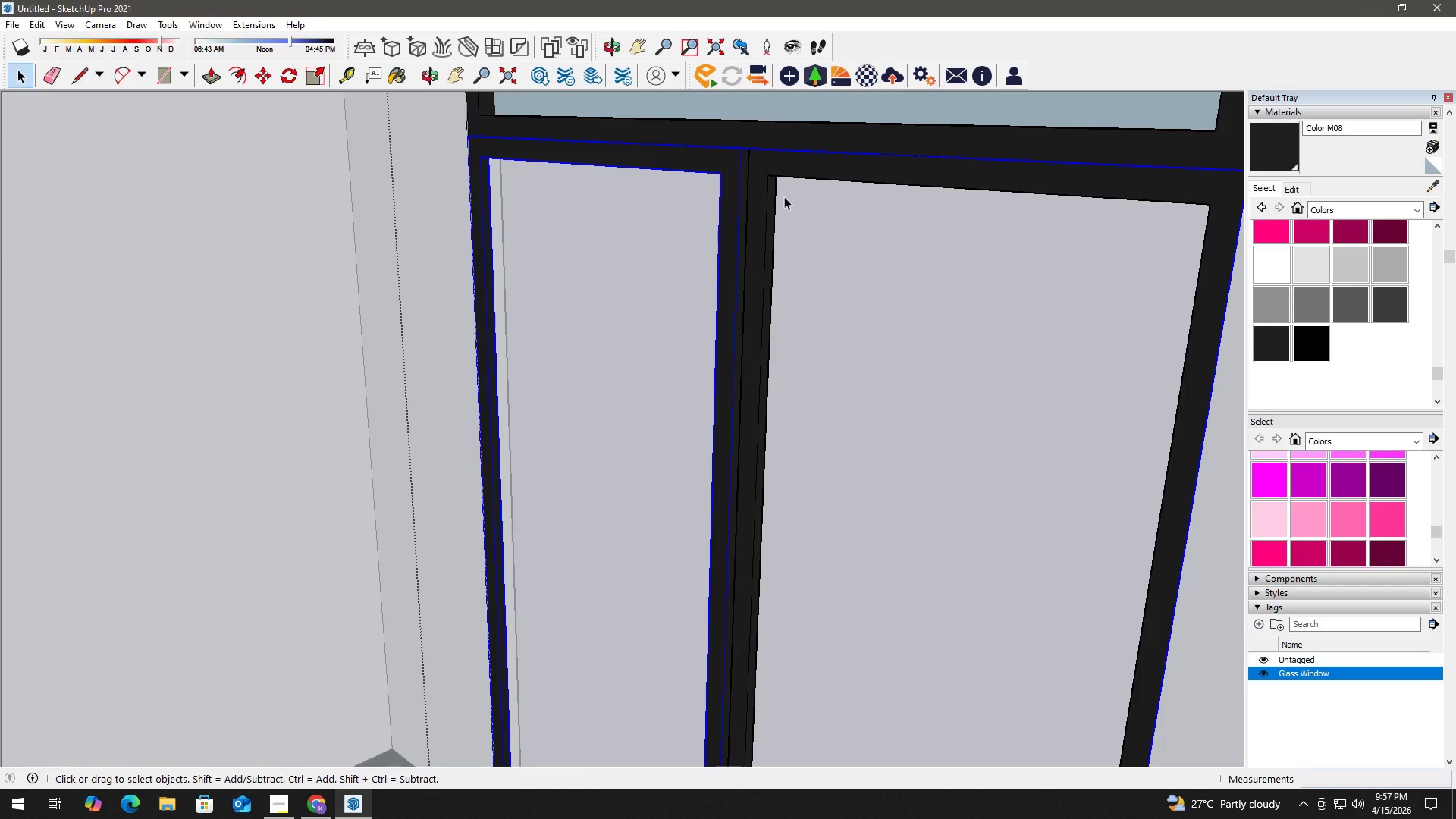 
type(hh )
 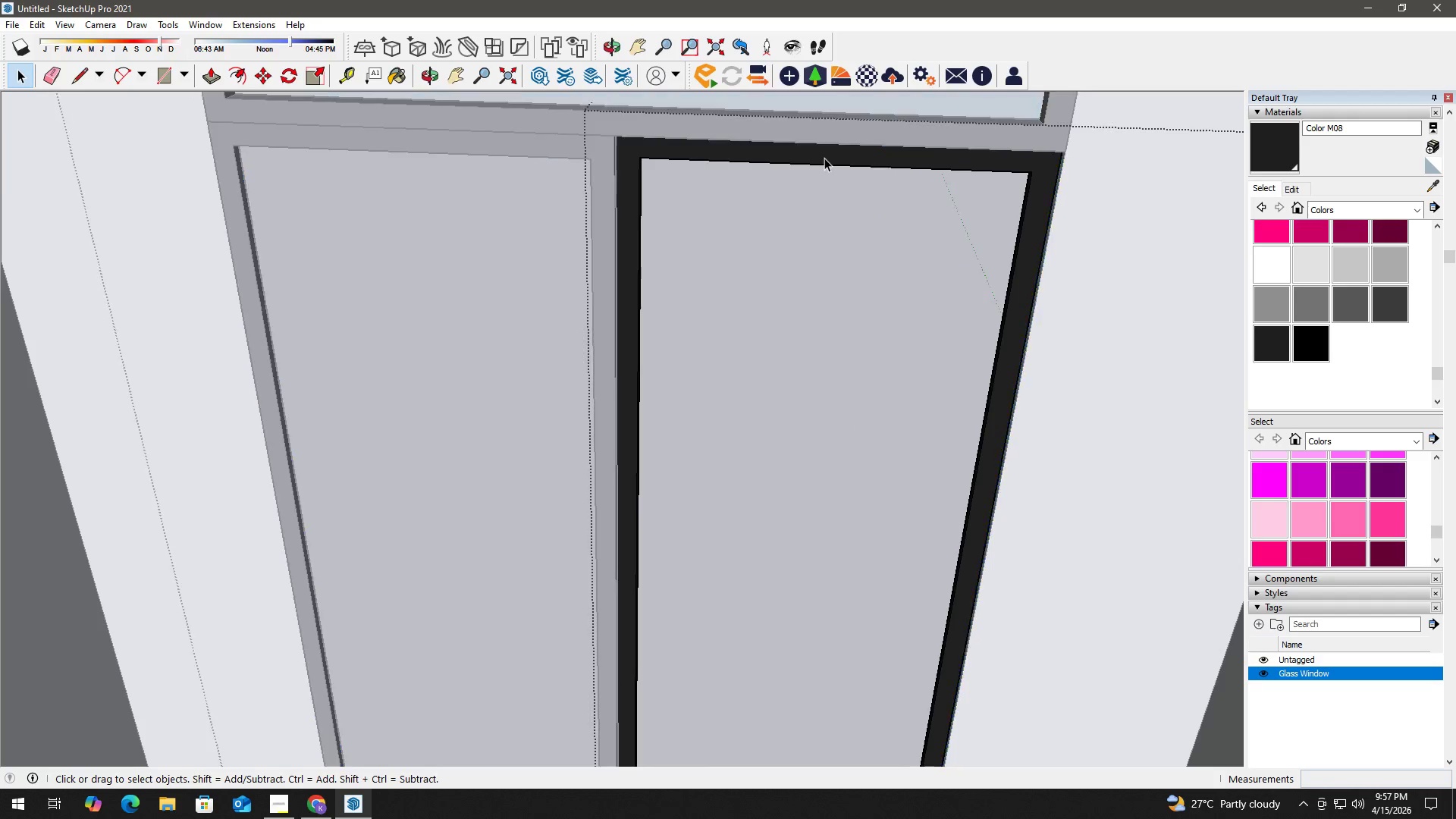 
left_click_drag(start_coordinate=[893, 306], to_coordinate=[692, 269])
 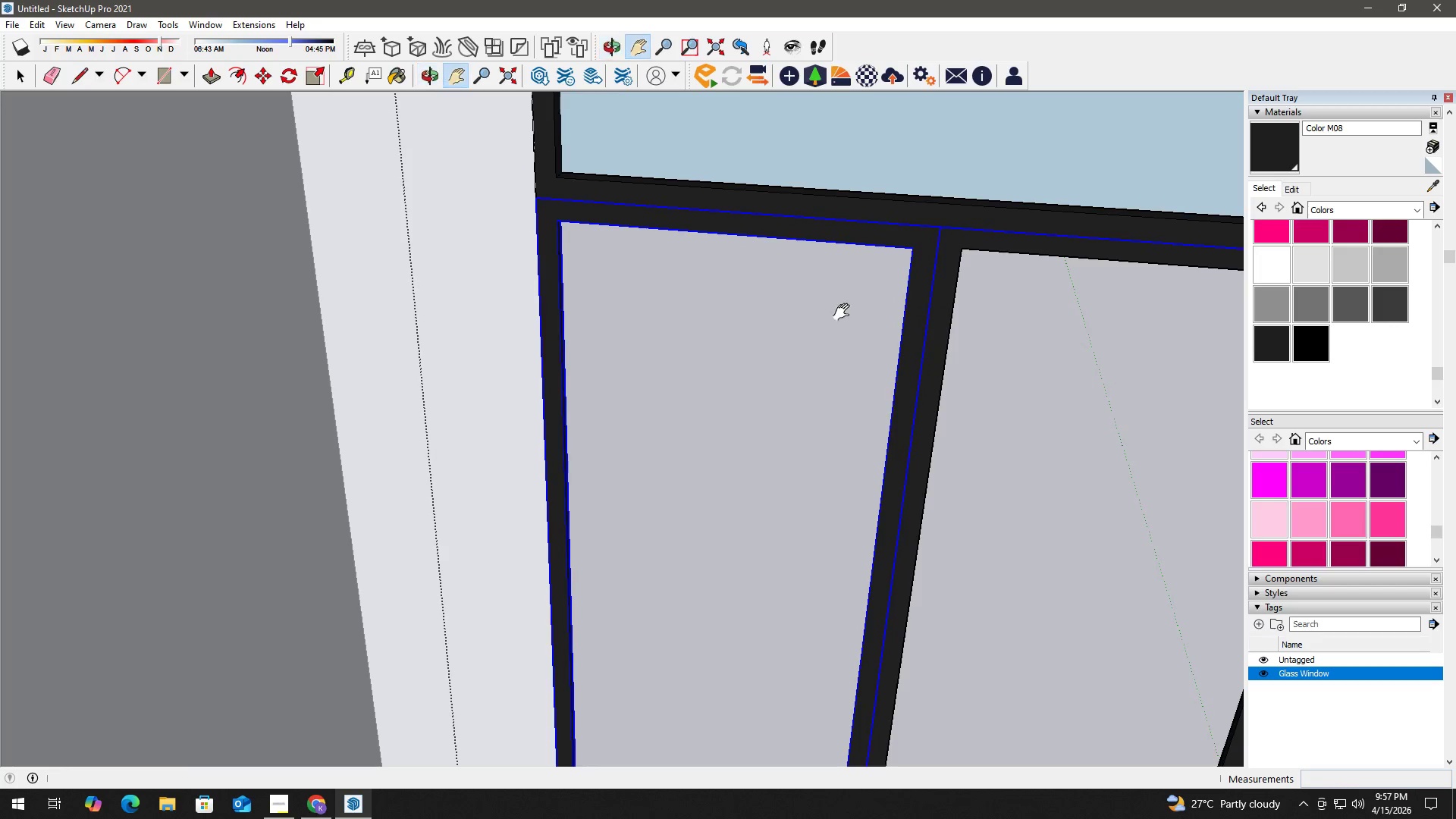 
left_click_drag(start_coordinate=[853, 325], to_coordinate=[495, 222])
 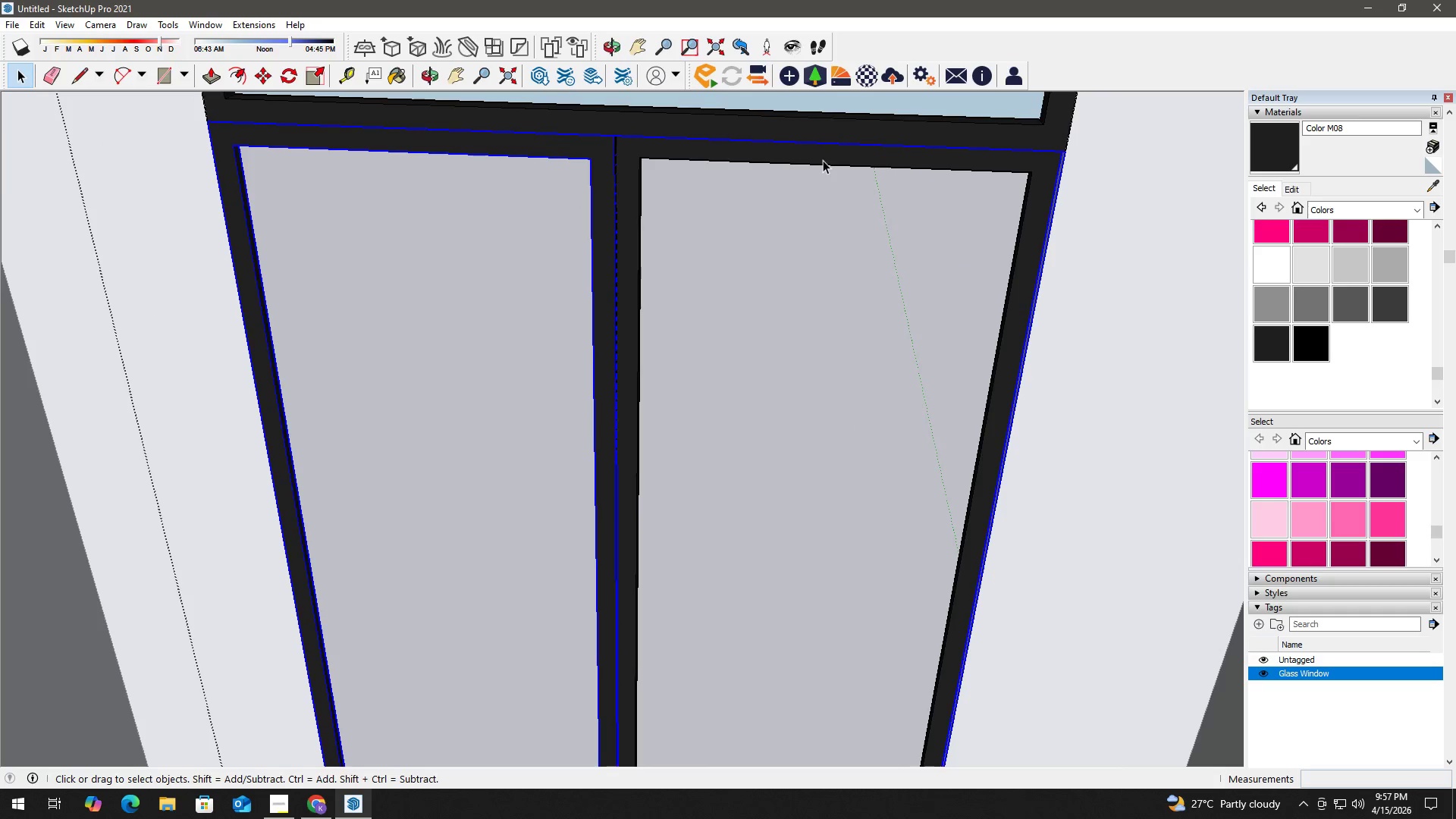 
double_click([824, 158])
 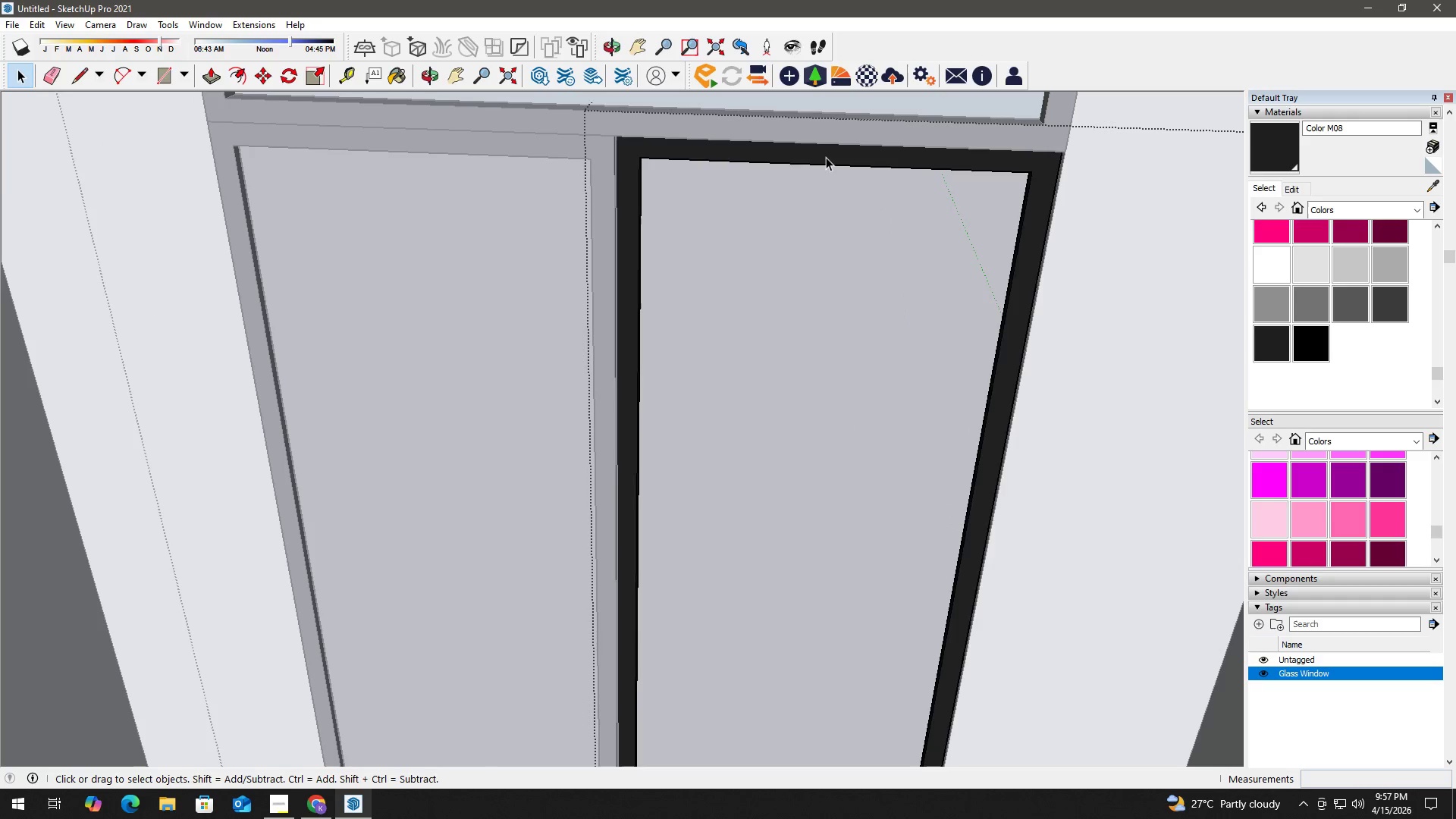 
triple_click([826, 157])
 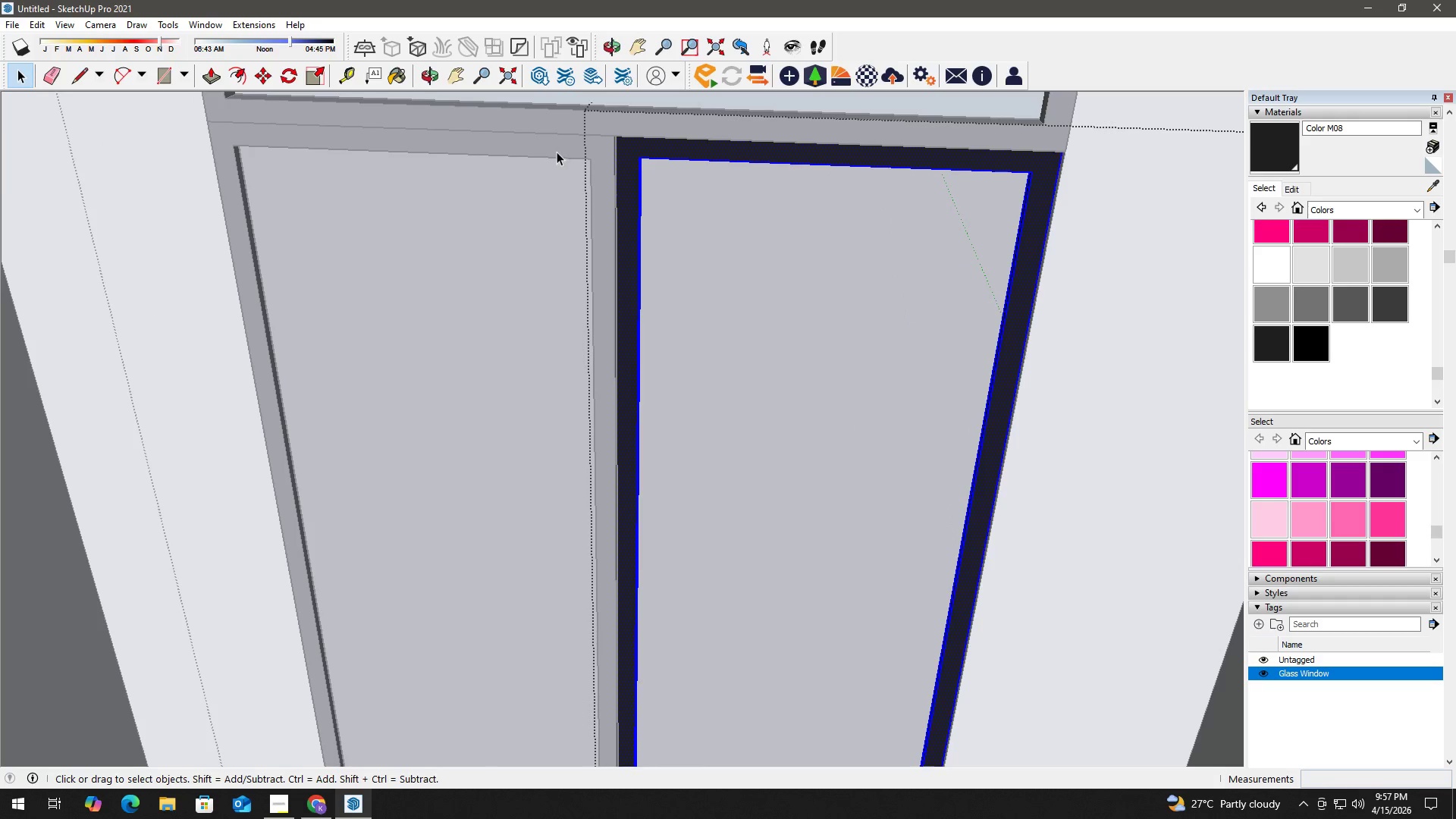 
key(Escape)
 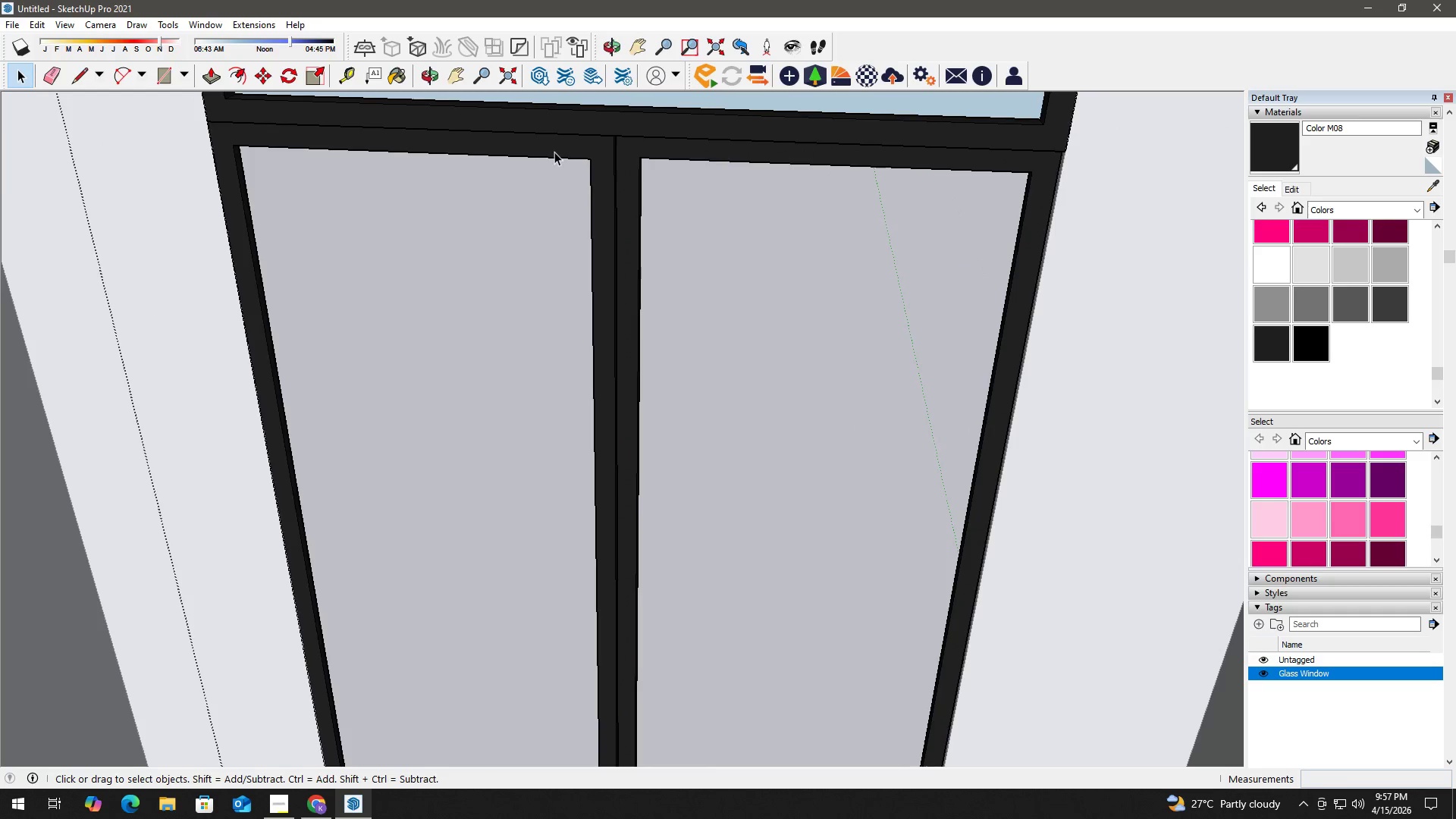 
left_click([554, 152])
 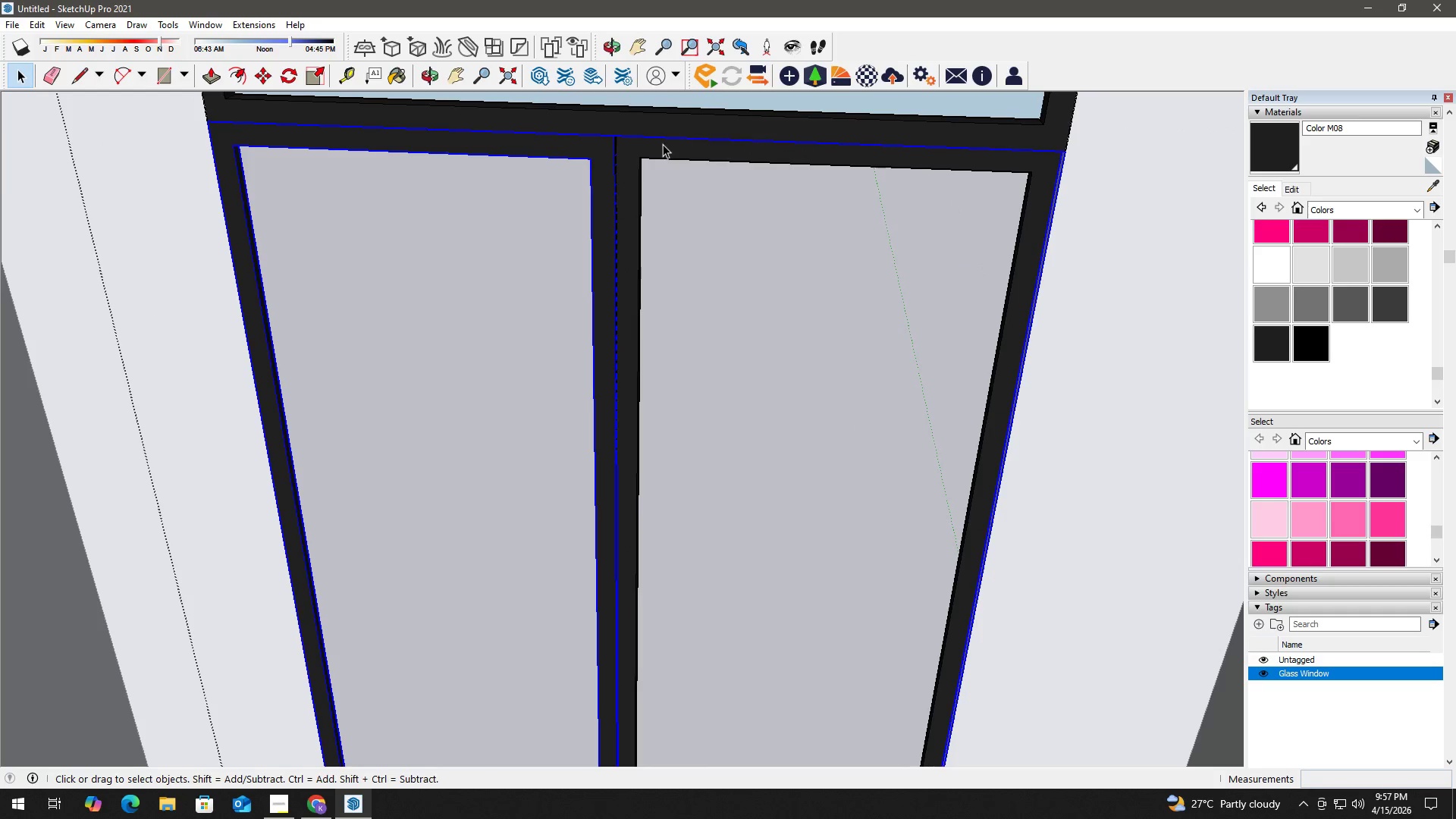 
double_click([557, 151])
 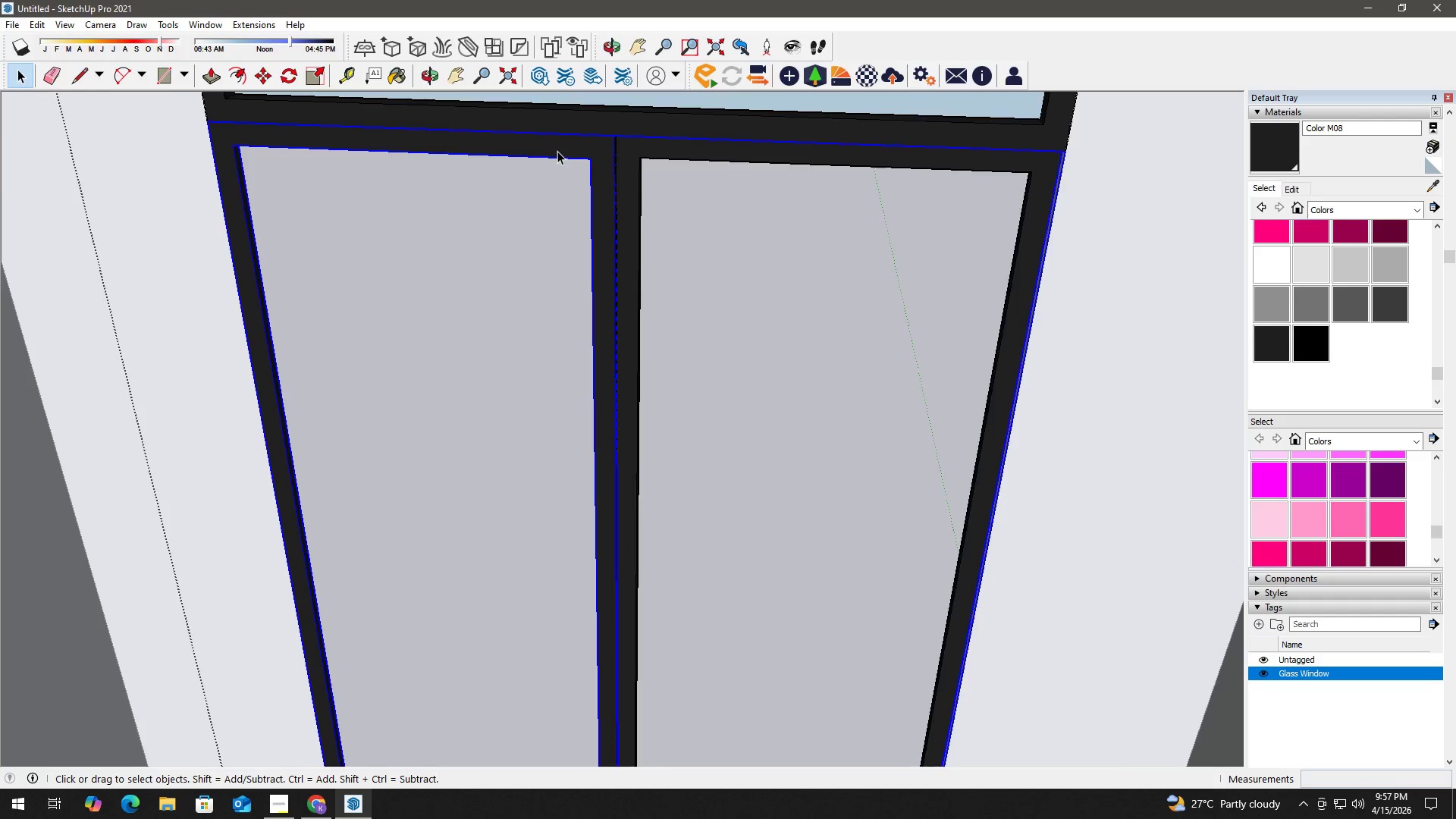 
triple_click([557, 151])
 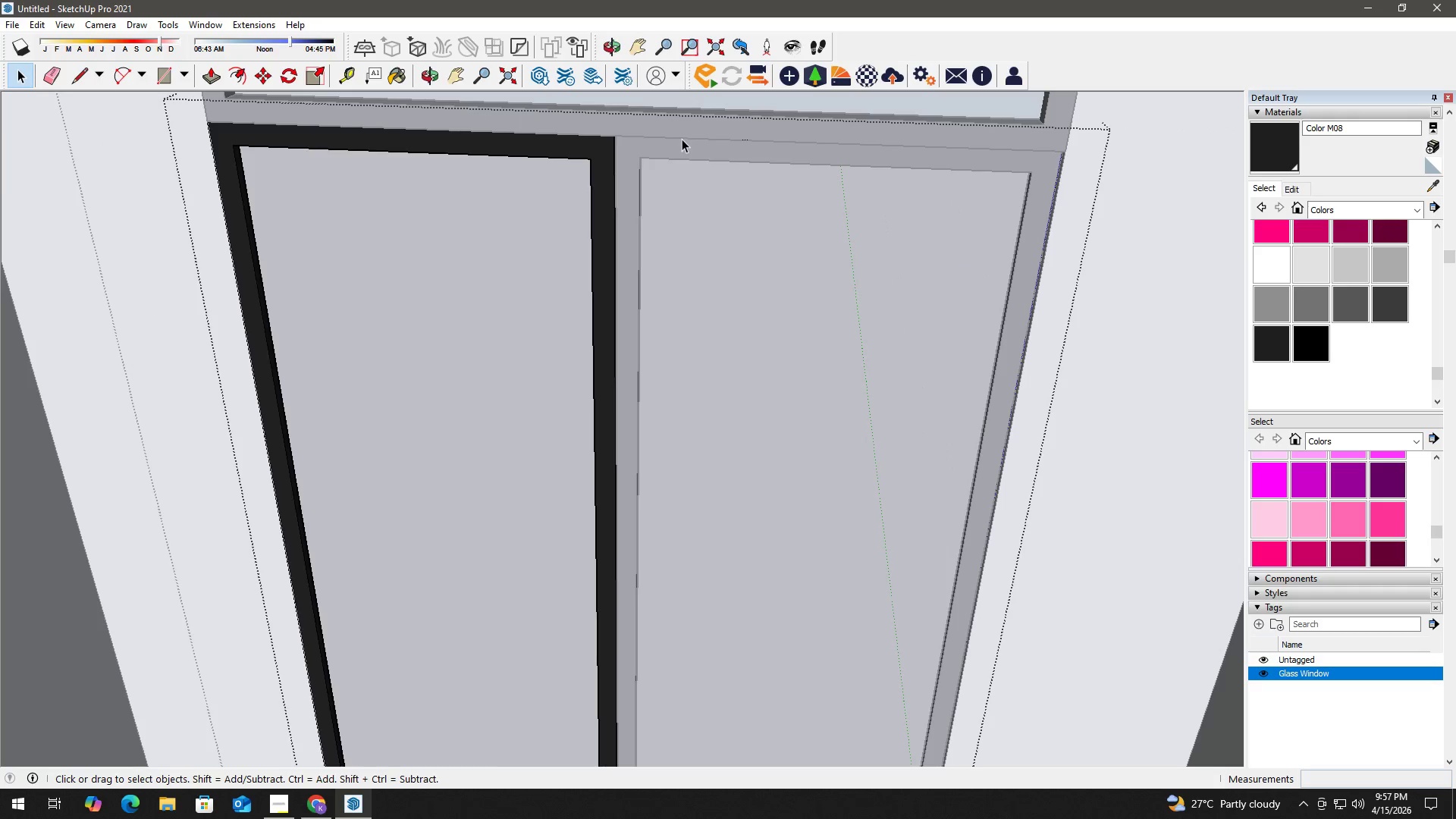 
type(ehh )
key(Escape)
type(hhh)
 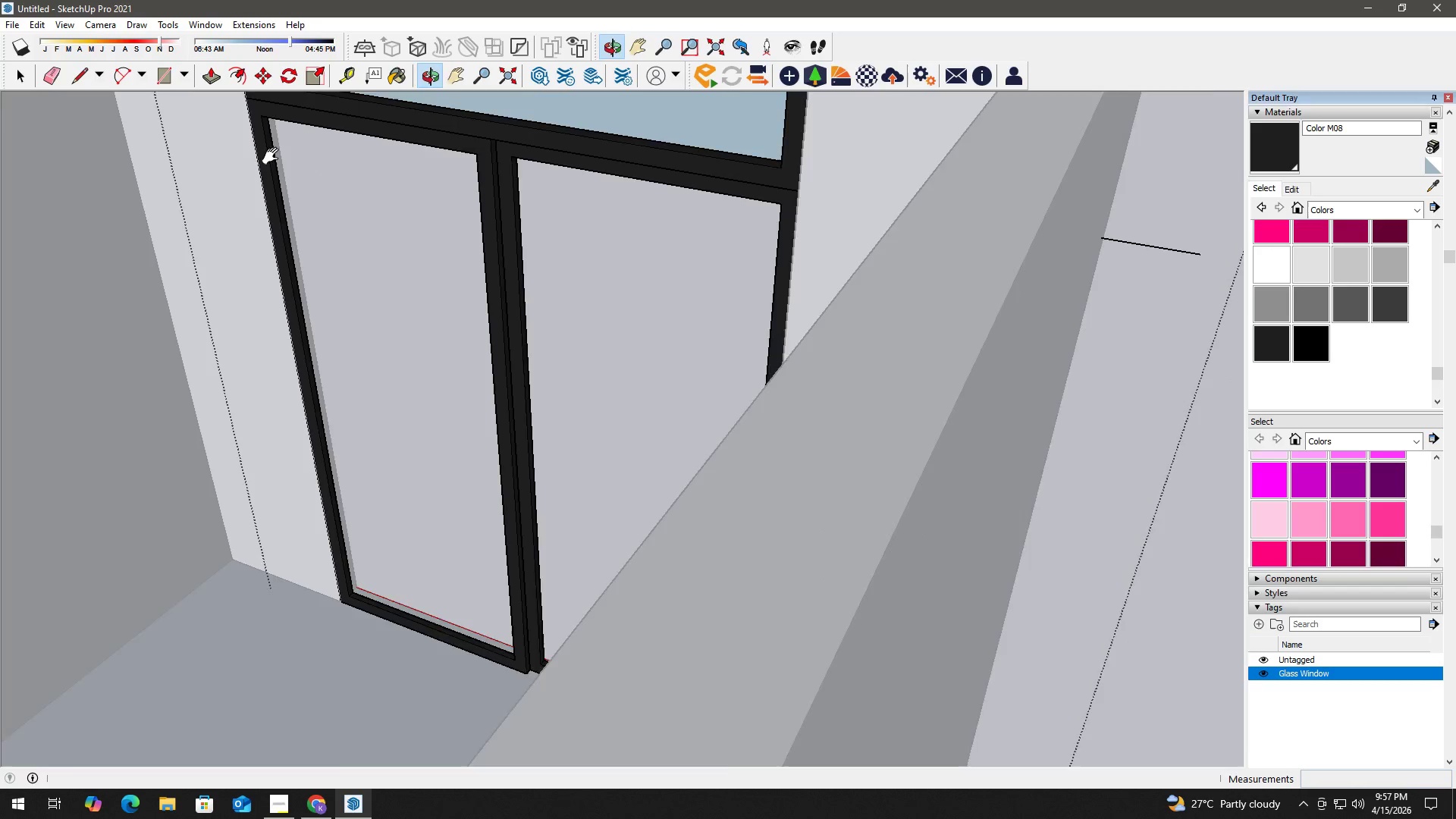 
left_click_drag(start_coordinate=[679, 142], to_coordinate=[695, 126])
 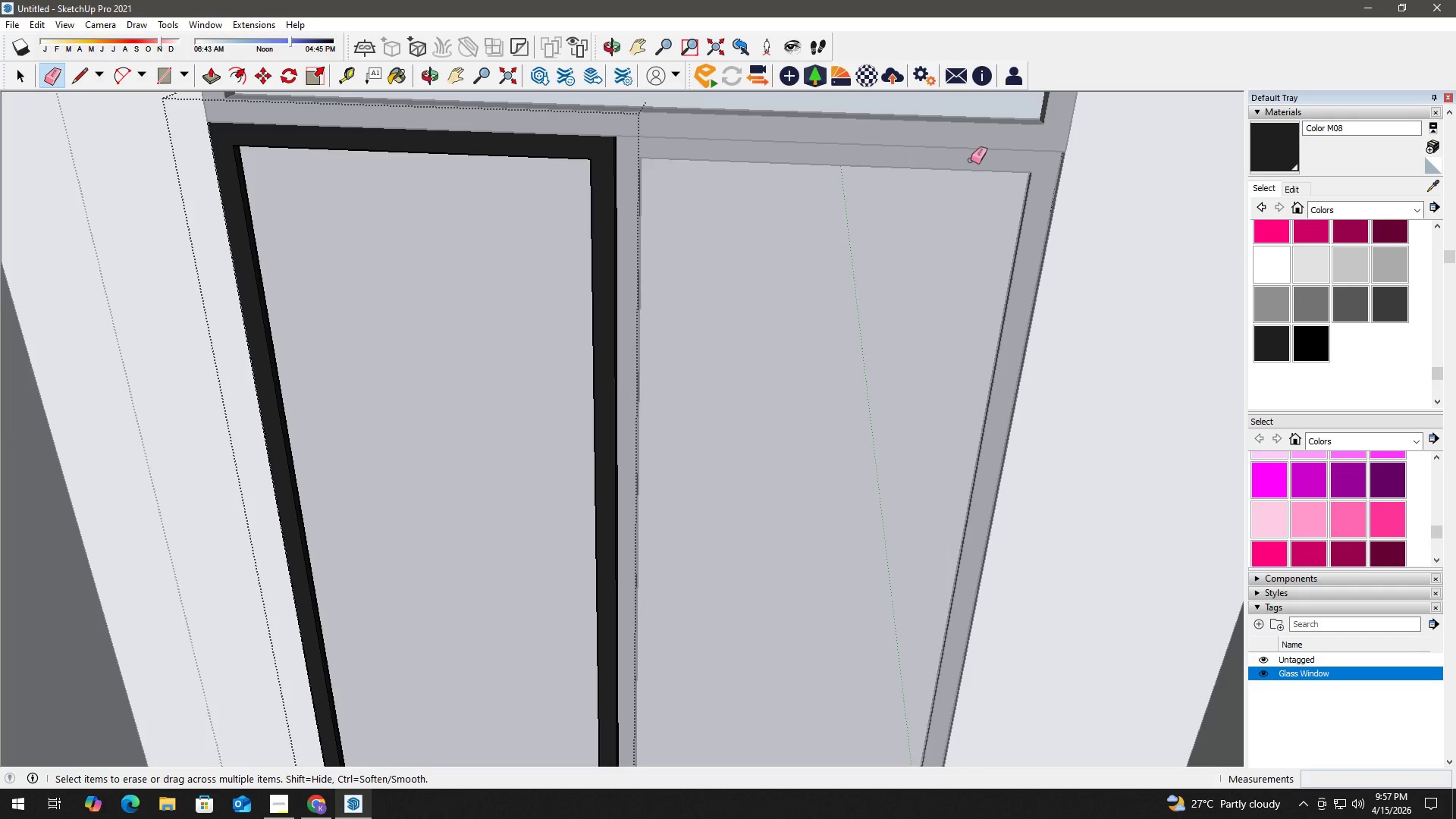 
left_click_drag(start_coordinate=[1049, 159], to_coordinate=[1084, 193])
 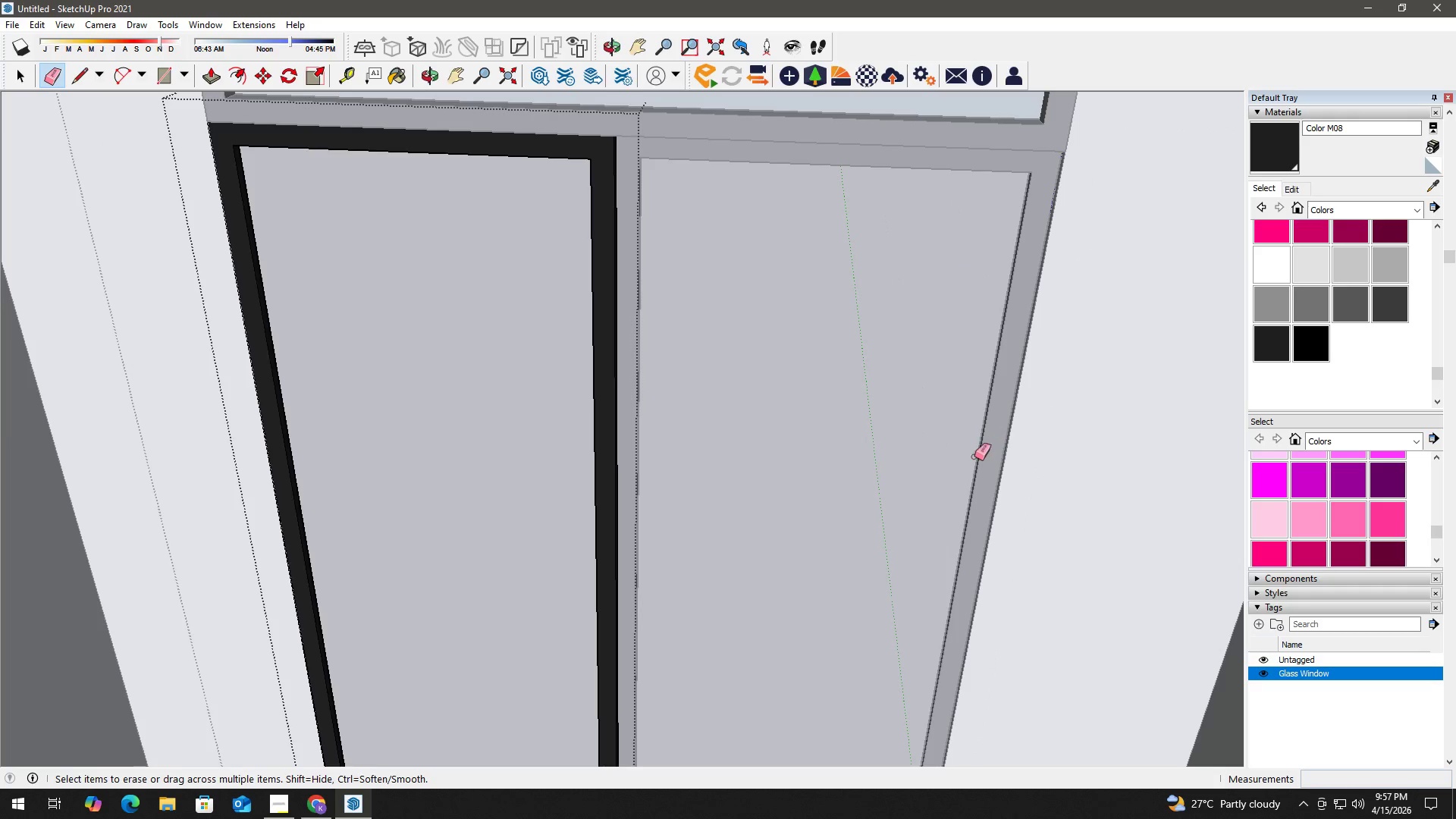 
left_click_drag(start_coordinate=[920, 482], to_coordinate=[832, 156])
 